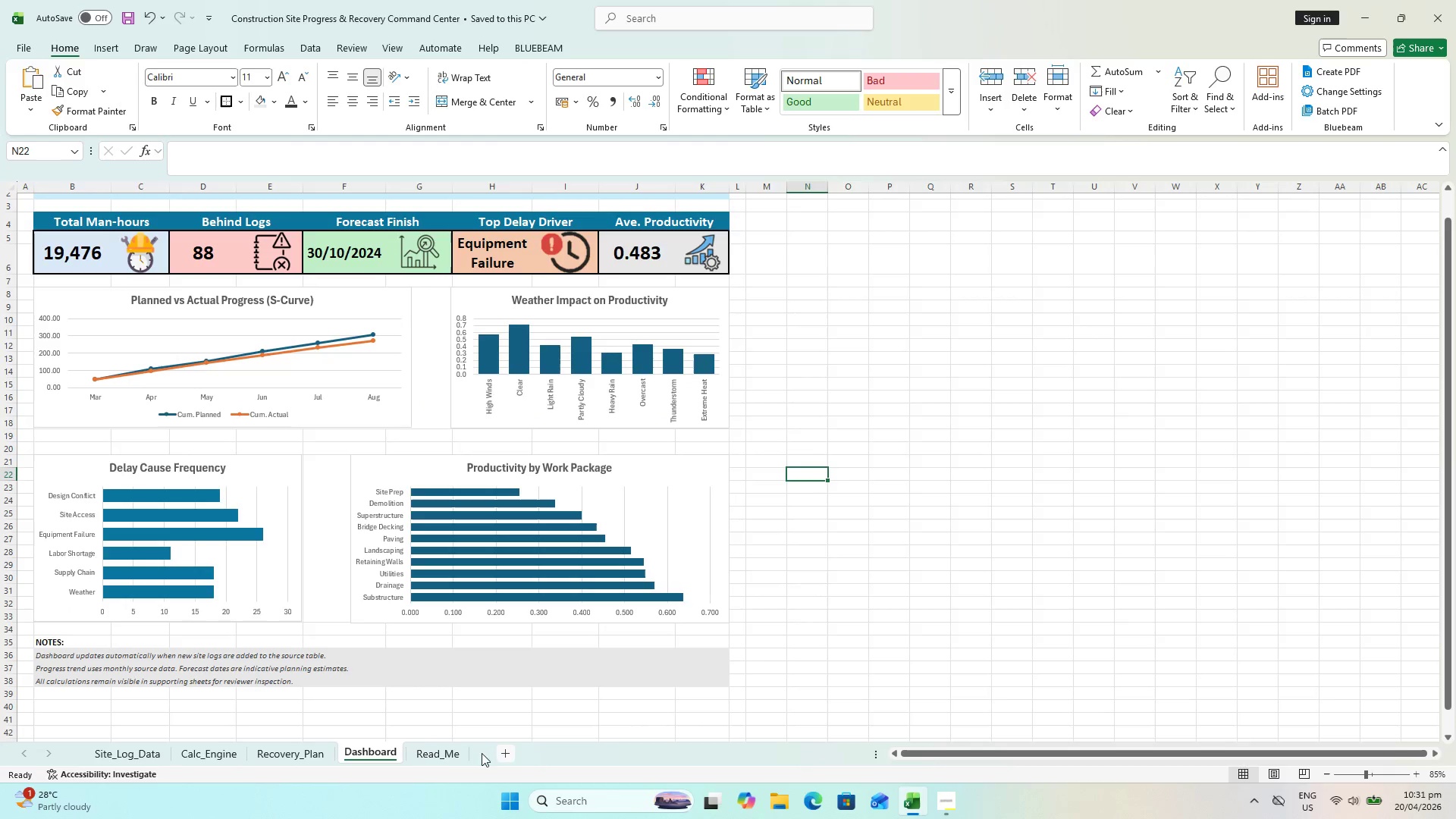 
left_click([315, 748])
 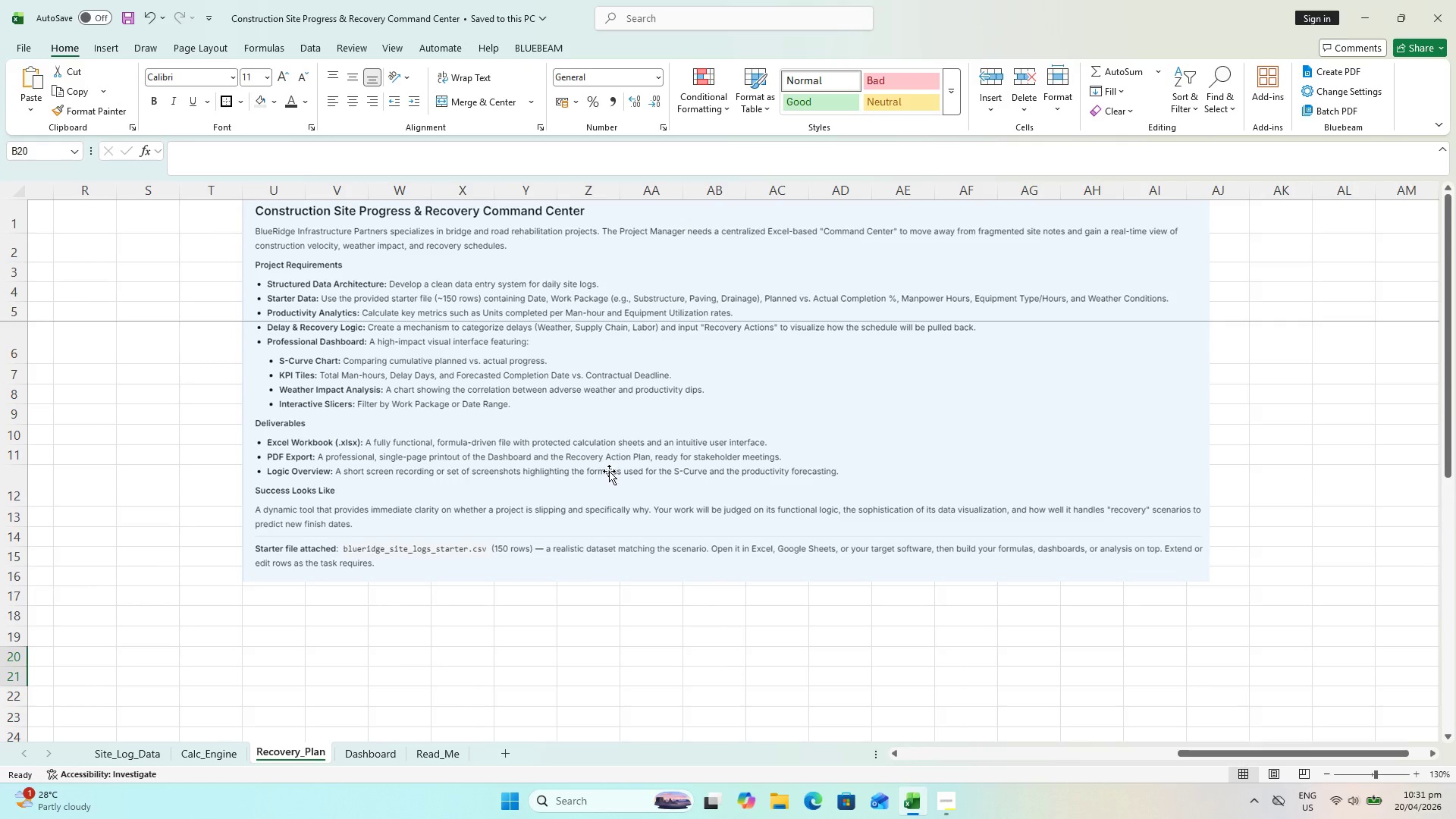 
hold_key(key=ControlLeft, duration=1.14)
scroll: coordinate [601, 472], scroll_direction: up, amount: 2.0
 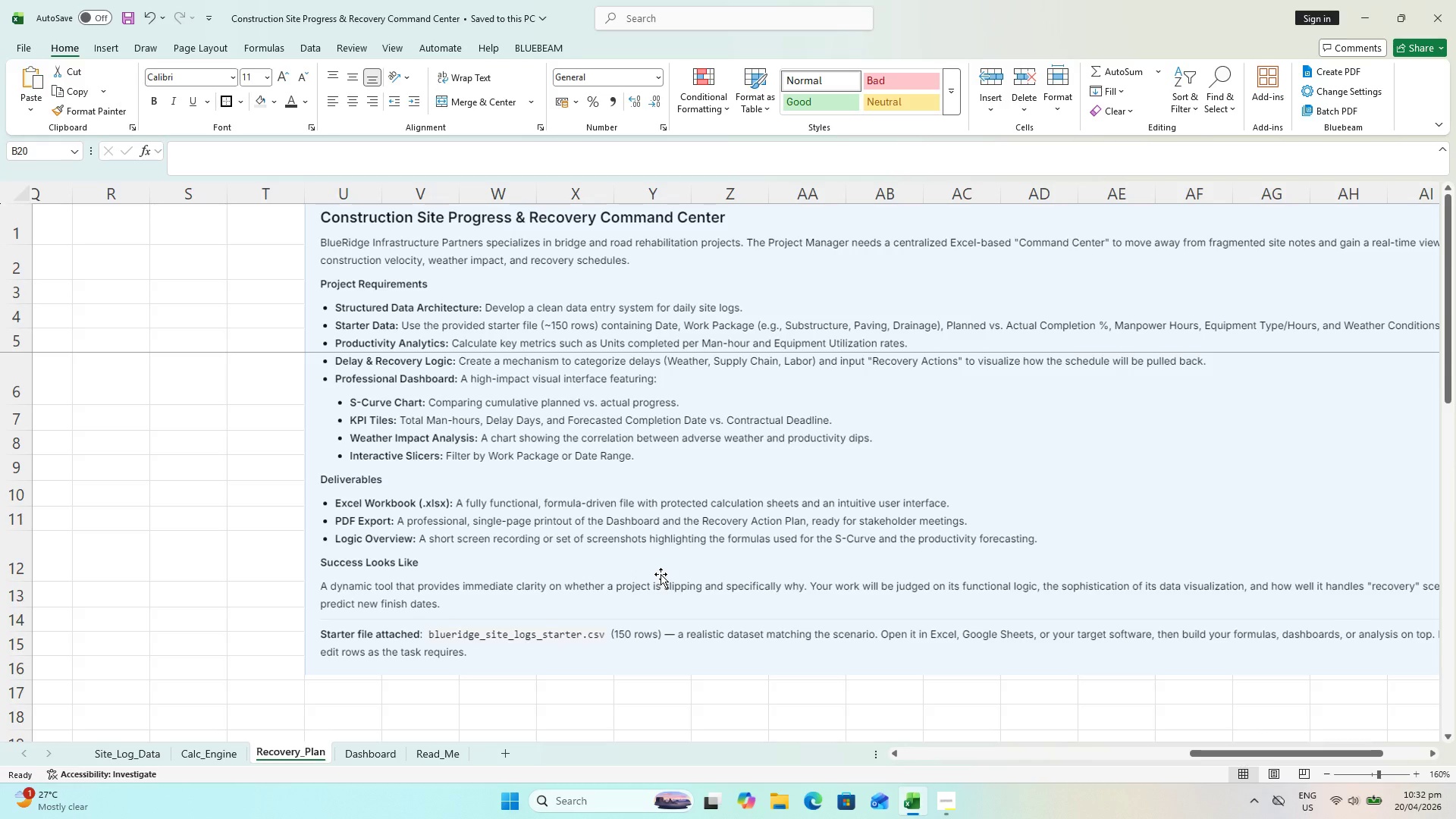 
wait(48.67)
 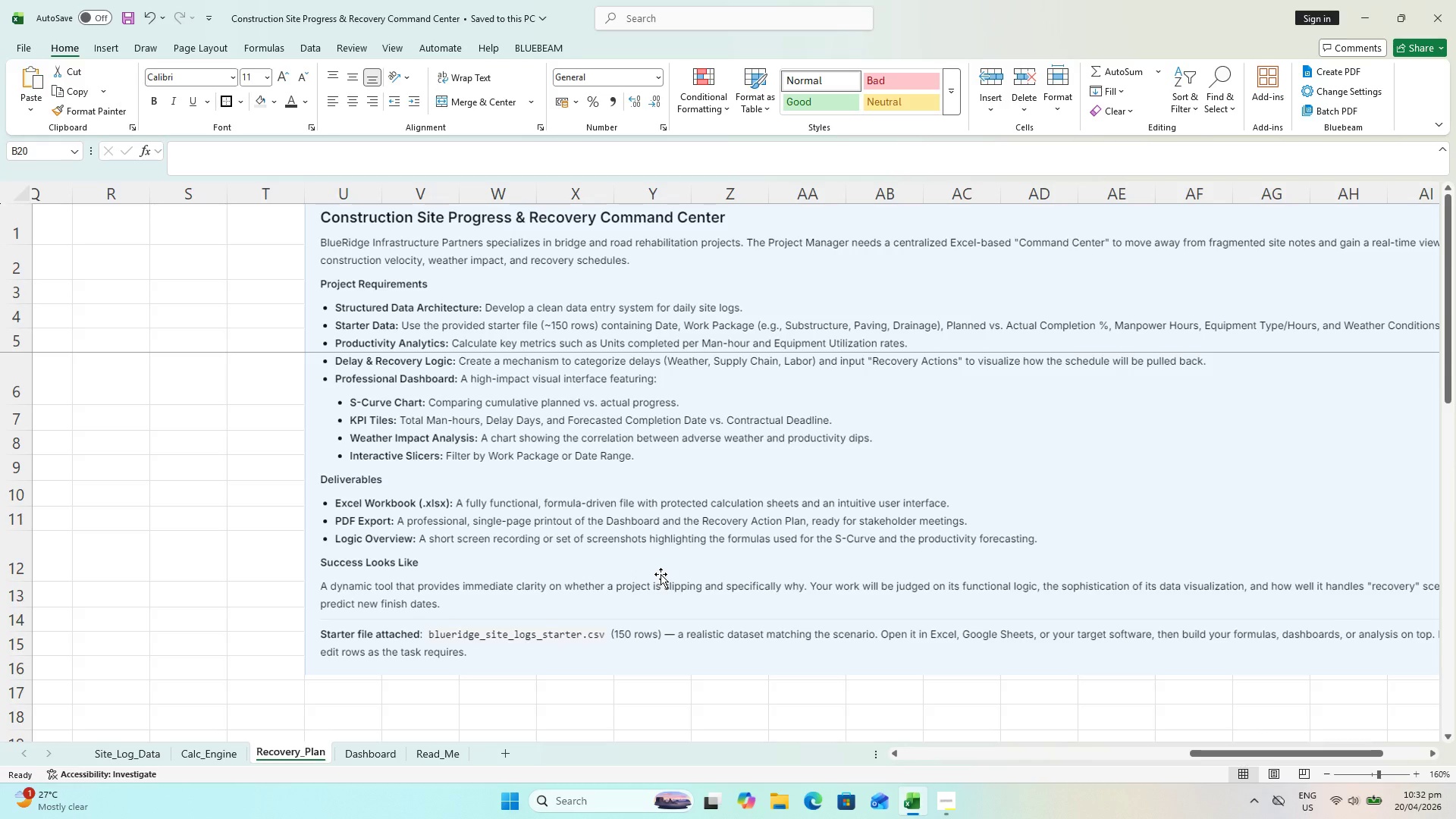 
key(Control+ControlLeft)
 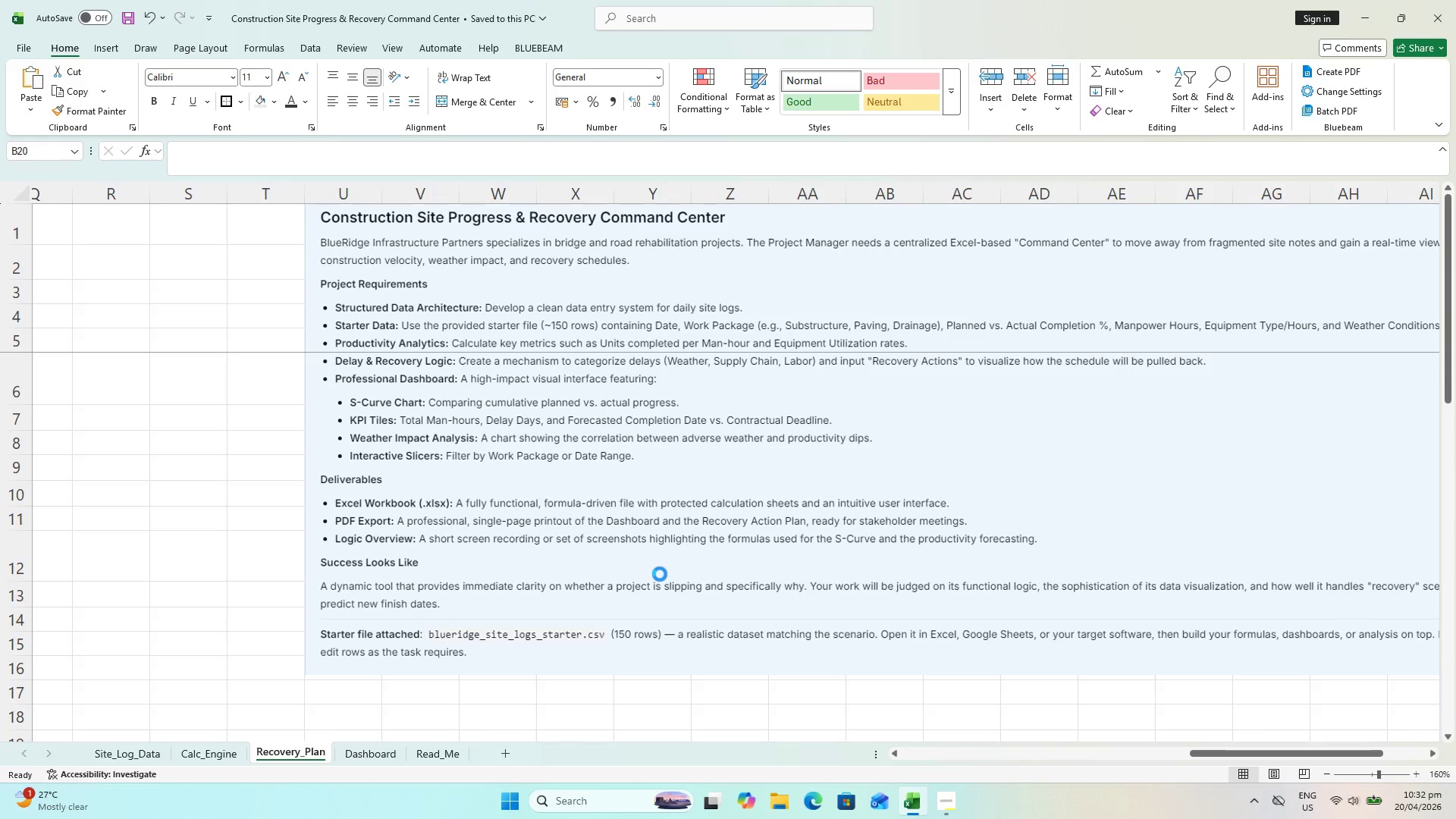 
key(Control+S)
 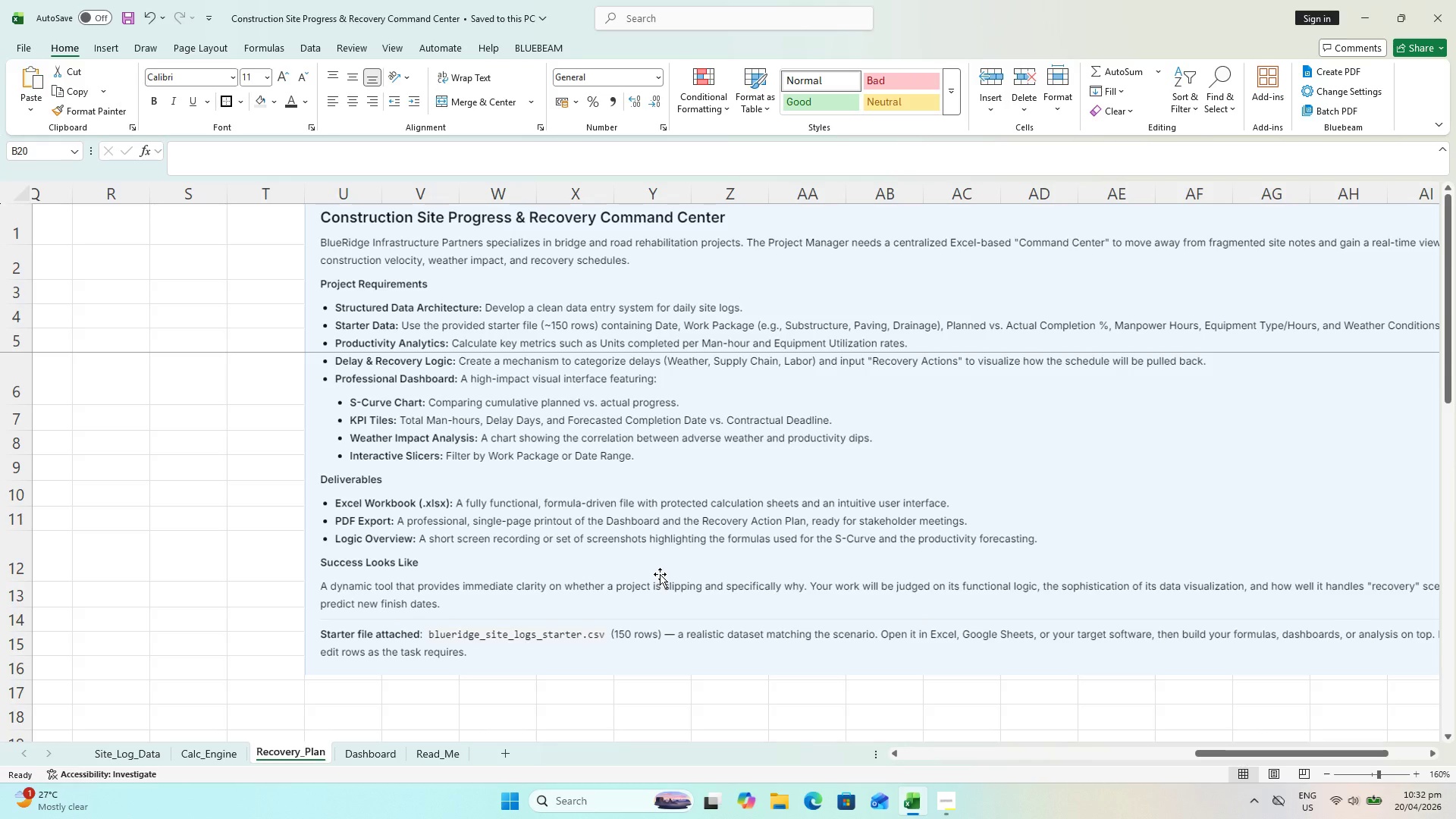 
wait(10.78)
 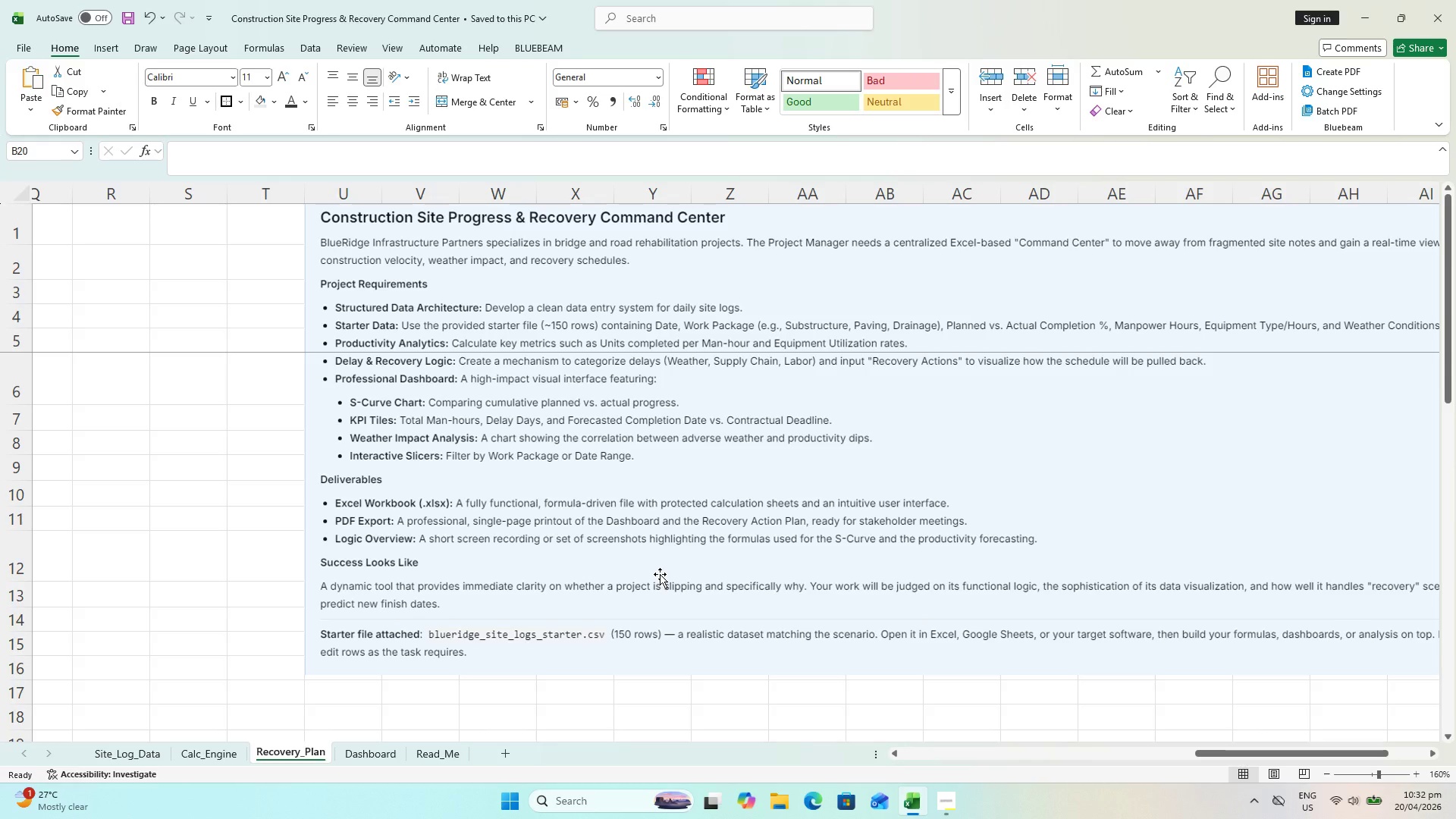 
left_click_drag(start_coordinate=[372, 752], to_coordinate=[370, 755])
 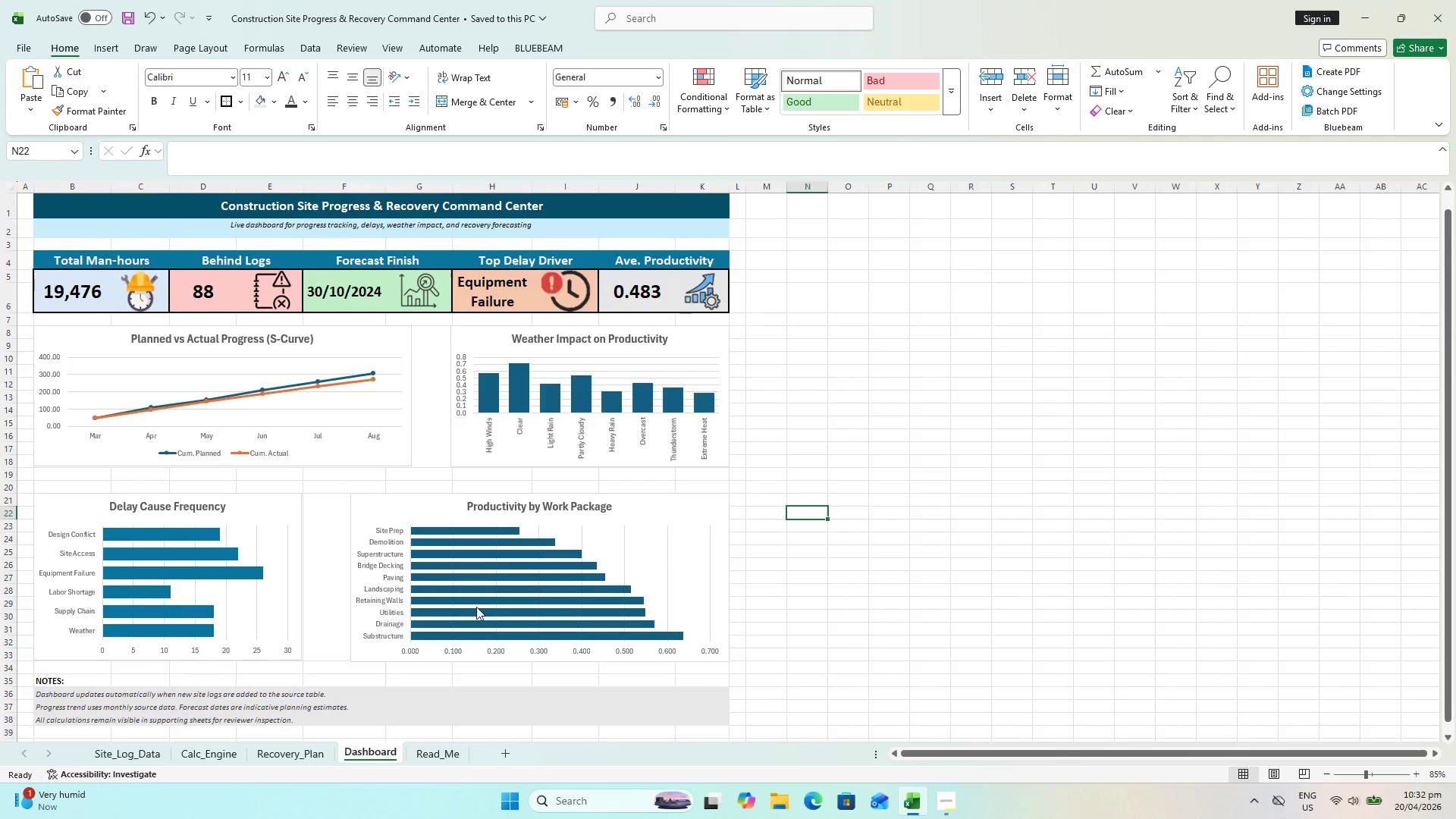 
scroll: coordinate [478, 602], scroll_direction: up, amount: 4.0
 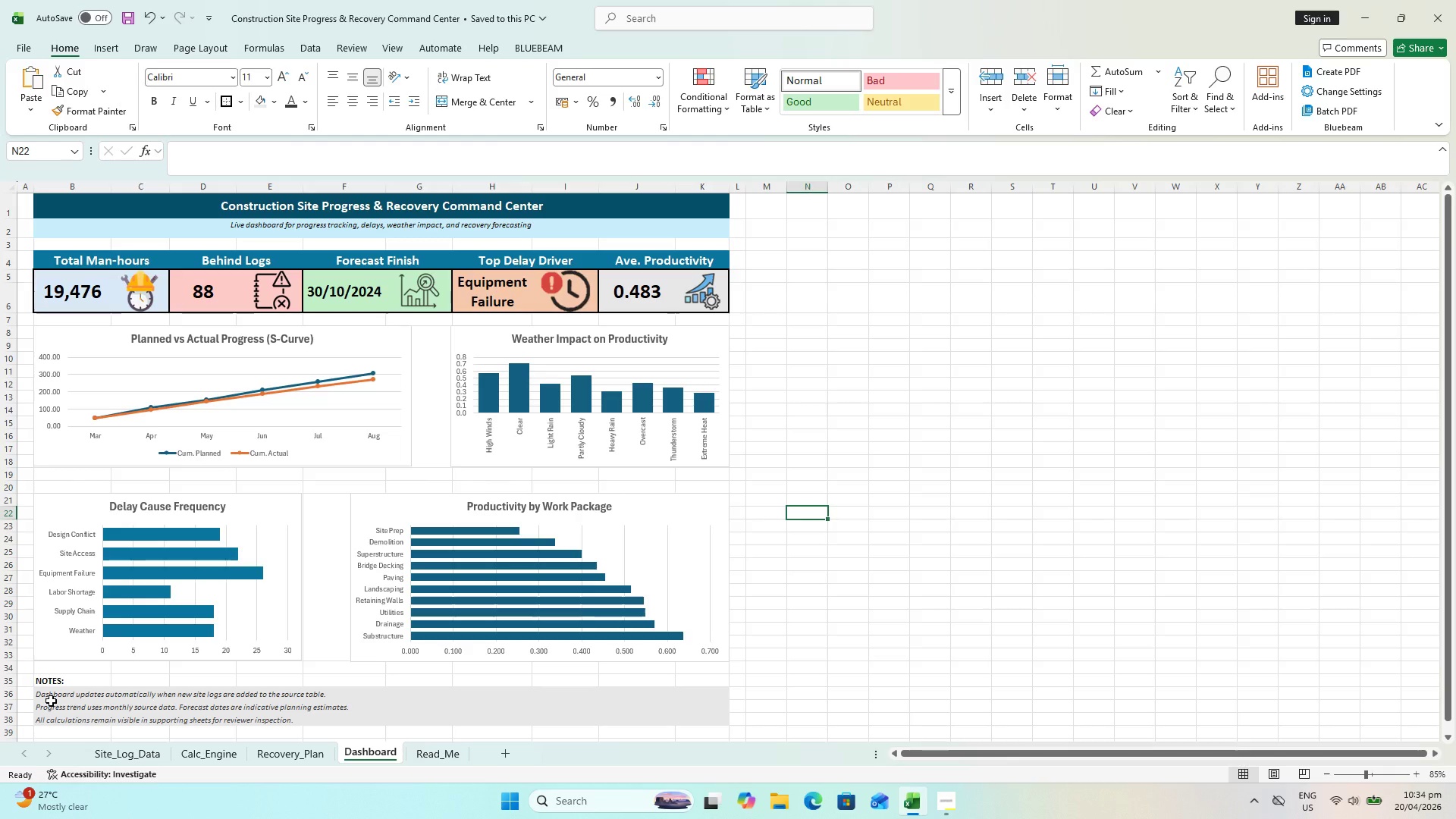 
wait(88.73)
 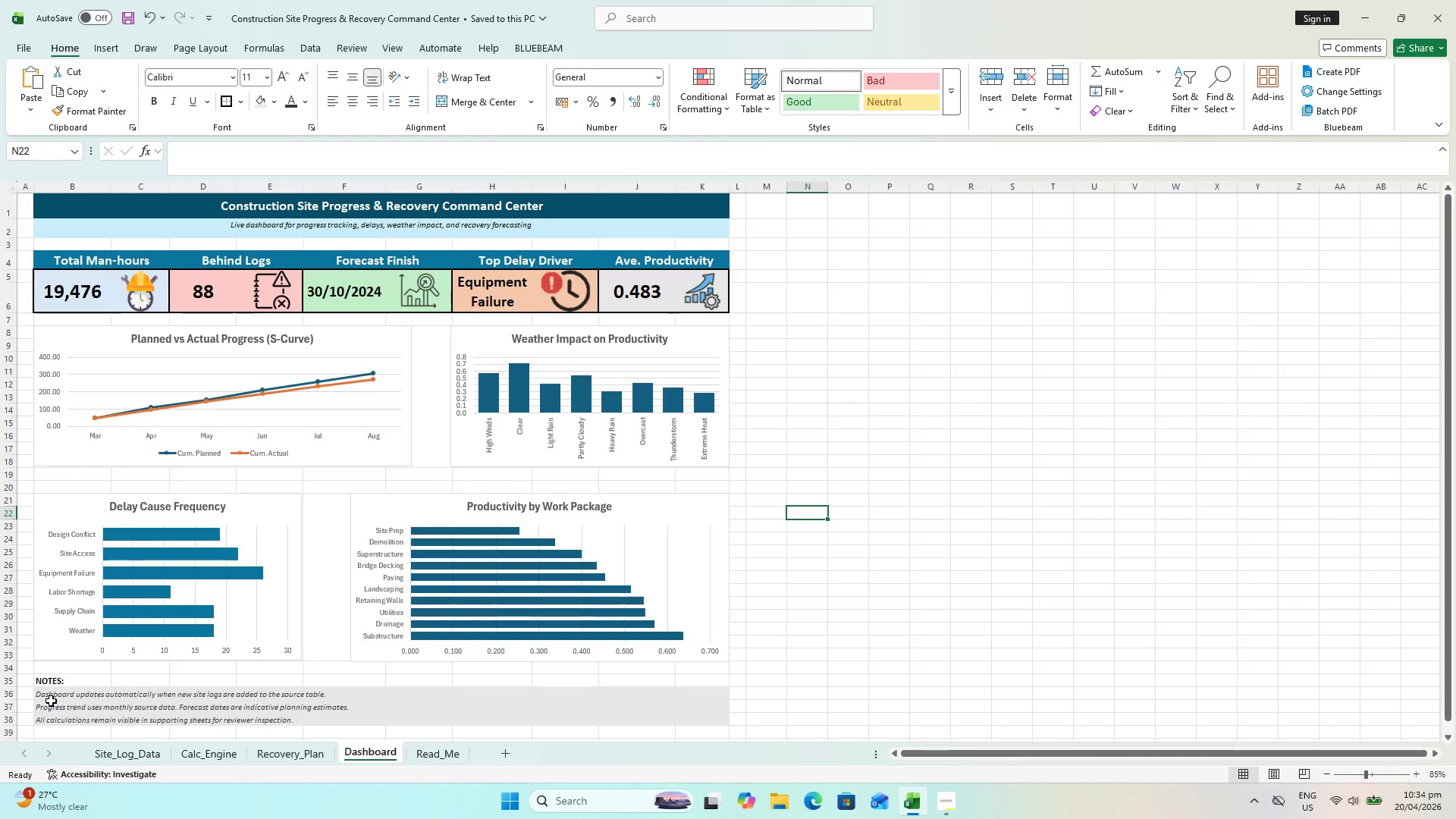 
mouse_move([52, 773])
 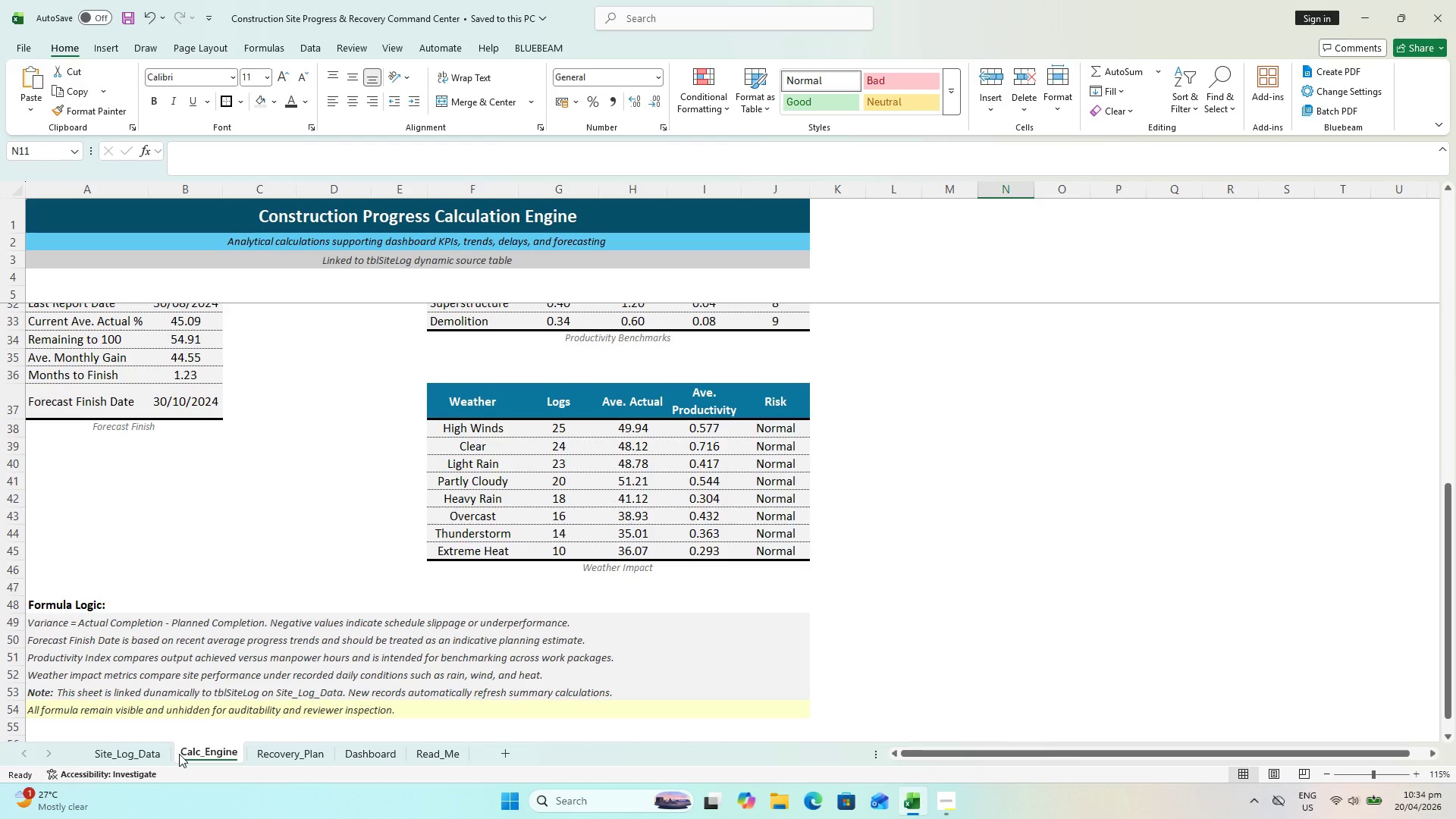 
wait(11.15)
 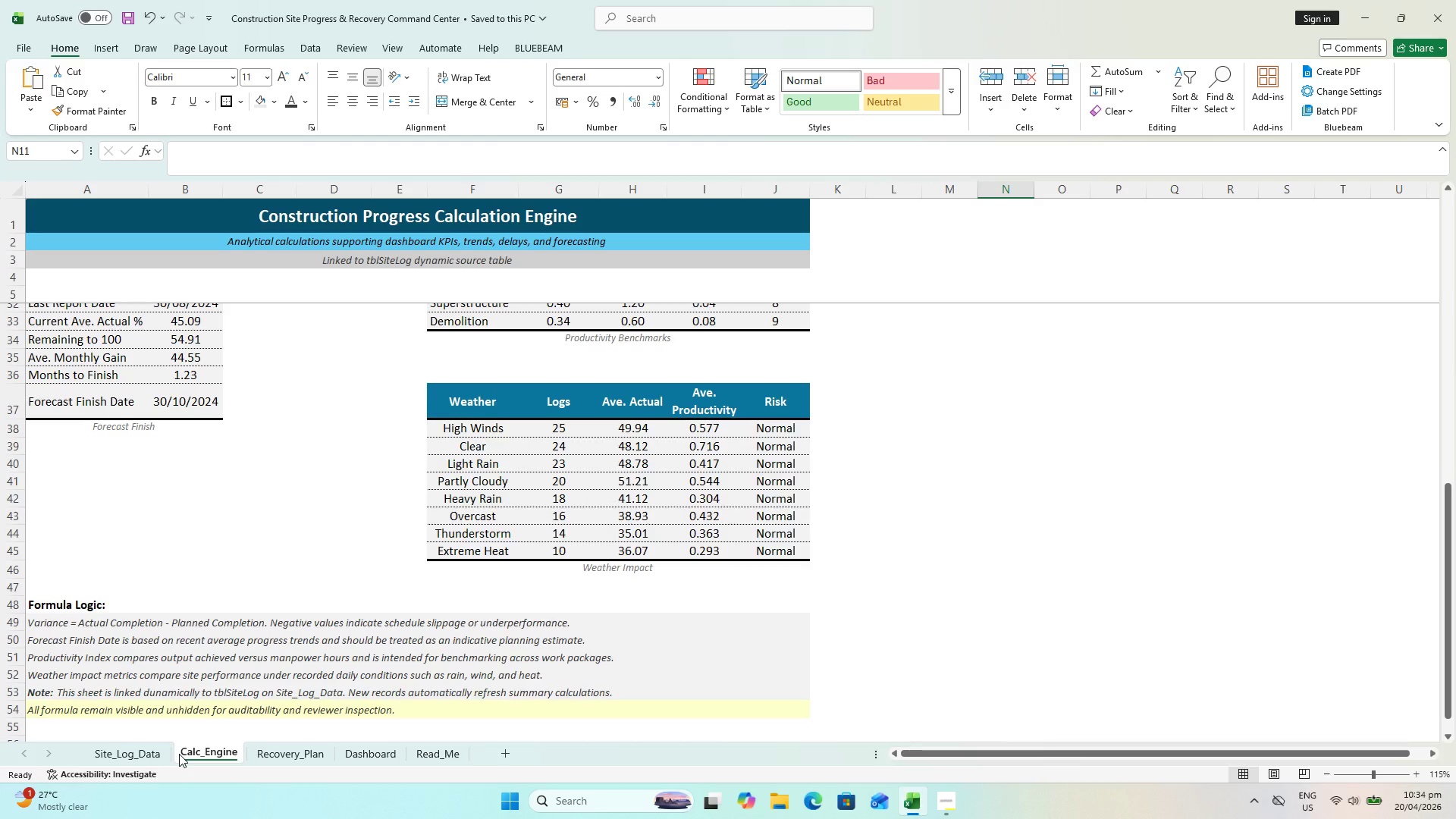 
left_click([140, 758])
 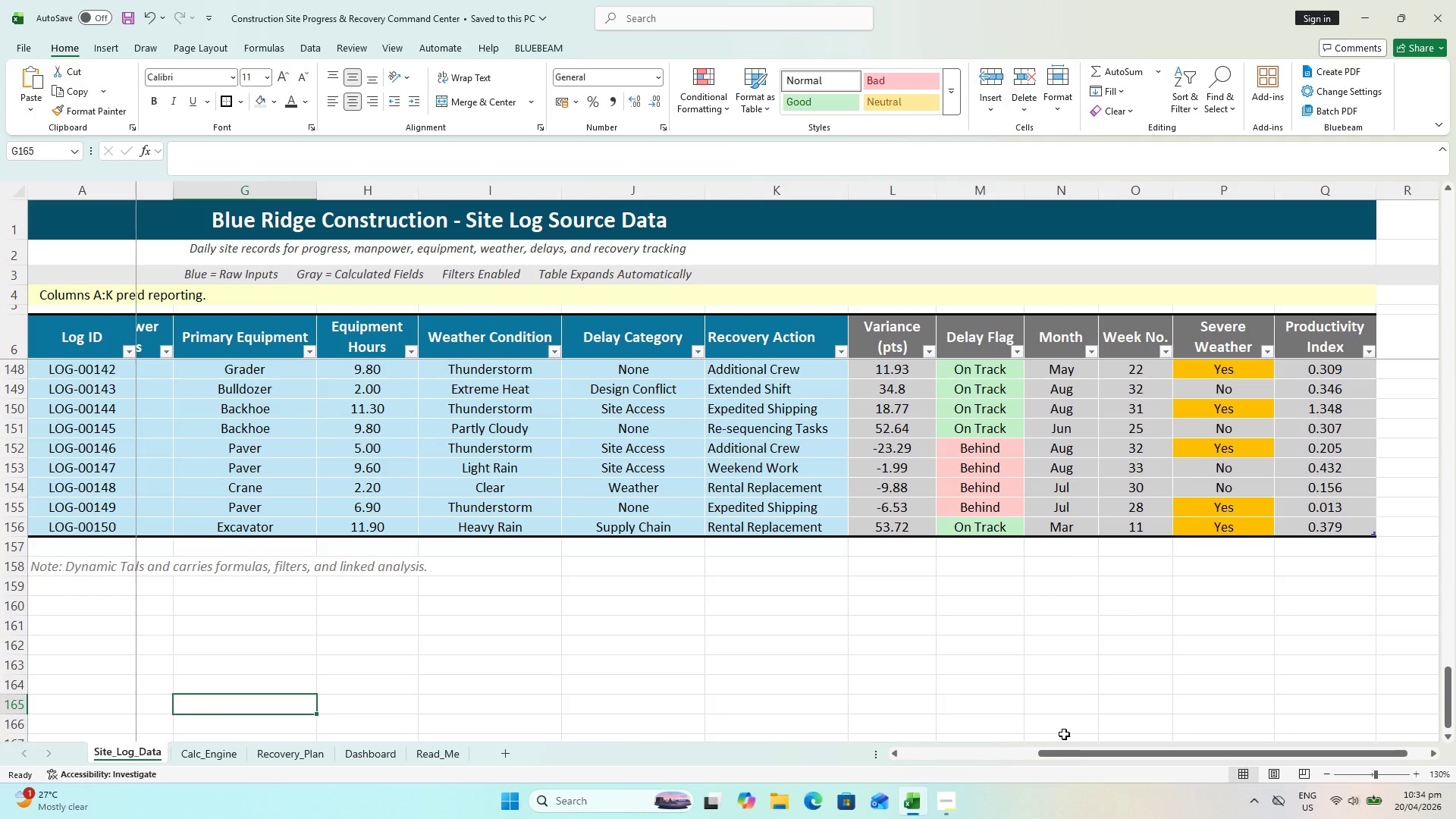 
left_click_drag(start_coordinate=[1080, 755], to_coordinate=[781, 753])
 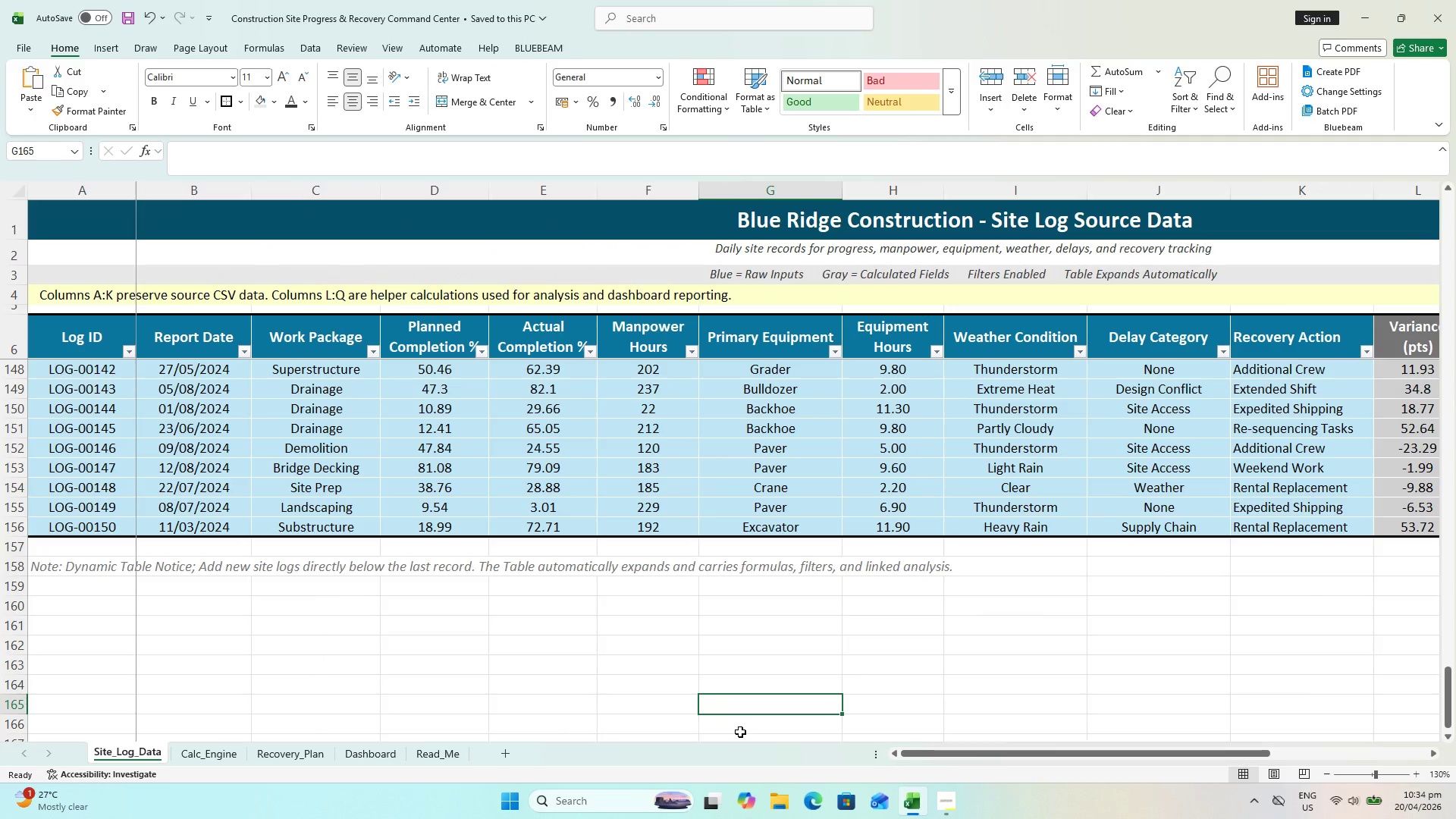 
left_click([404, 460])
 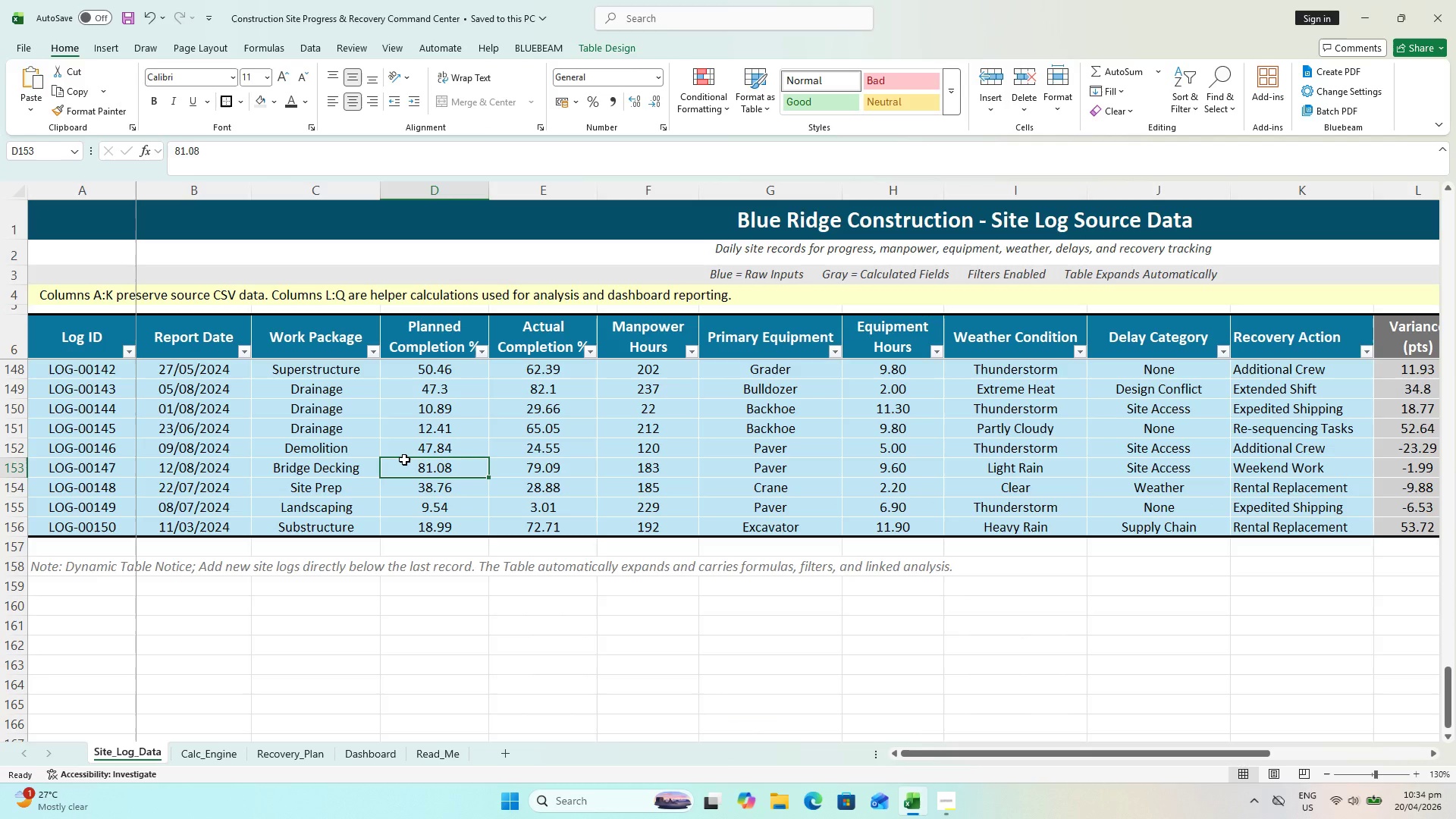 
left_click([600, 57])
 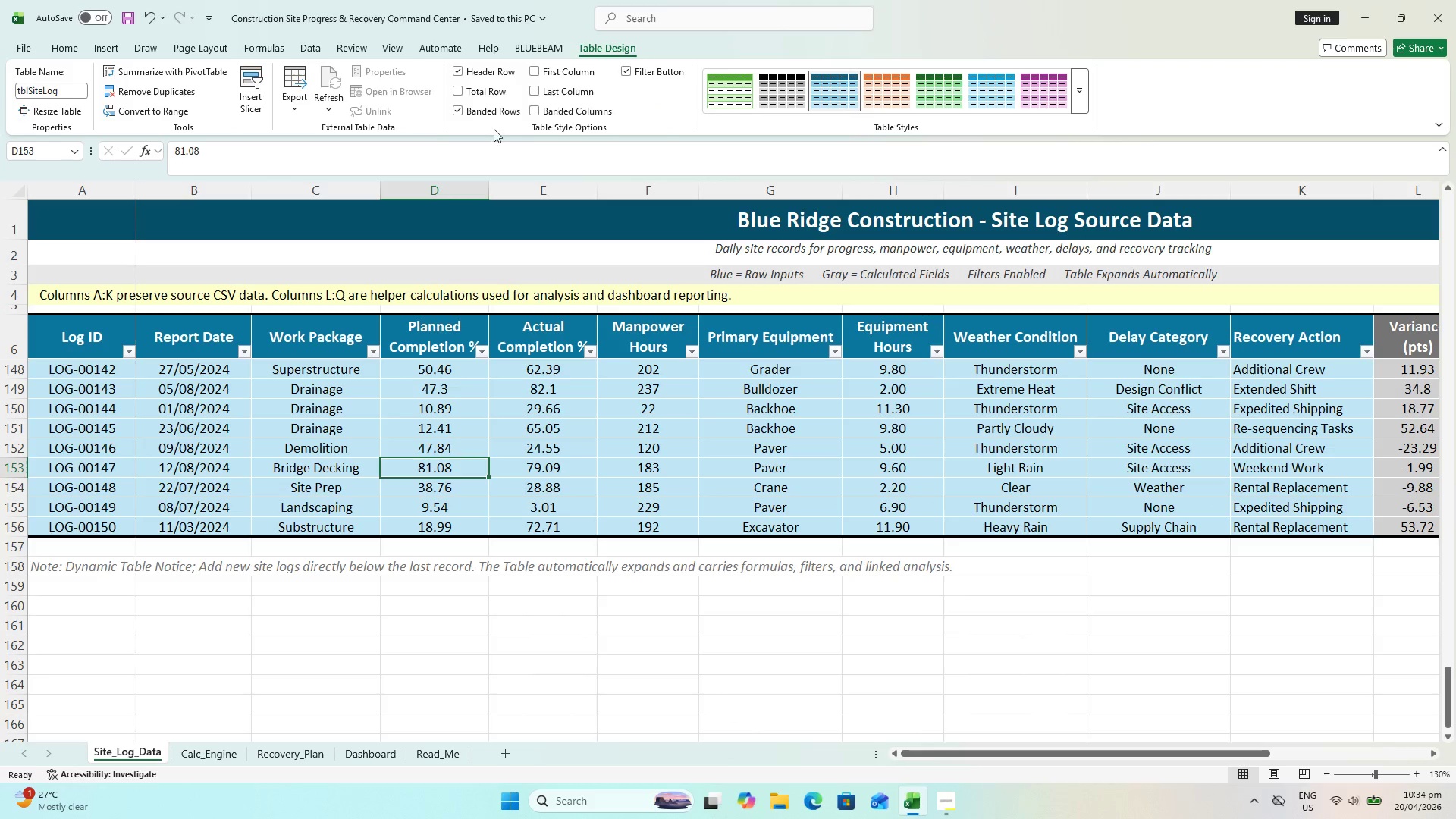 
left_click([258, 109])
 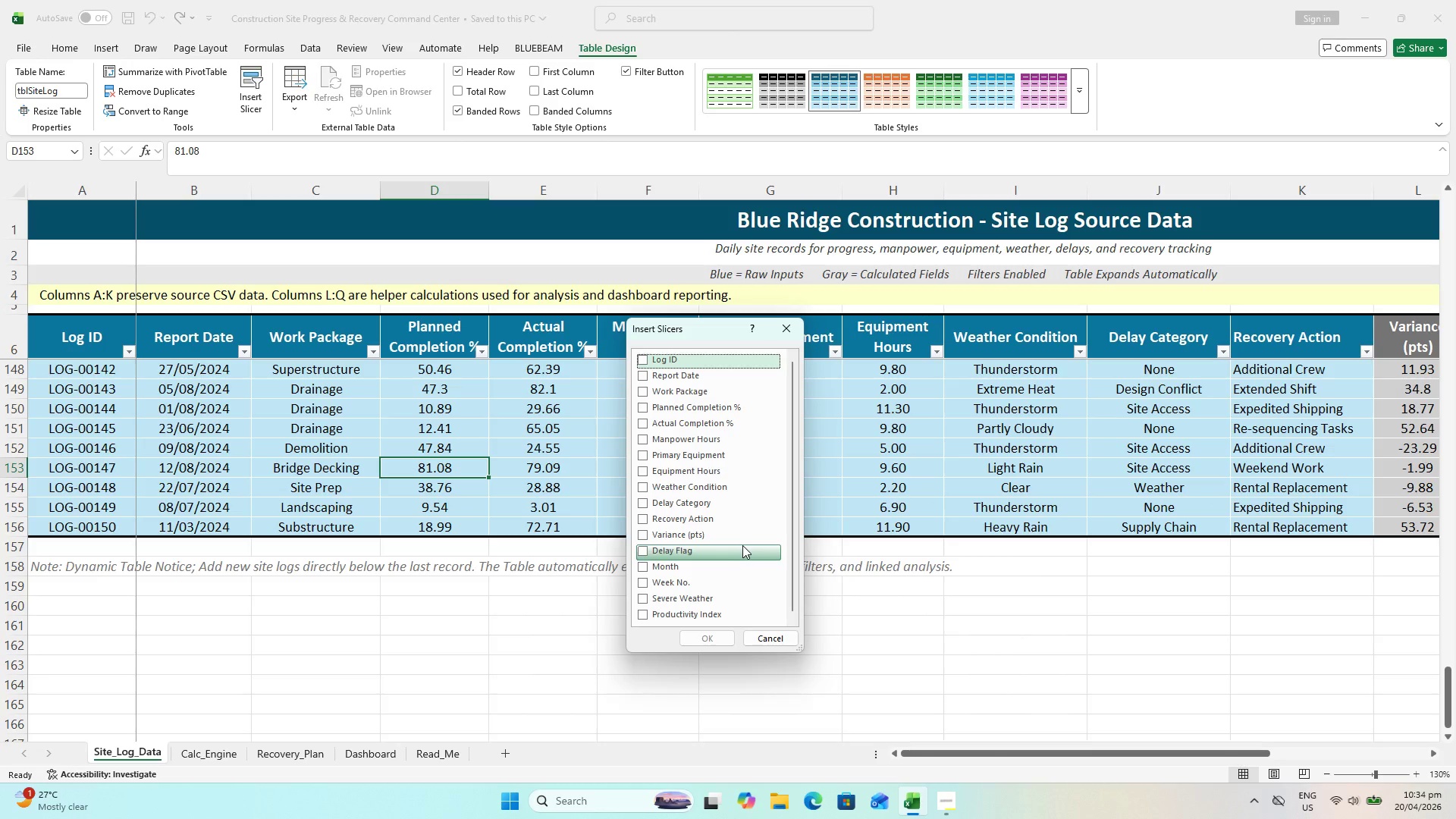 
wait(5.41)
 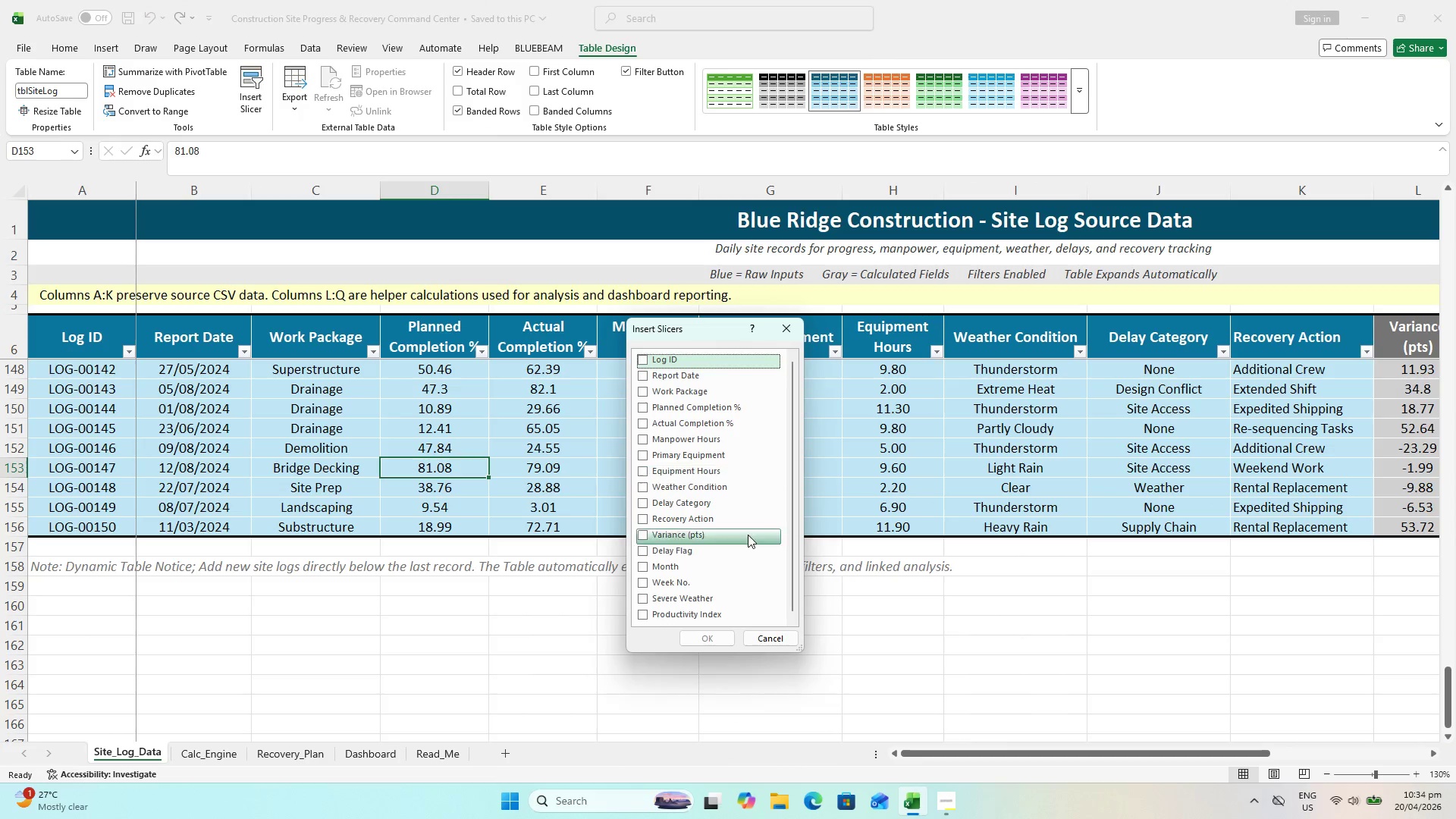 
left_click([645, 395])
 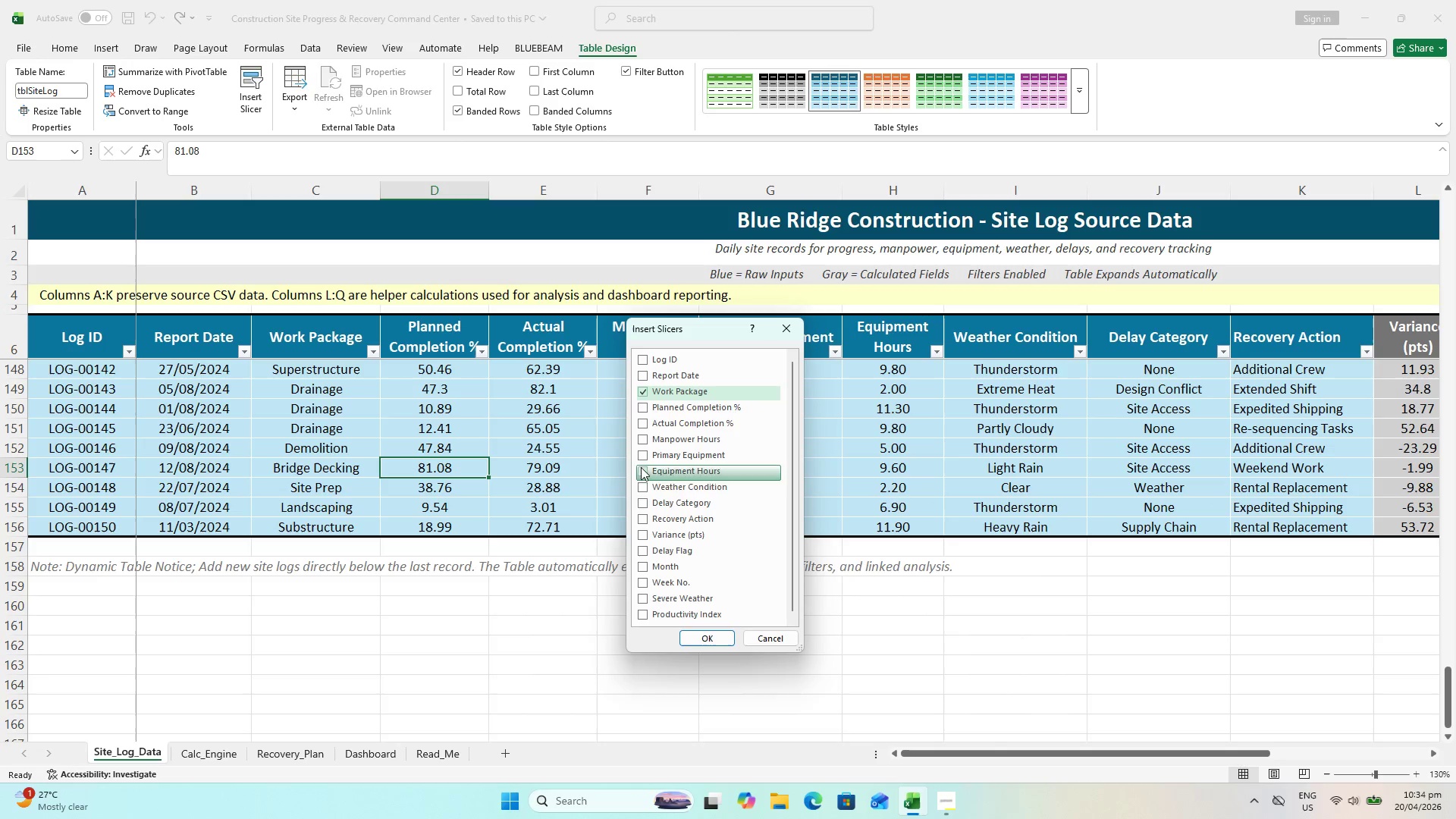 
left_click([640, 565])
 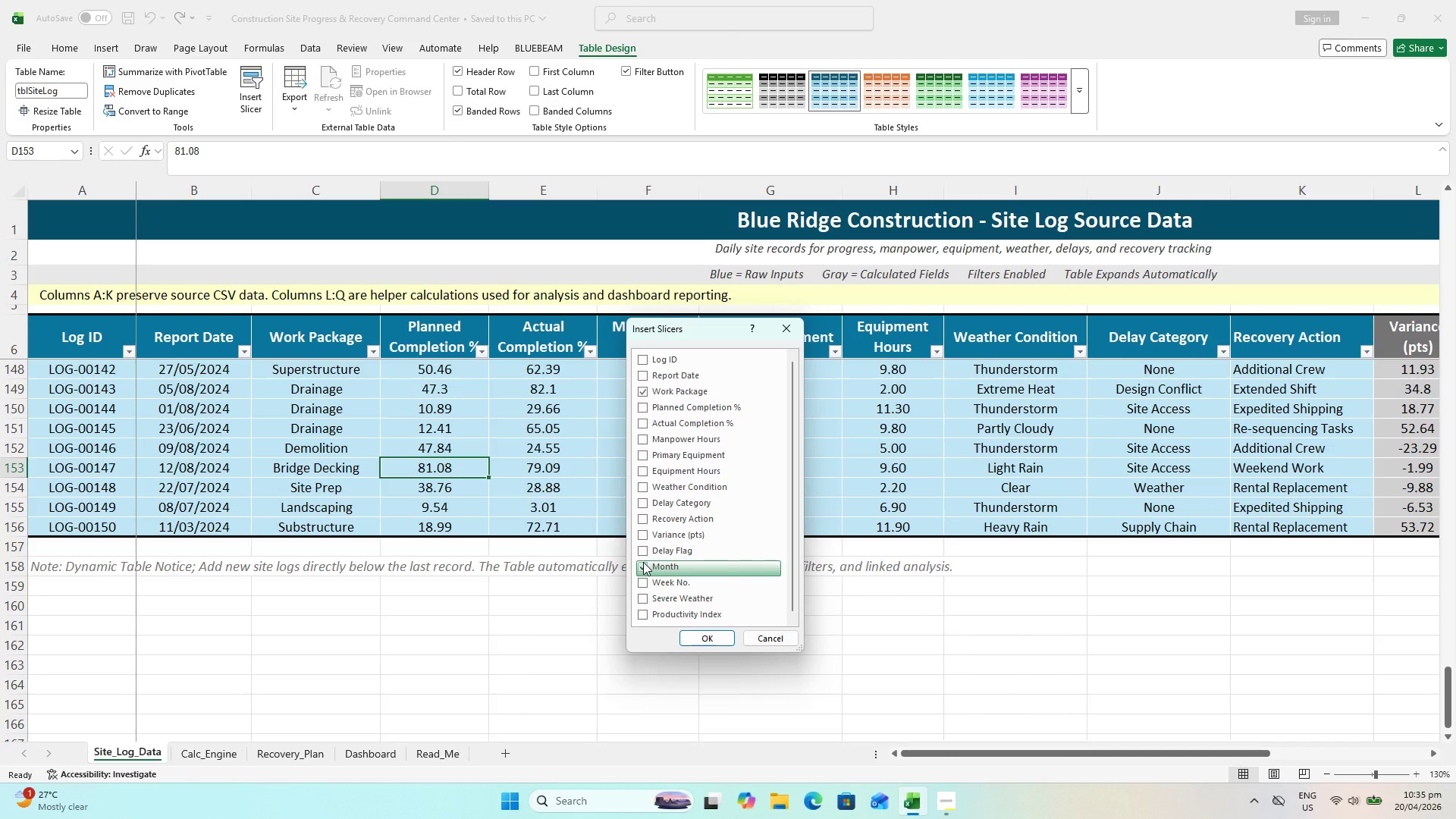 
wait(24.19)
 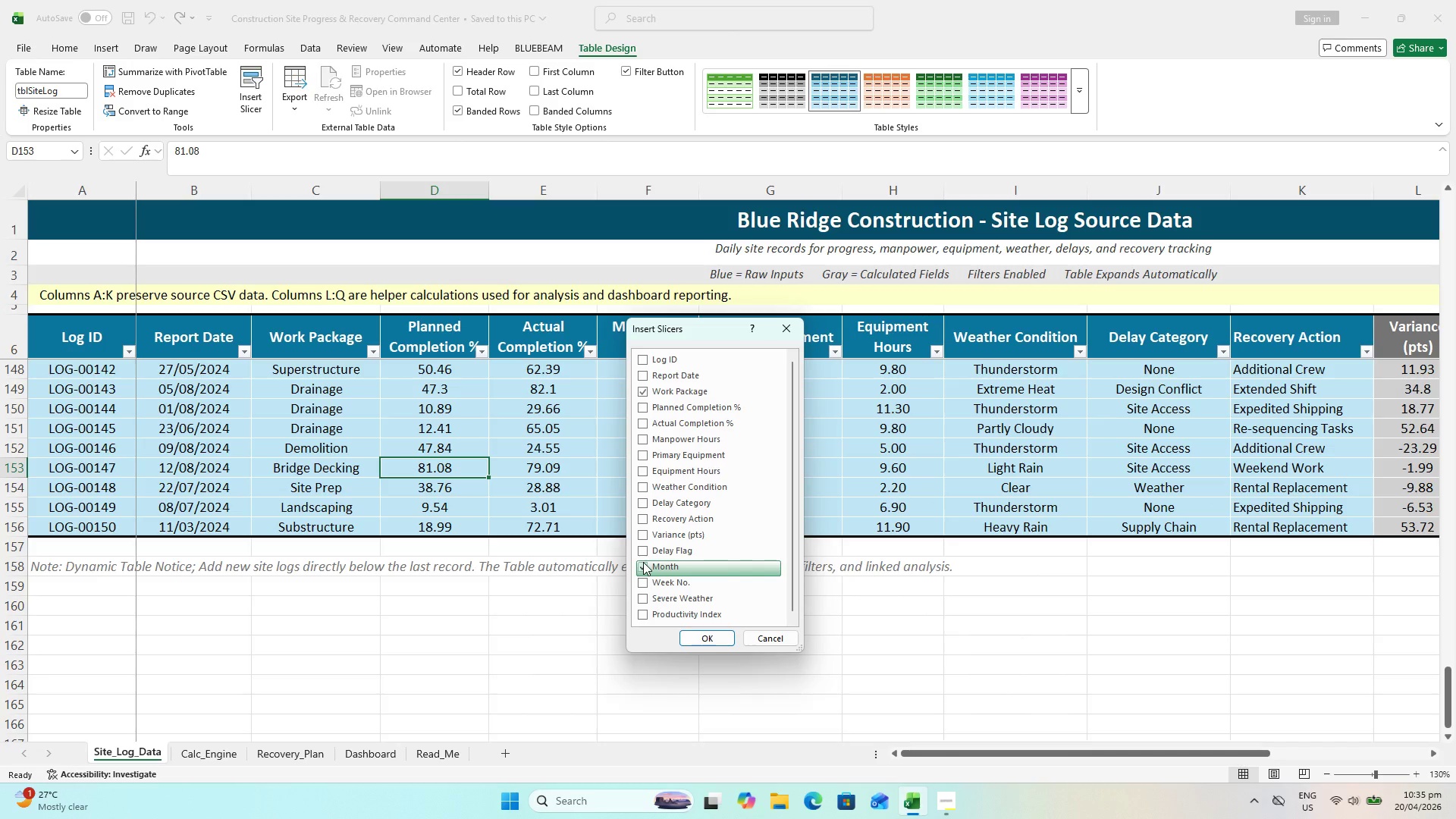 
left_click_drag(start_coordinate=[792, 451], to_coordinate=[919, 419])
 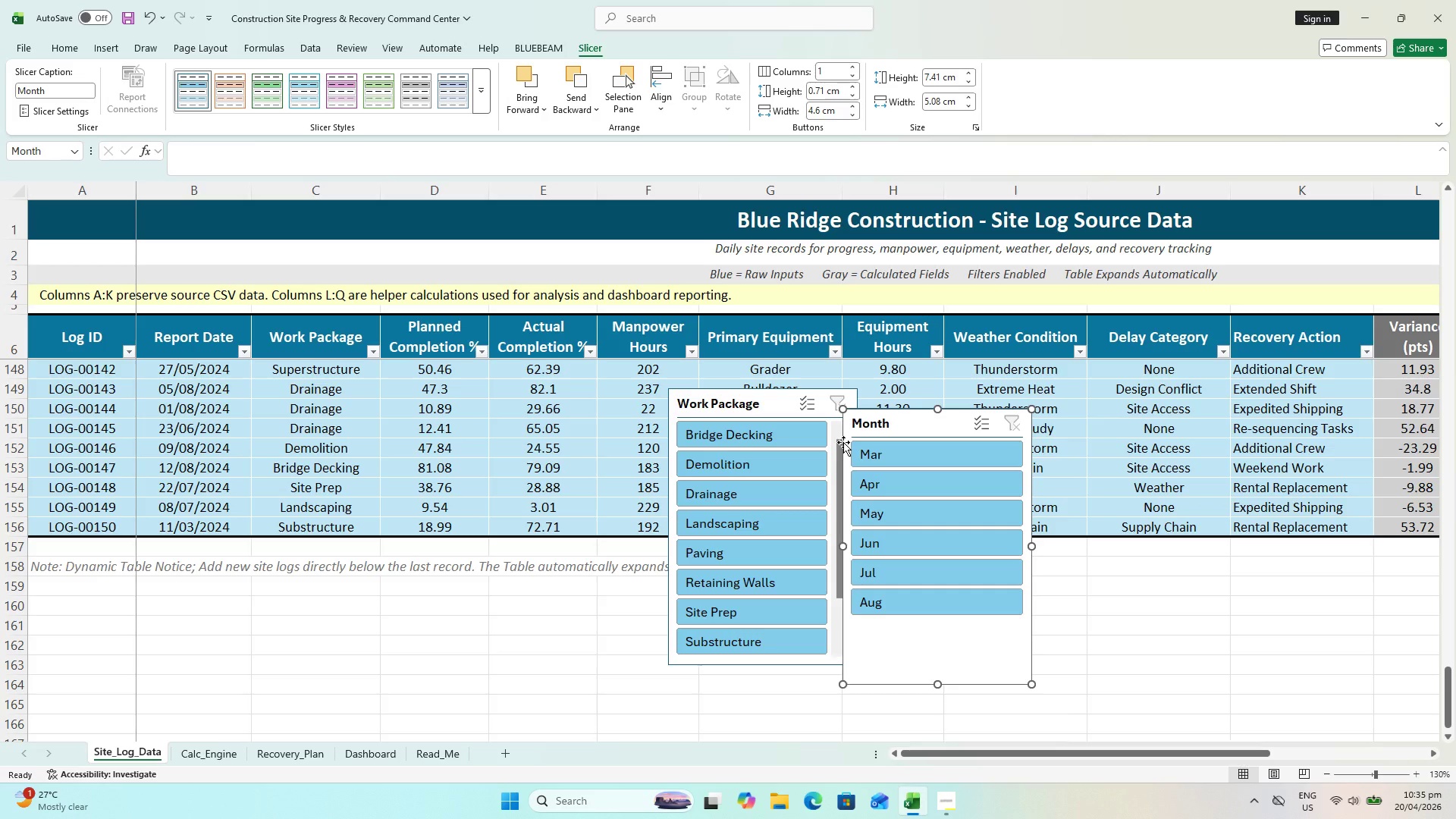 
wait(28.81)
 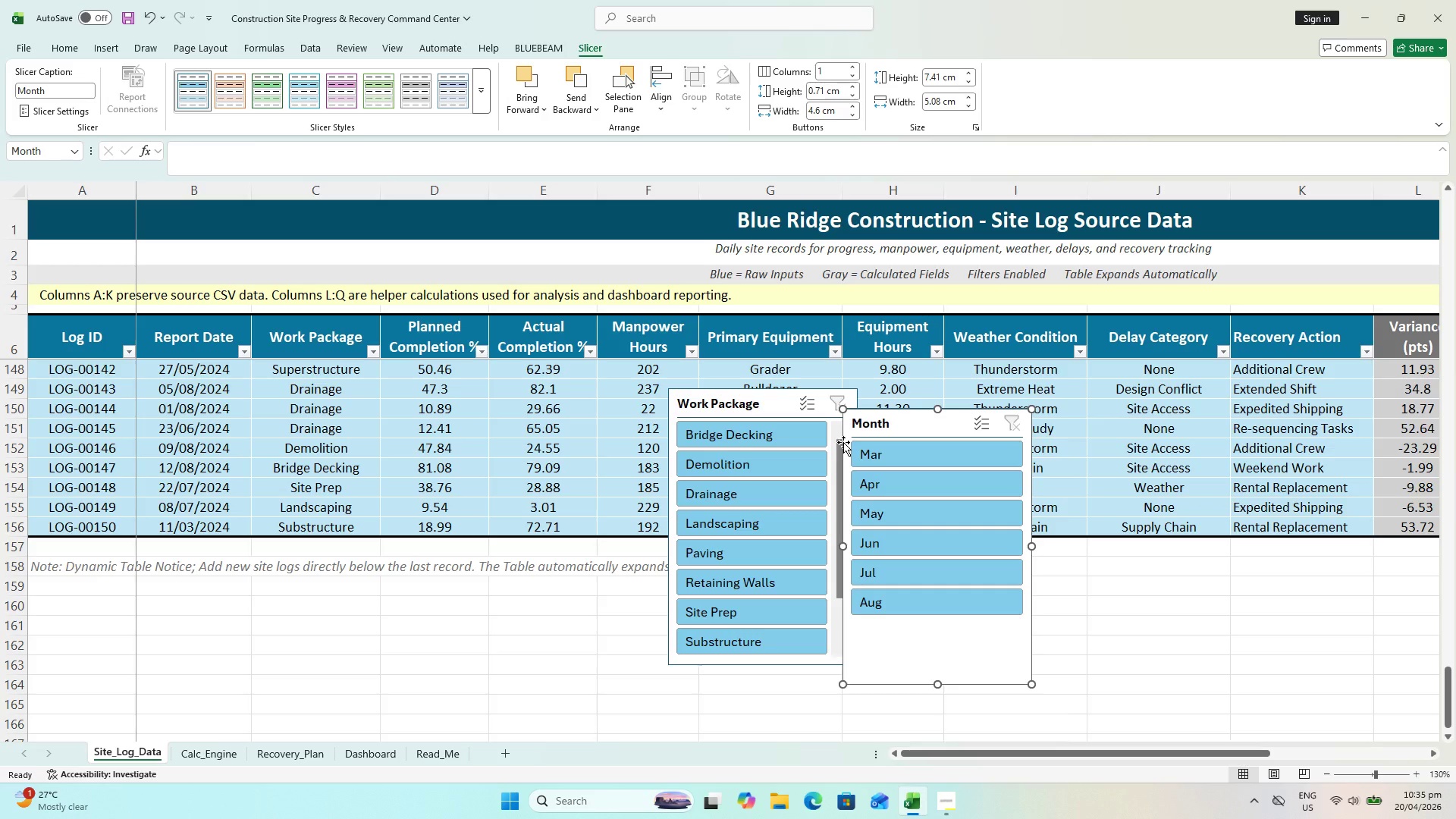 
hold_key(key=ControlLeft, duration=0.33)
 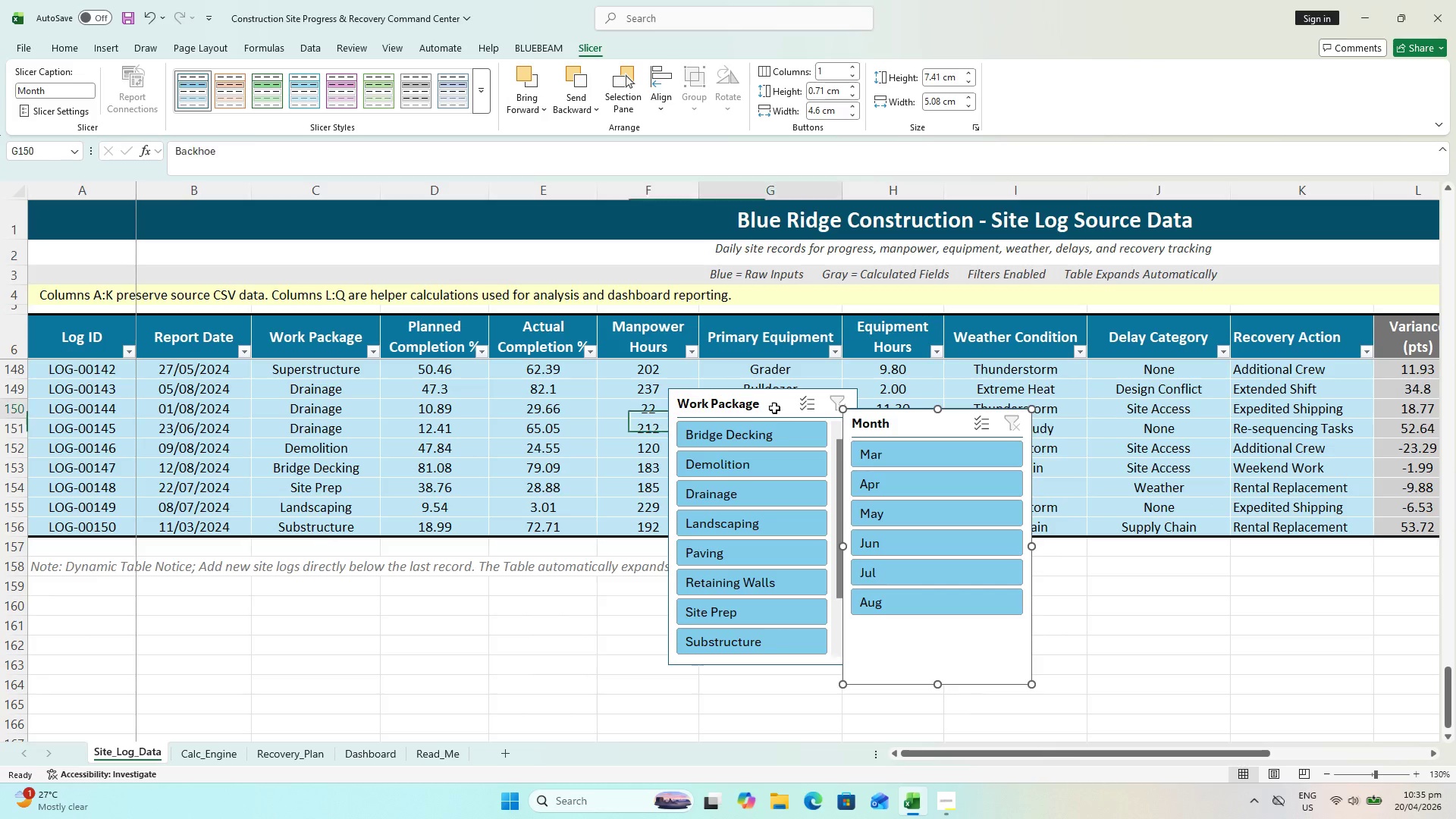 
left_click([774, 408])
 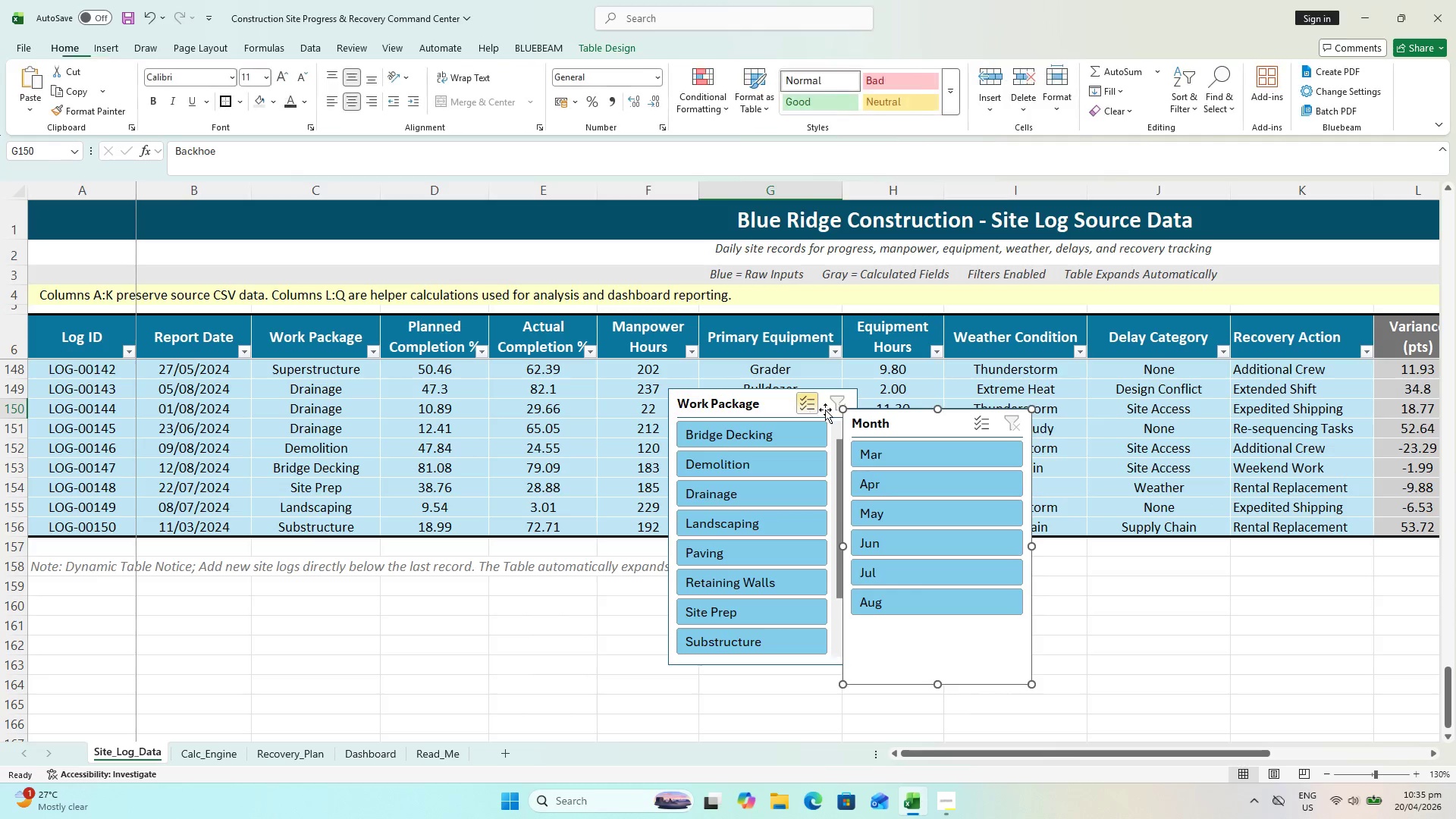 
hold_key(key=ControlLeft, duration=1.45)
left_click([893, 428])
 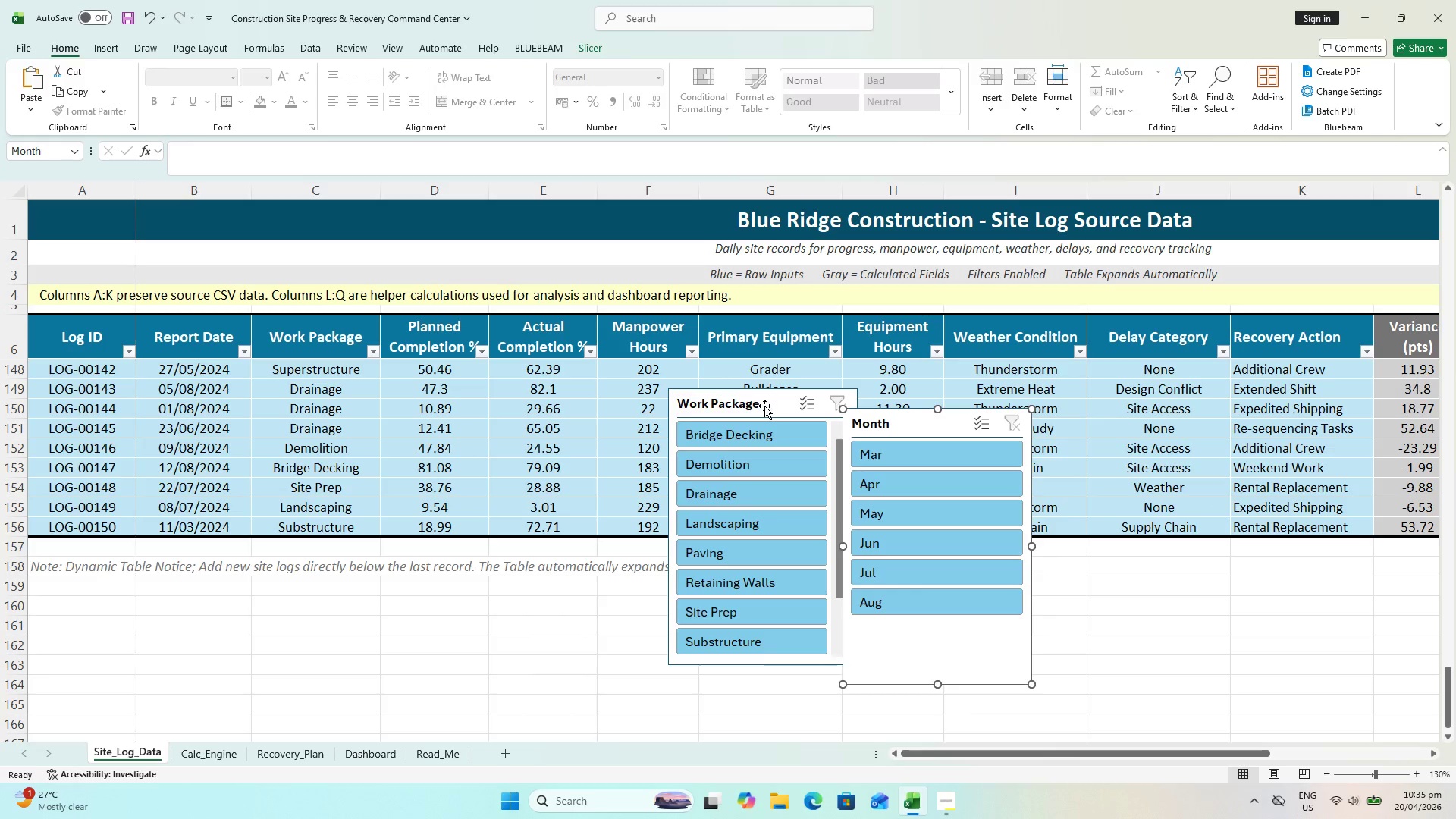 
left_click([764, 406])
 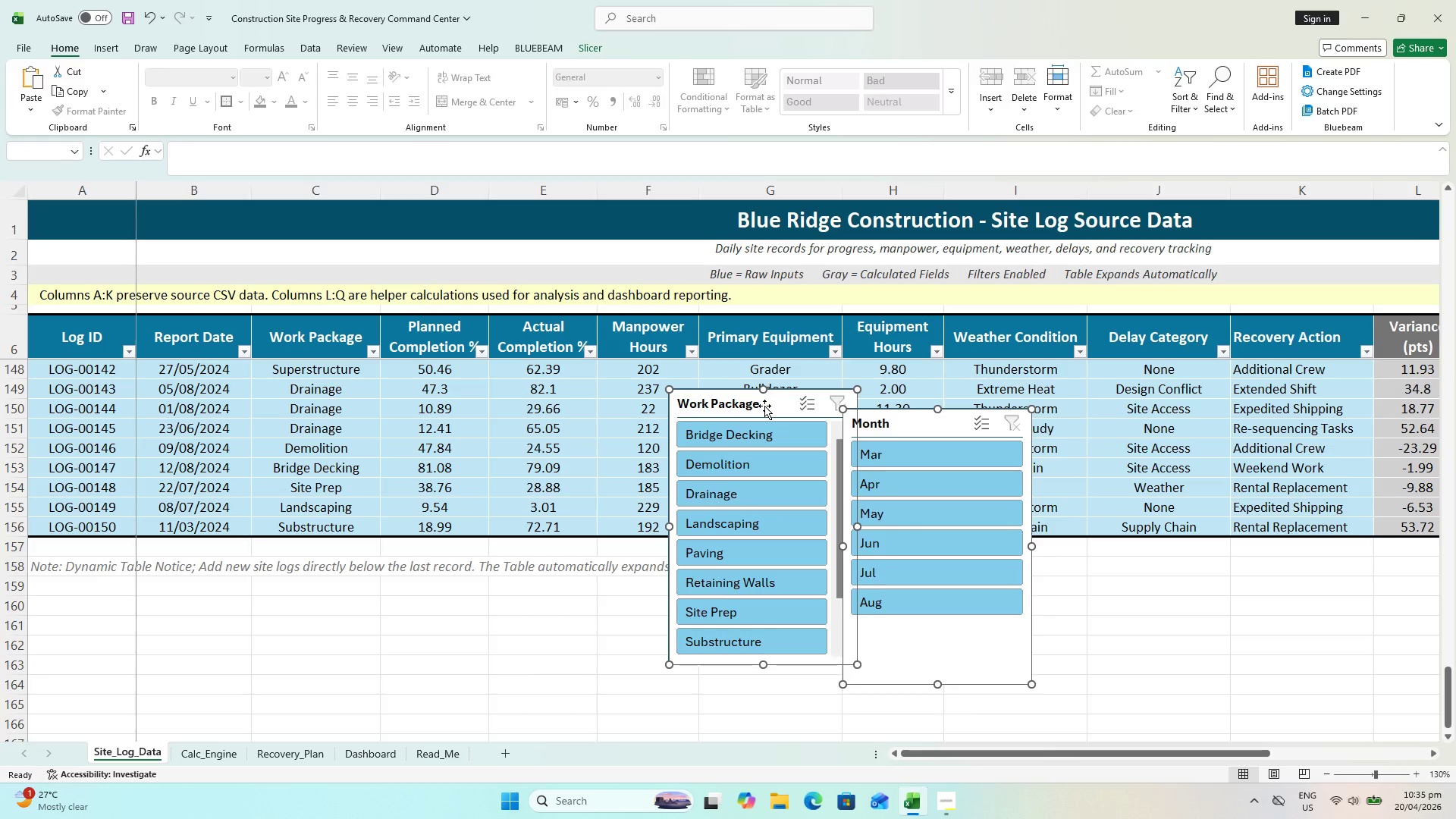 
key(Control+X)
 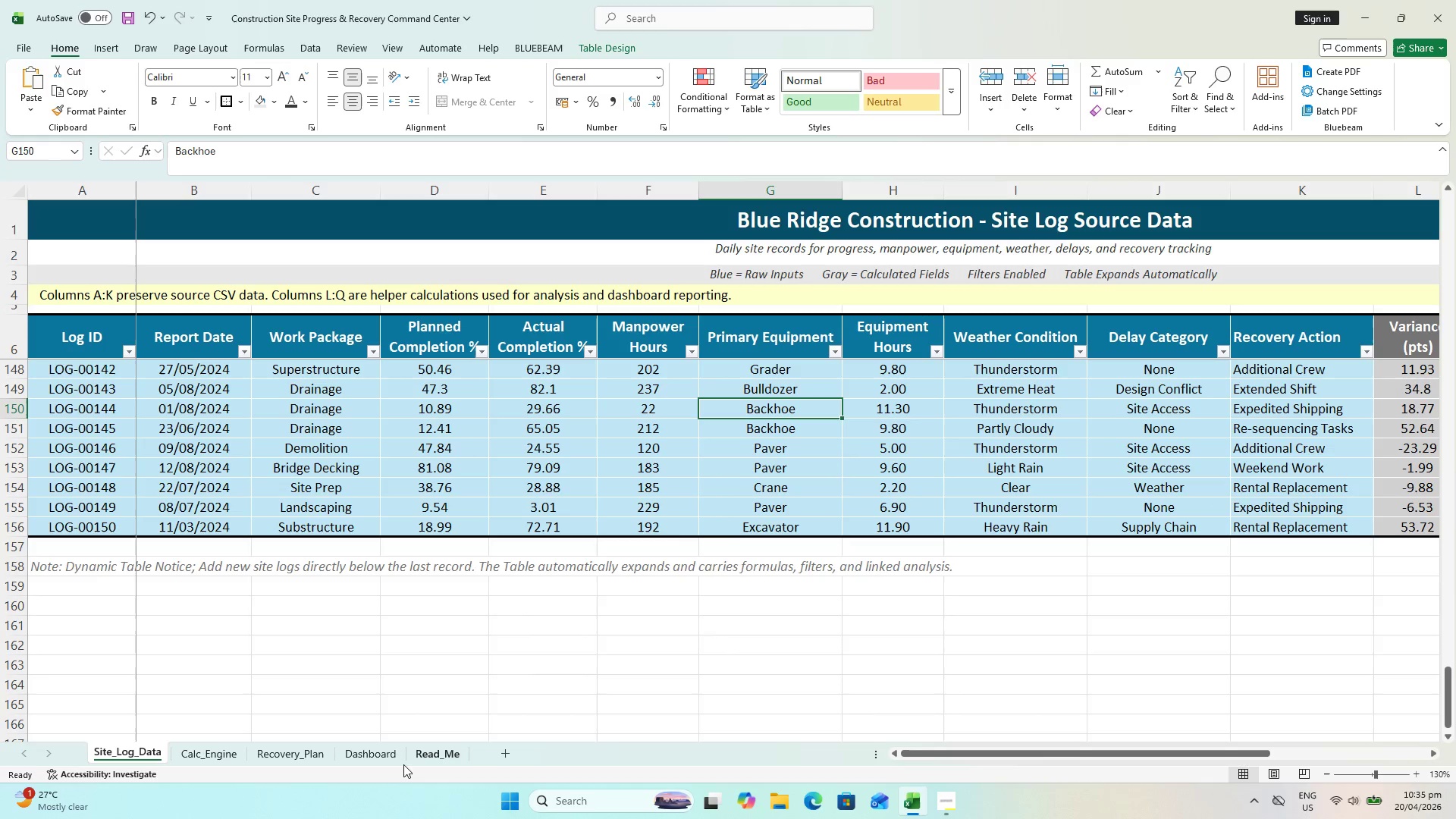 
left_click([372, 762])
 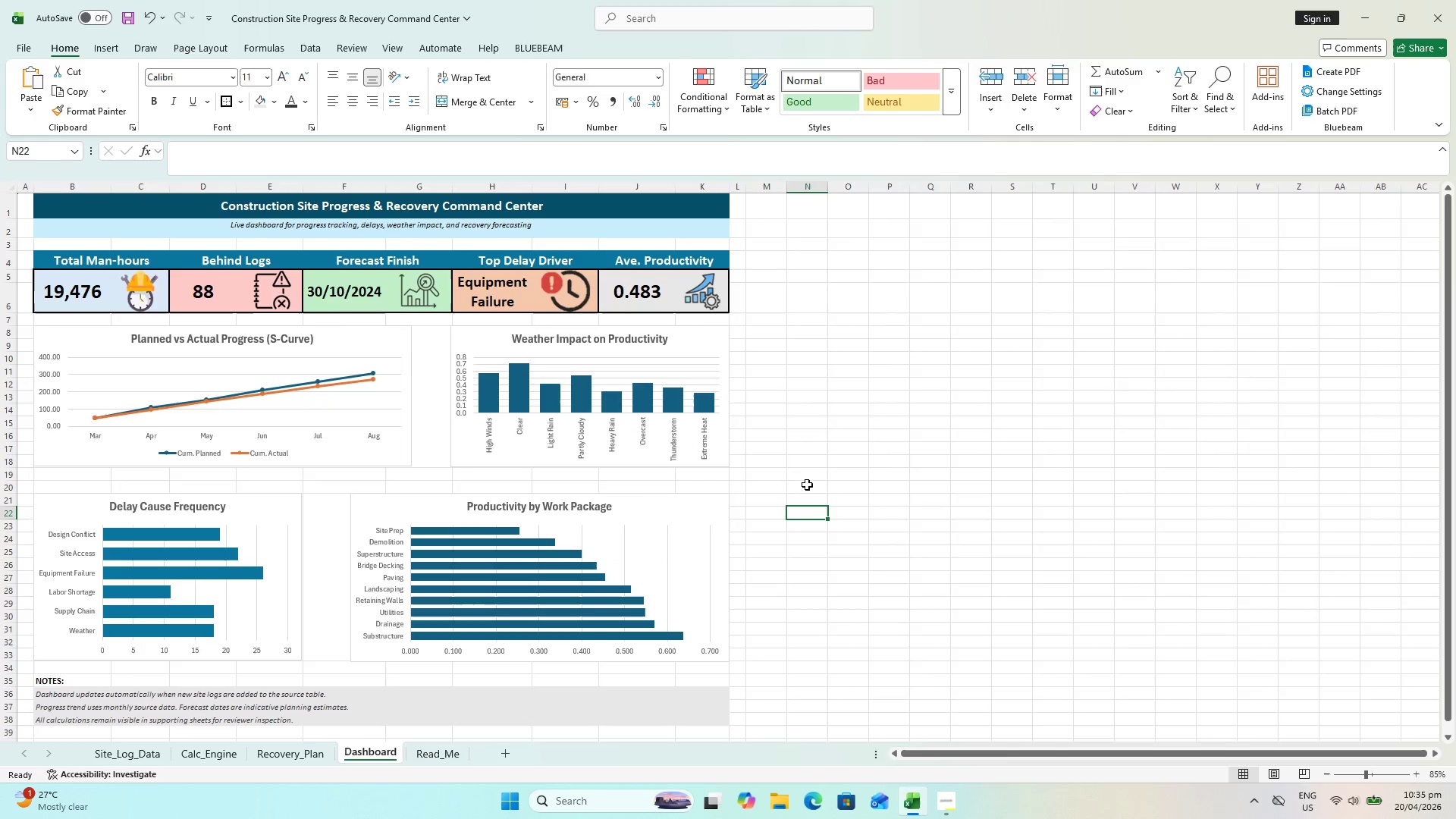 
key(Control+V)
 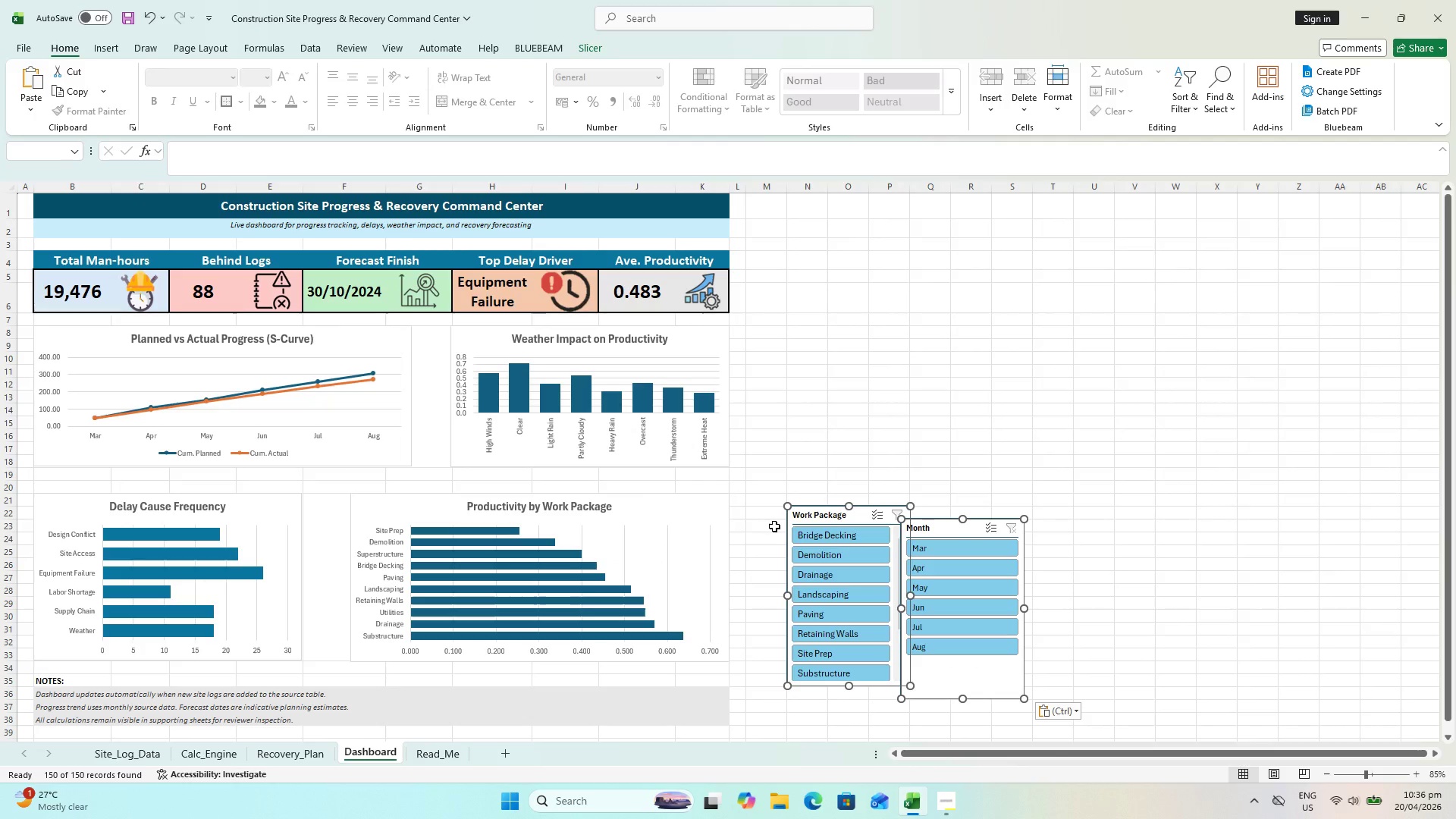 
wait(7.69)
 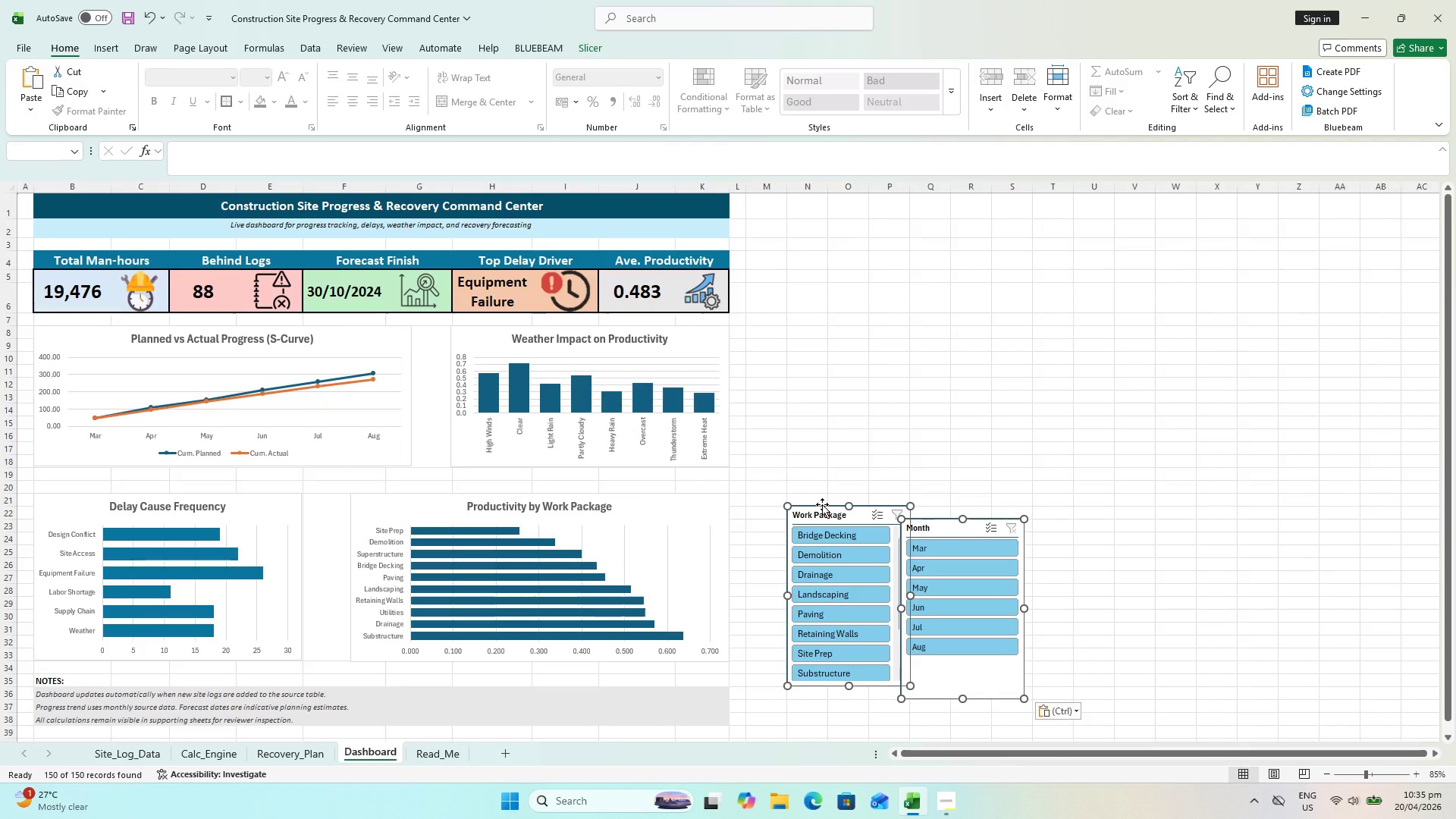 
key(Control+ControlLeft)
 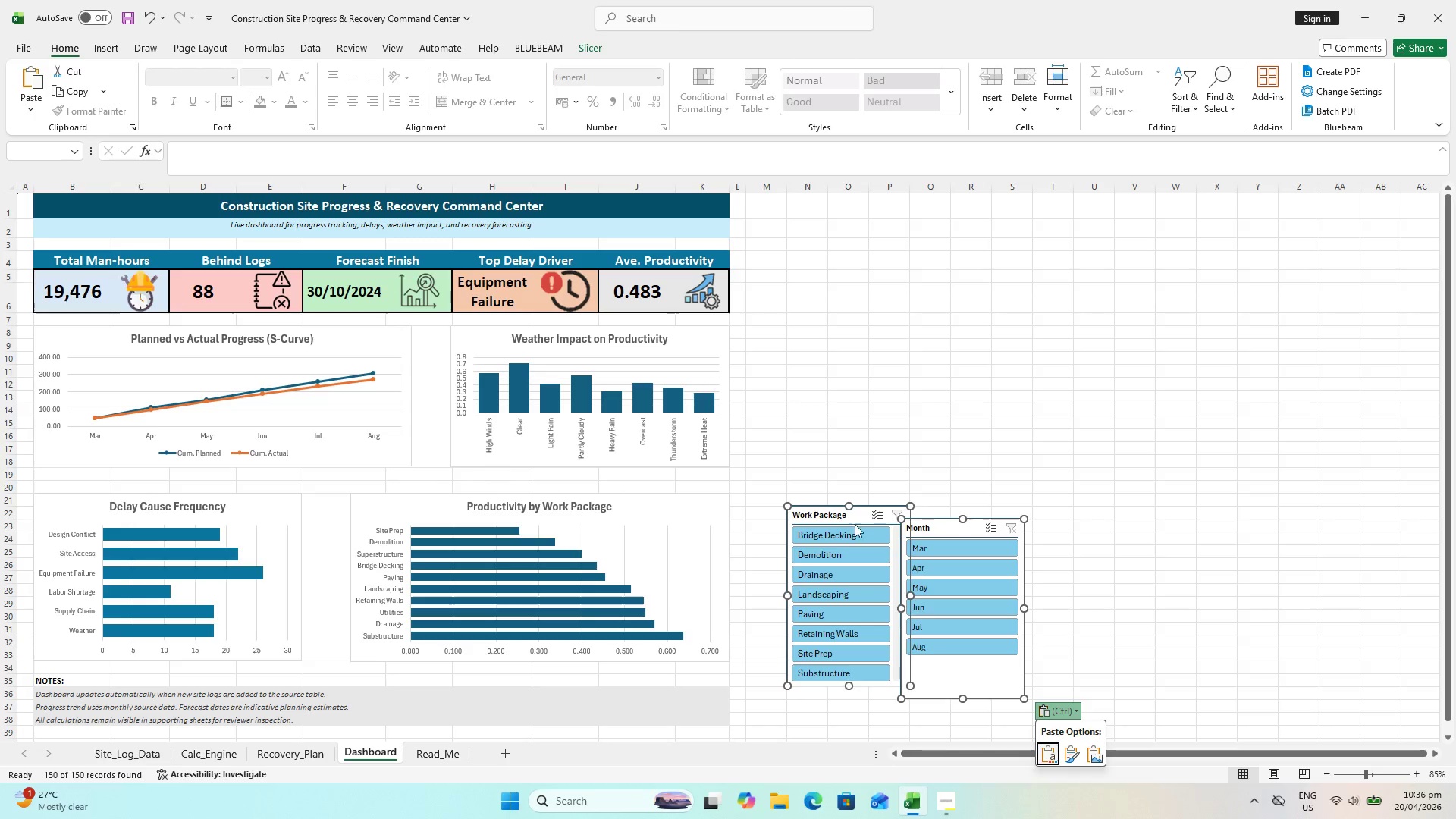 
left_click([839, 514])
 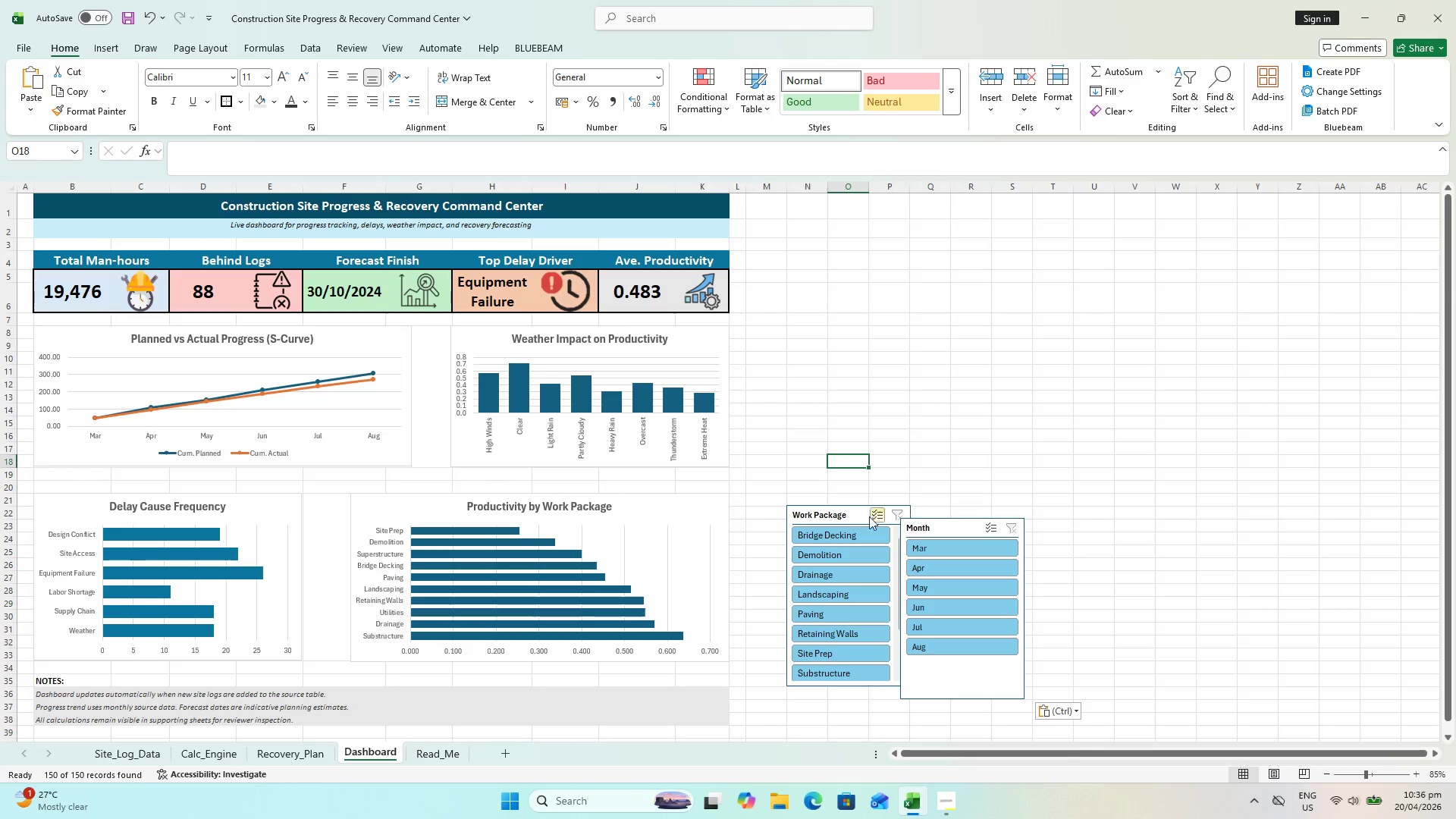 
left_click([846, 518])
 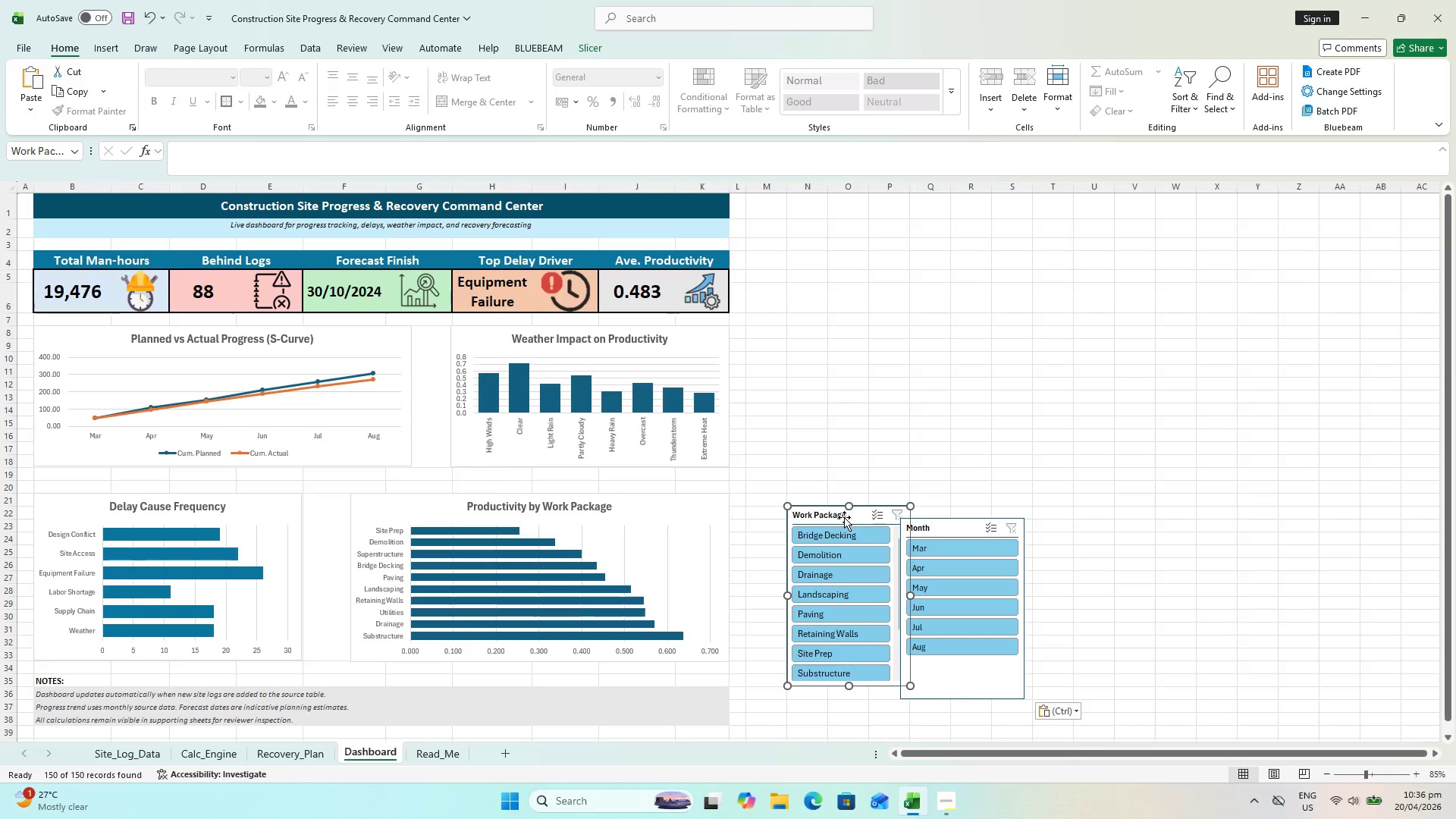 
left_click_drag(start_coordinate=[844, 517], to_coordinate=[793, 339])
 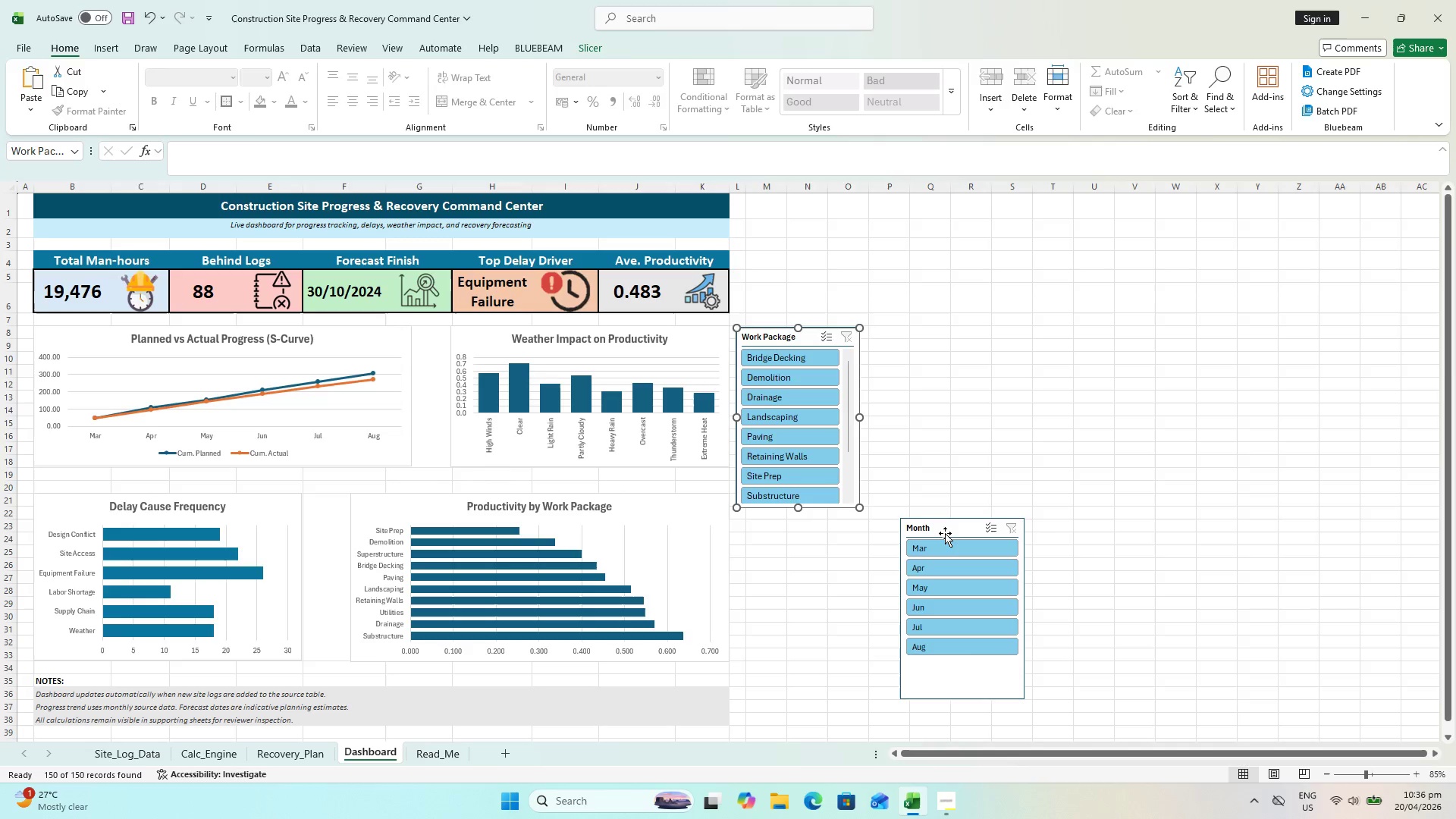 
left_click_drag(start_coordinate=[945, 532], to_coordinate=[783, 530])
 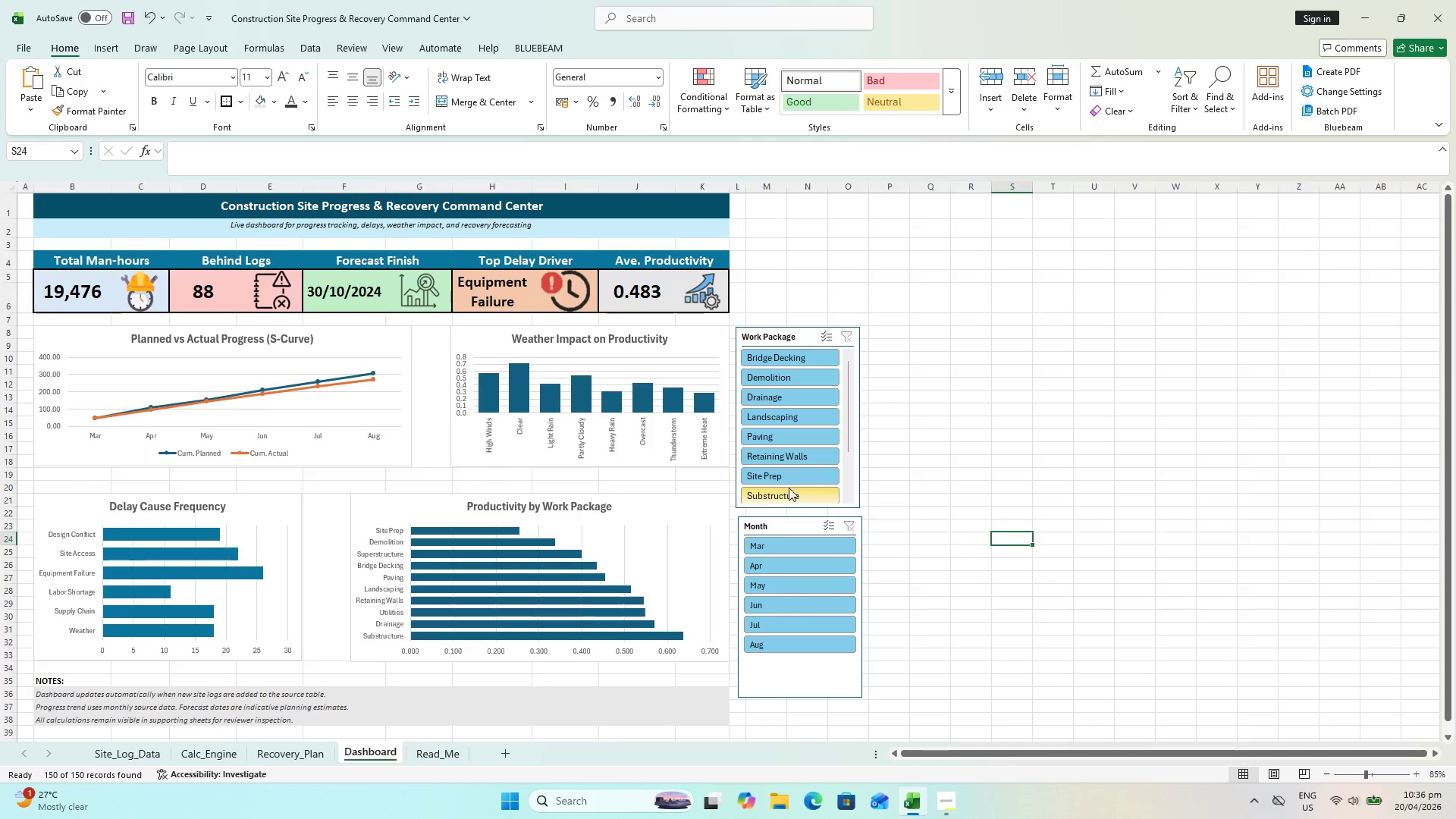 
hold_key(key=ControlLeft, duration=0.59)
scroll: coordinate [757, 529], scroll_direction: up, amount: 1.0
 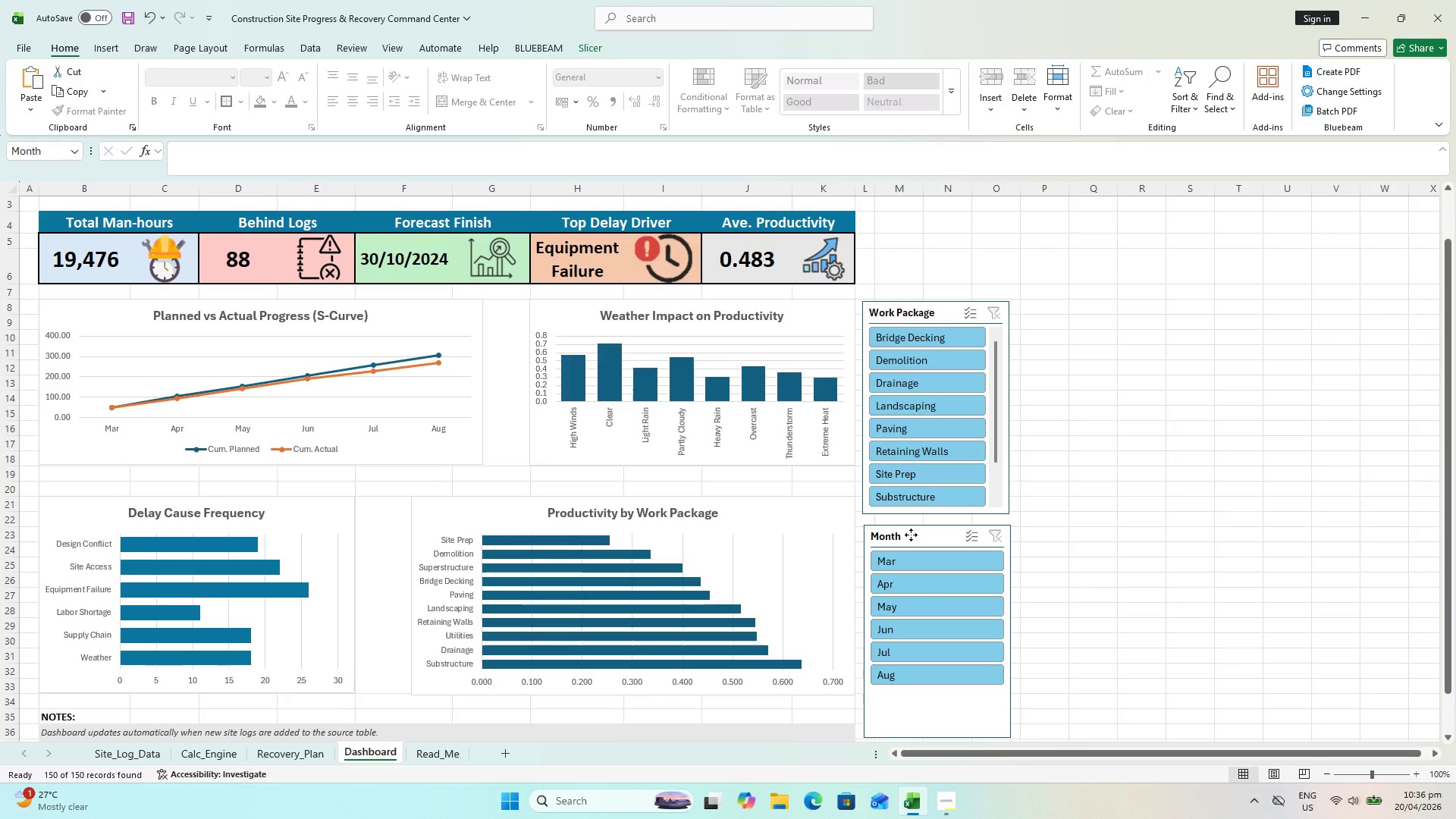 
left_click([1084, 508])
 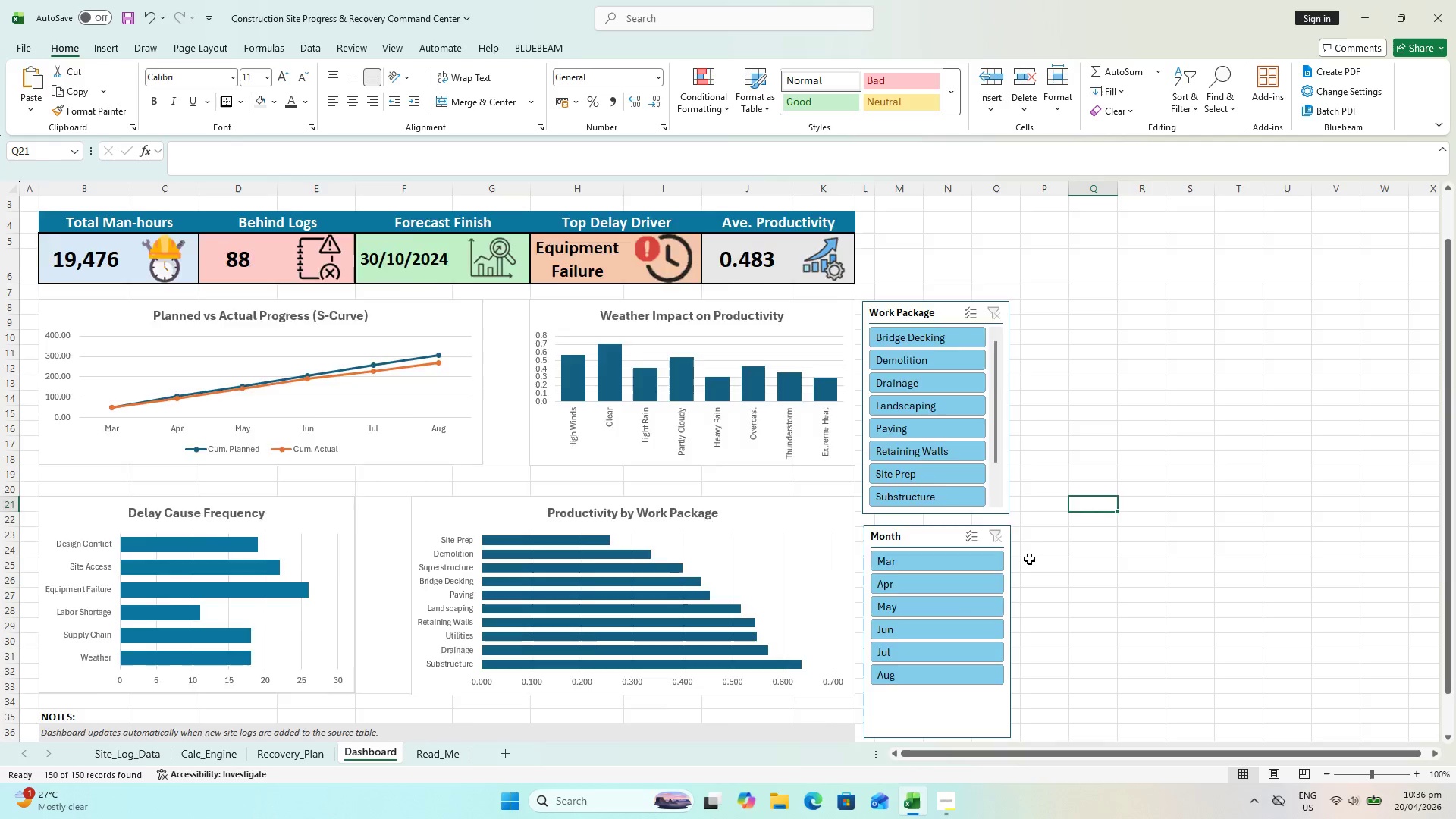 
scroll: coordinate [1025, 535], scroll_direction: up, amount: 2.0
 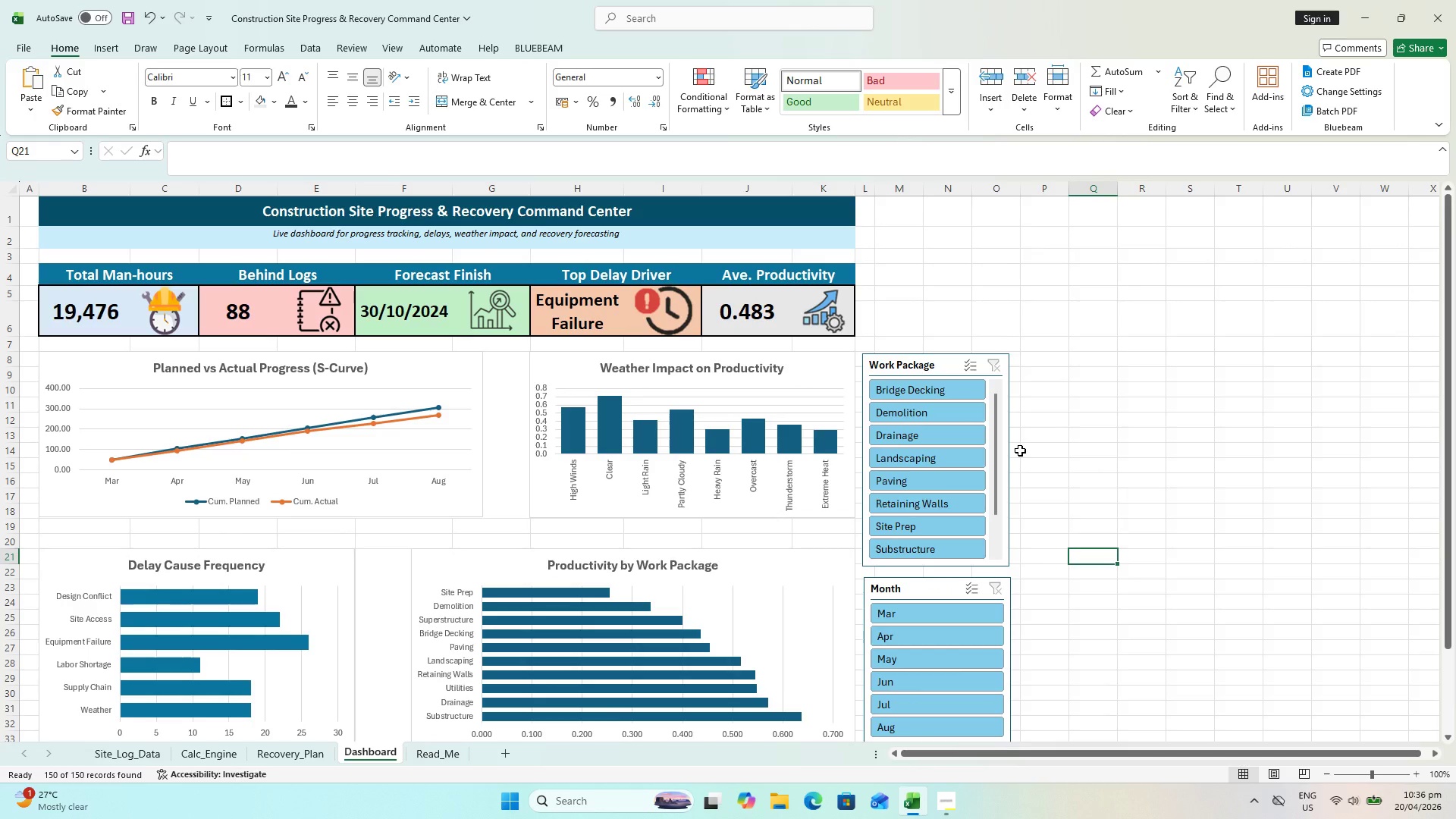 
scroll: coordinate [1020, 452], scroll_direction: down, amount: 4.0
 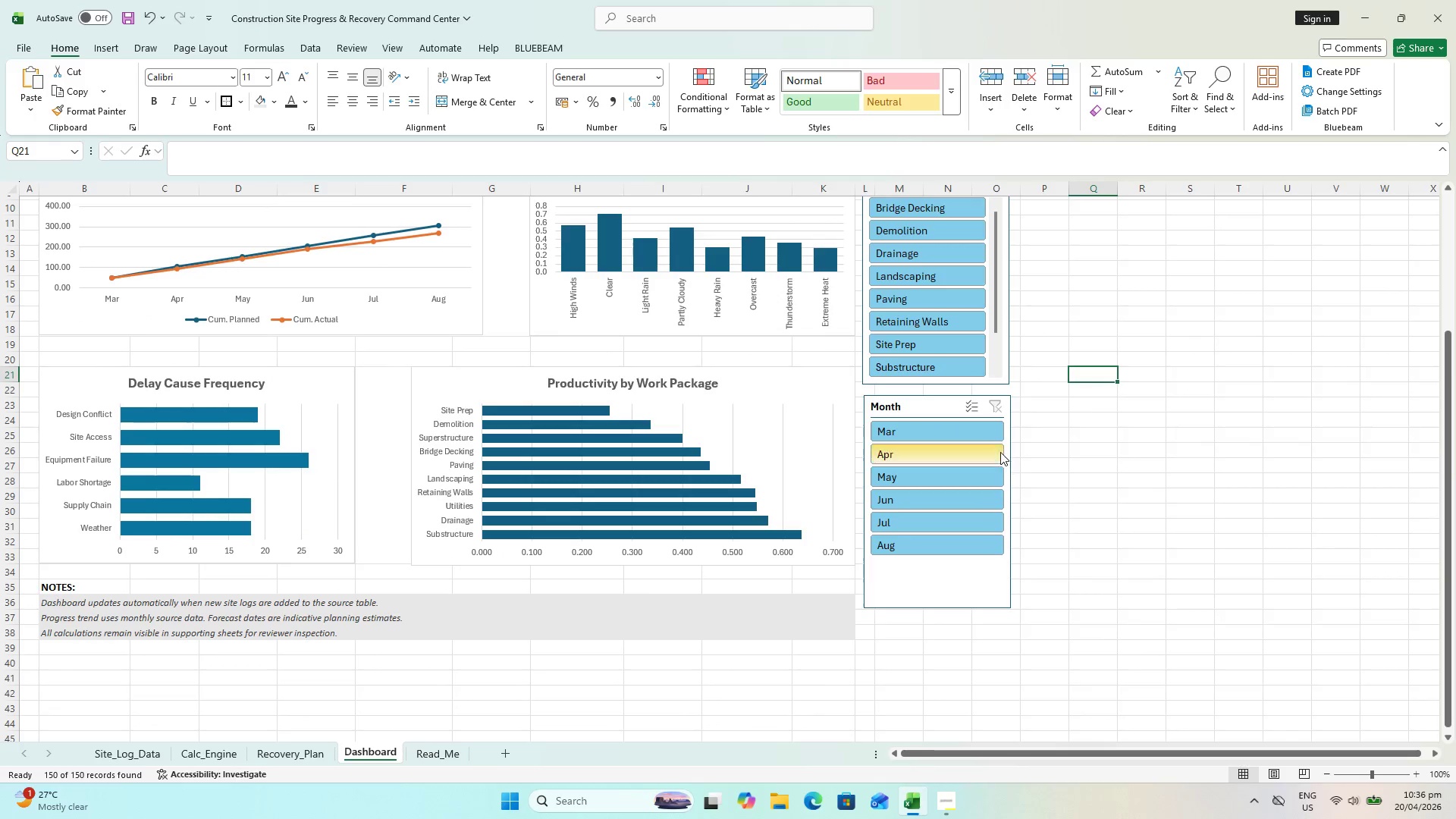 
scroll: coordinate [1000, 452], scroll_direction: up, amount: 2.0
 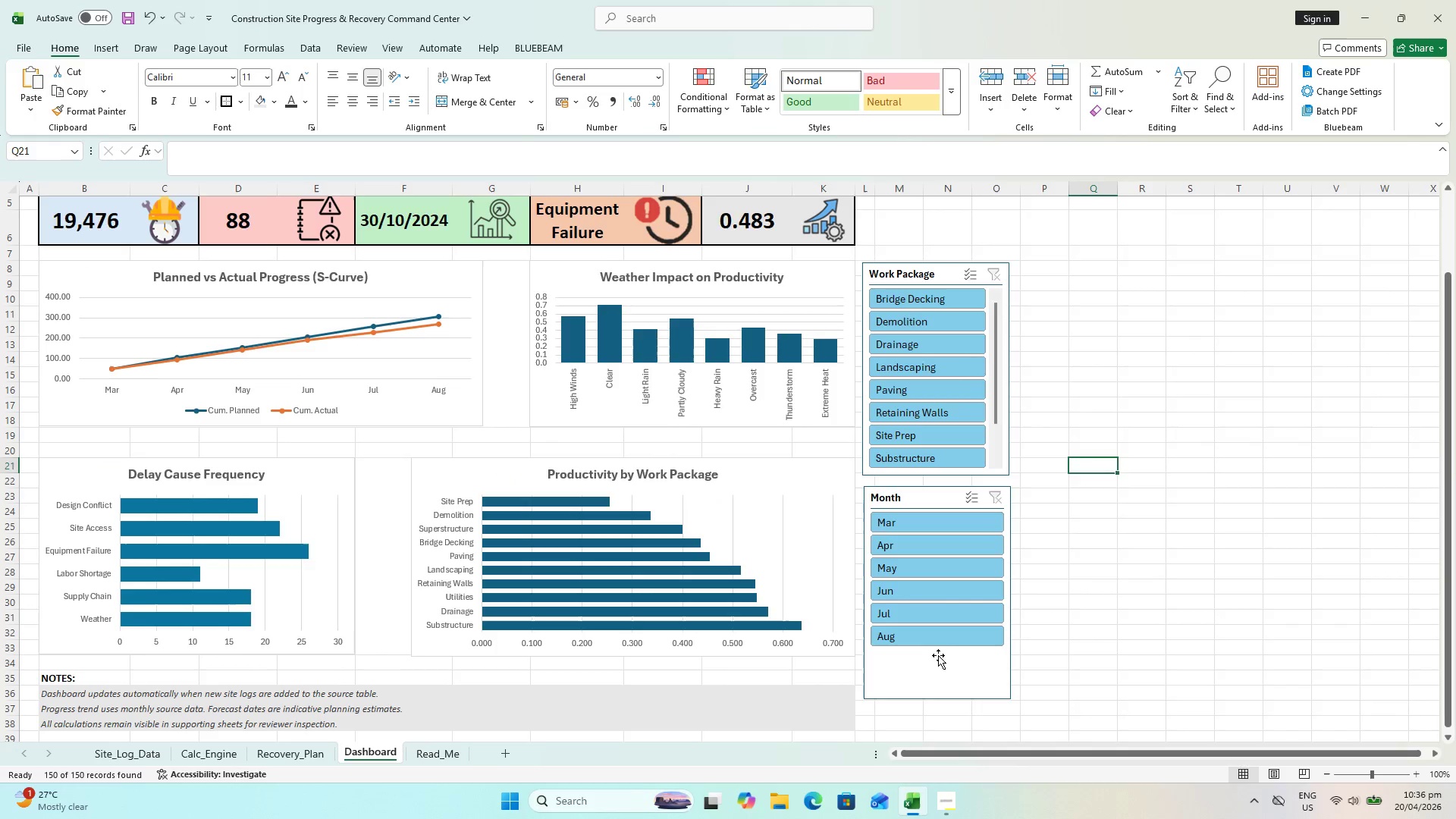 
left_click([937, 655])
 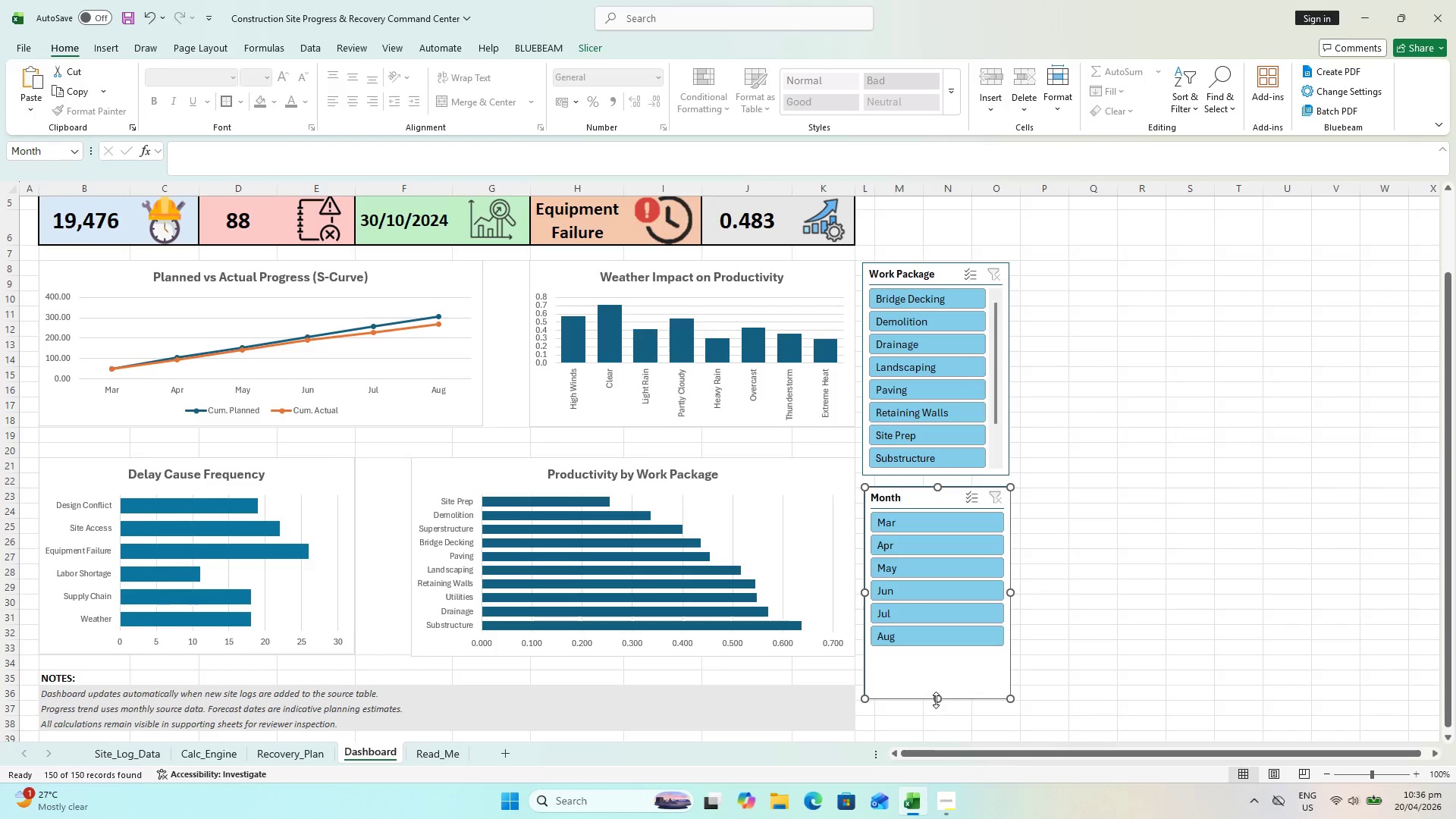 
left_click_drag(start_coordinate=[936, 699], to_coordinate=[929, 661])
 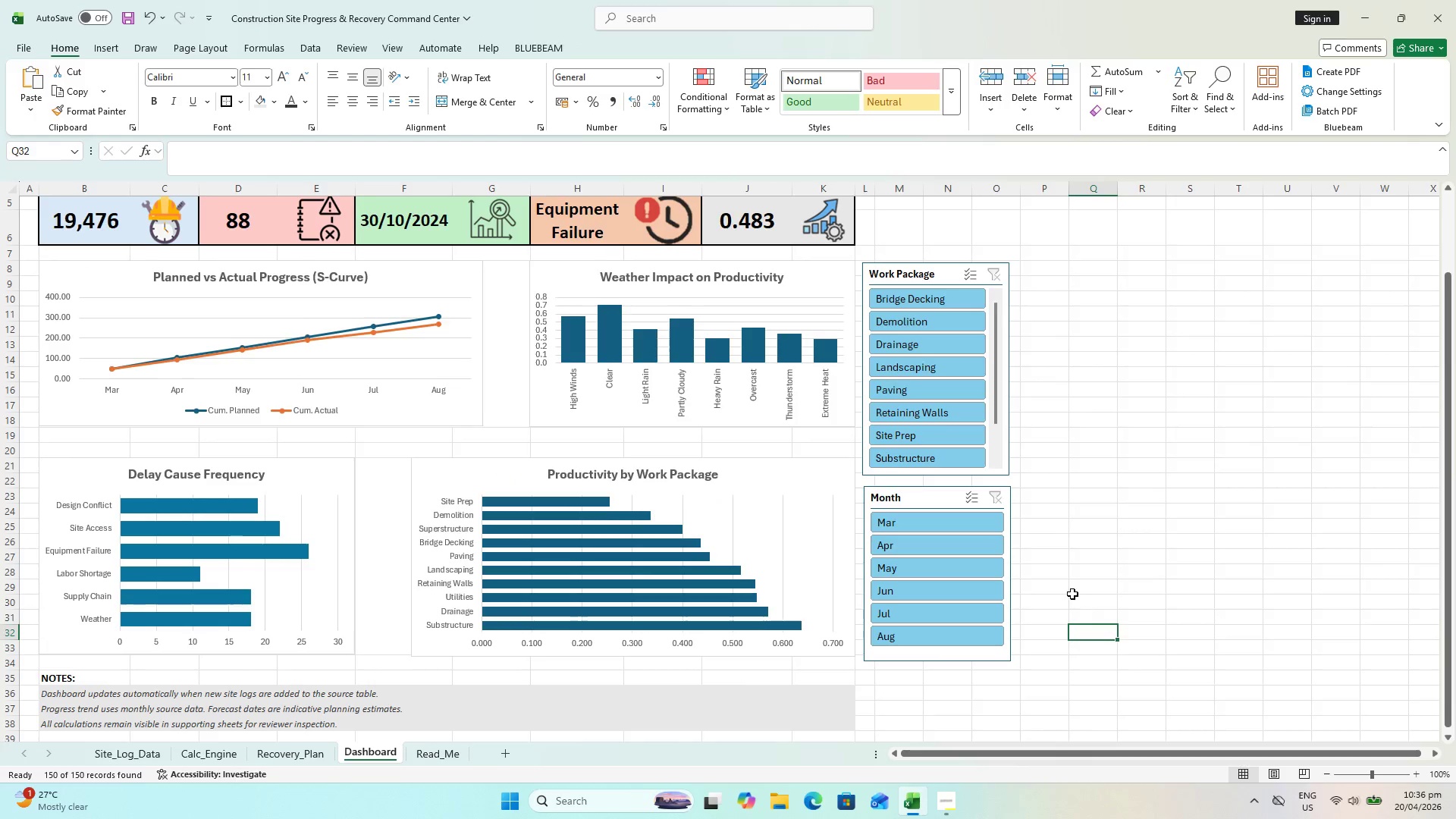 
scroll: coordinate [917, 336], scroll_direction: up, amount: 4.0
 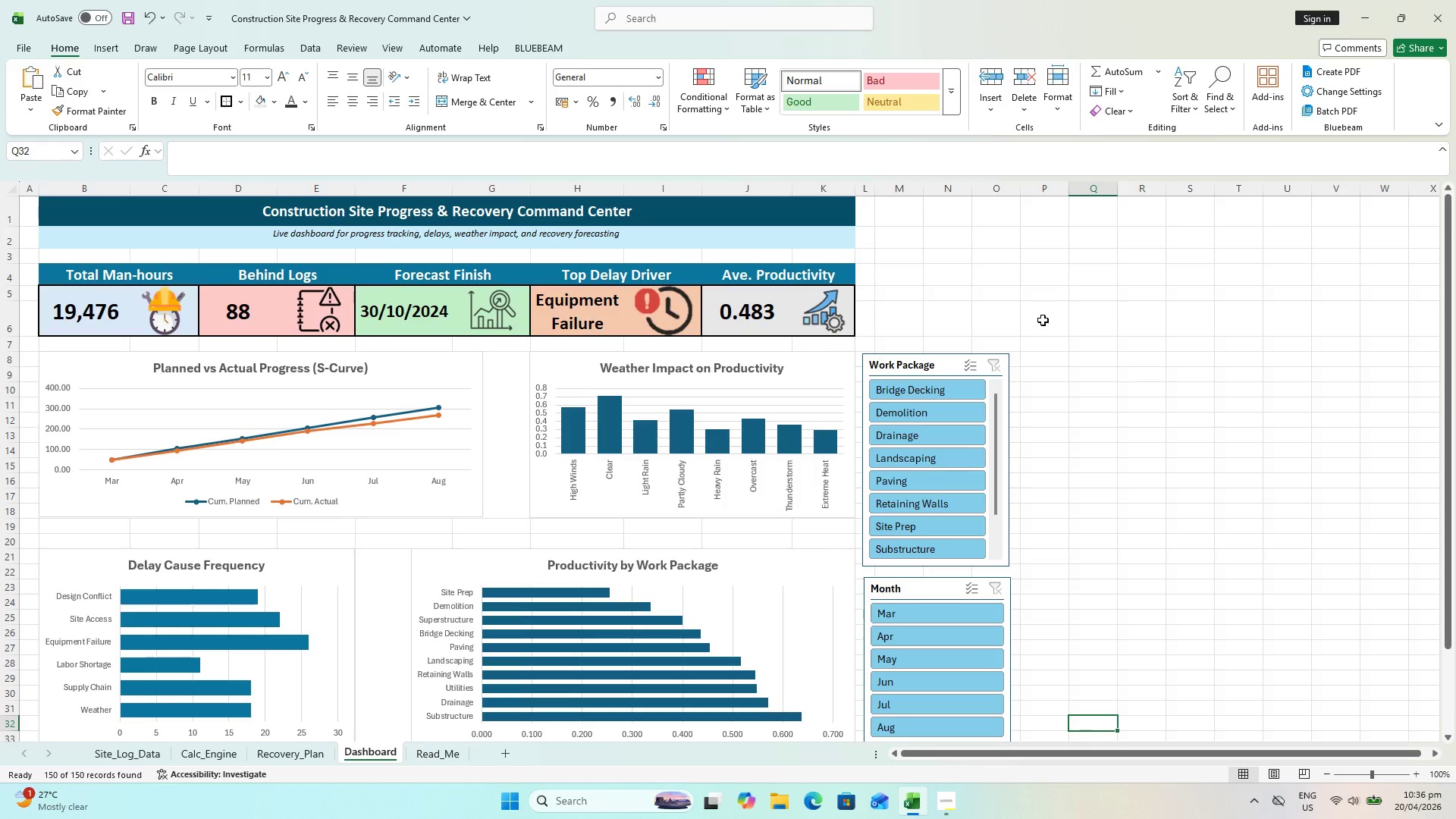 
key(Control+P)
 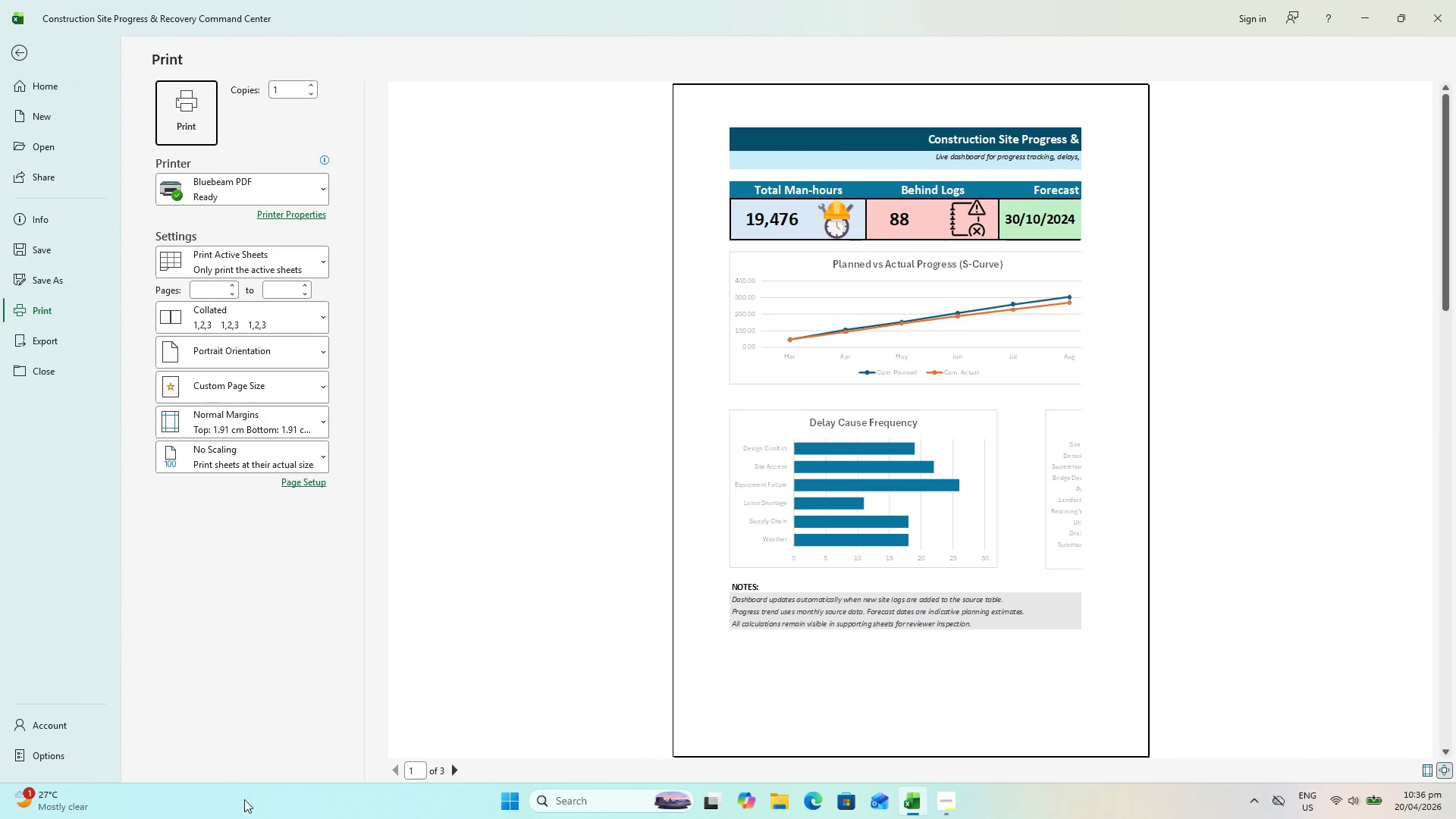 
key(Escape)
 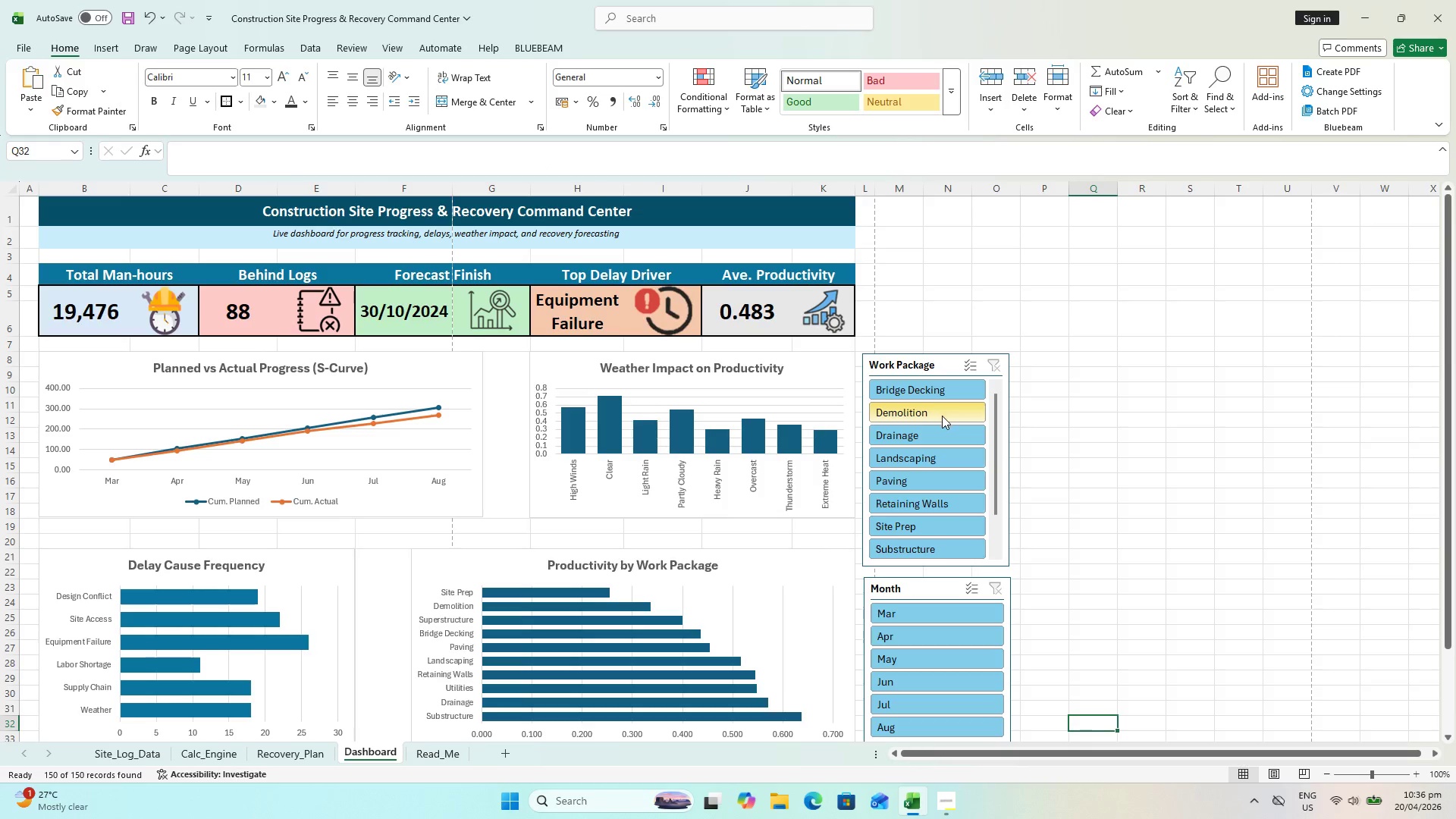 
wait(19.61)
 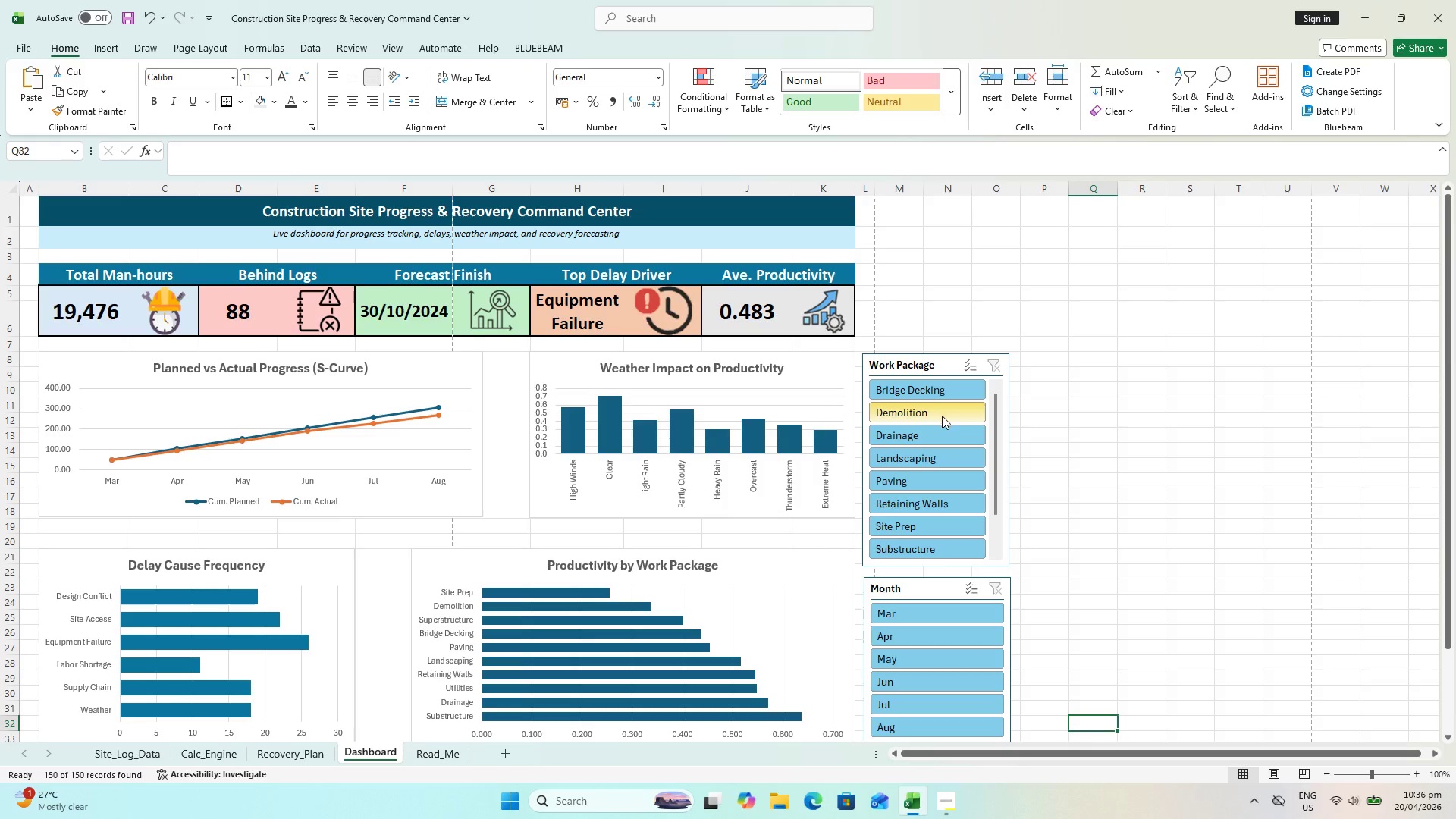 
left_click_drag(start_coordinate=[992, 452], to_coordinate=[994, 471])
 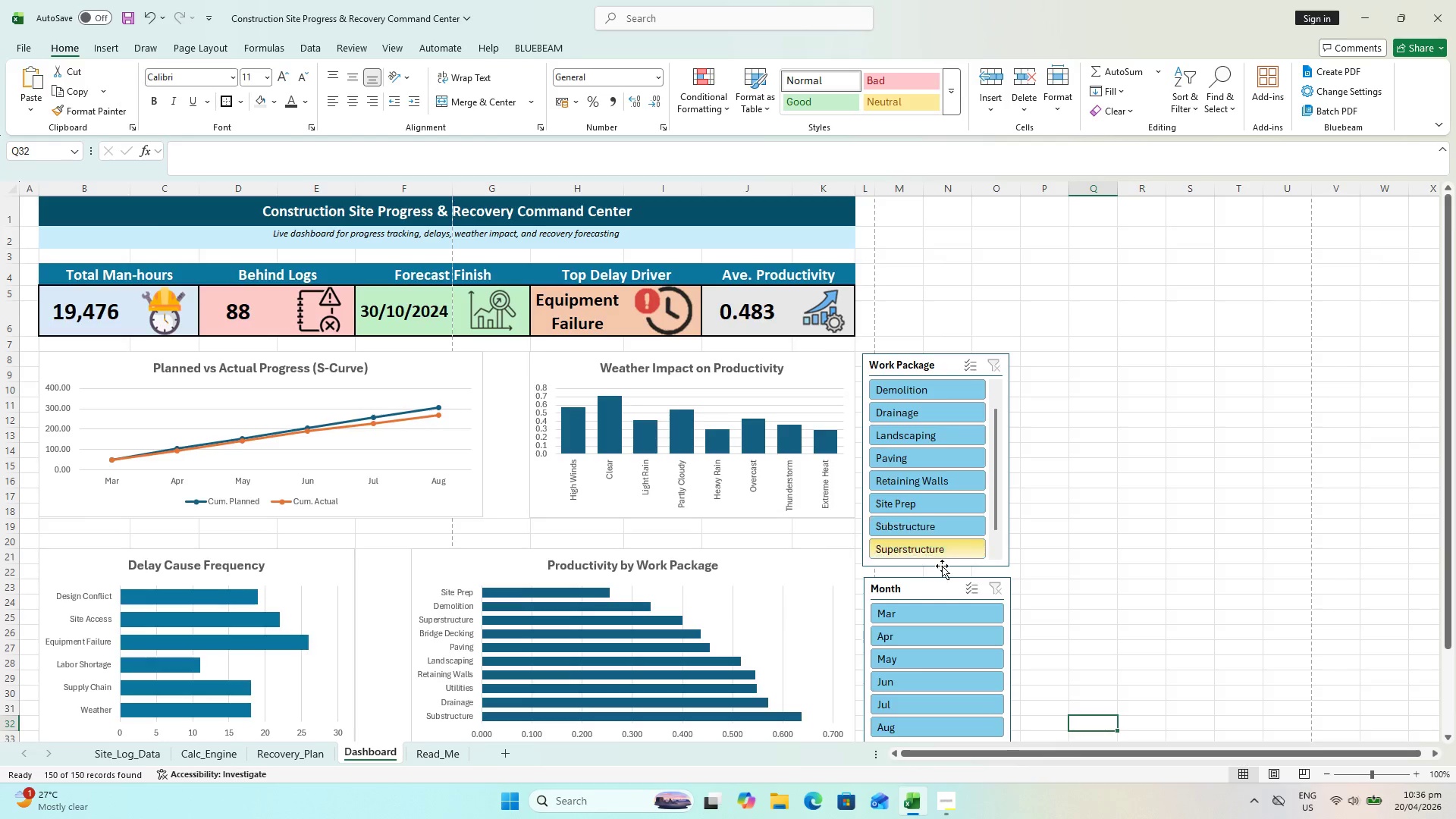 
scroll: coordinate [938, 573], scroll_direction: down, amount: 3.0
 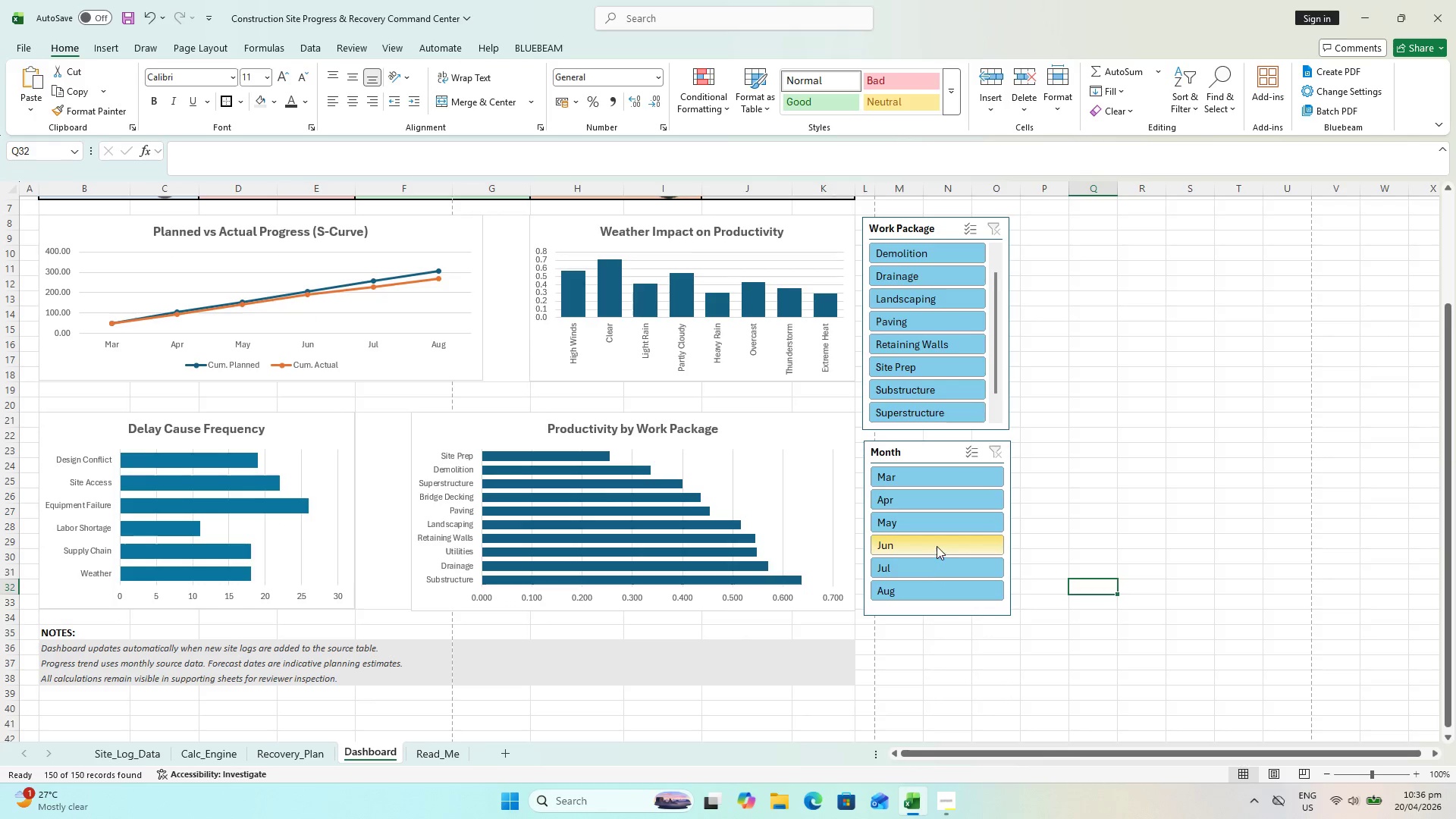 
scroll: coordinate [938, 541], scroll_direction: up, amount: 1.0
 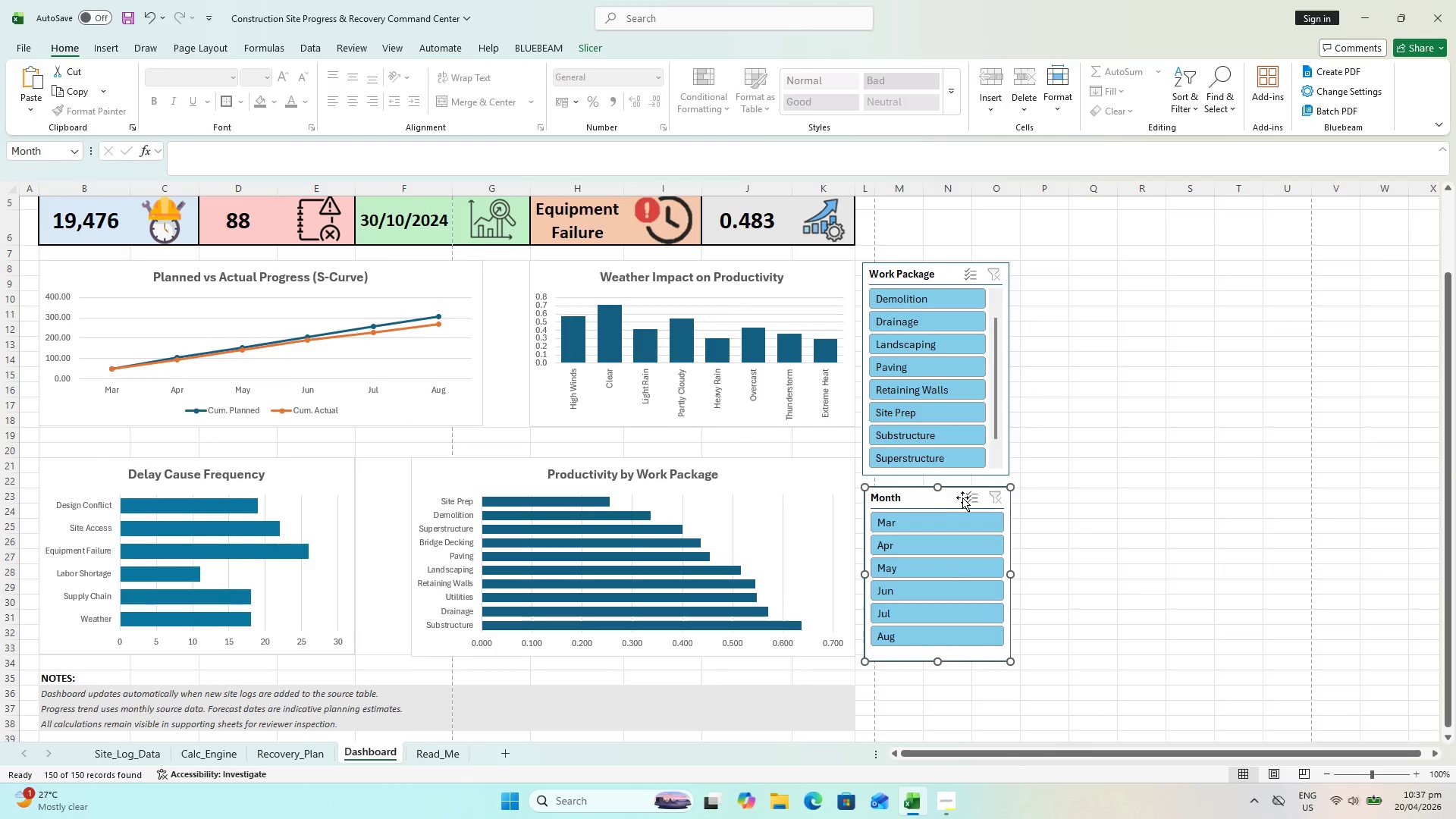 
left_click([974, 497])
 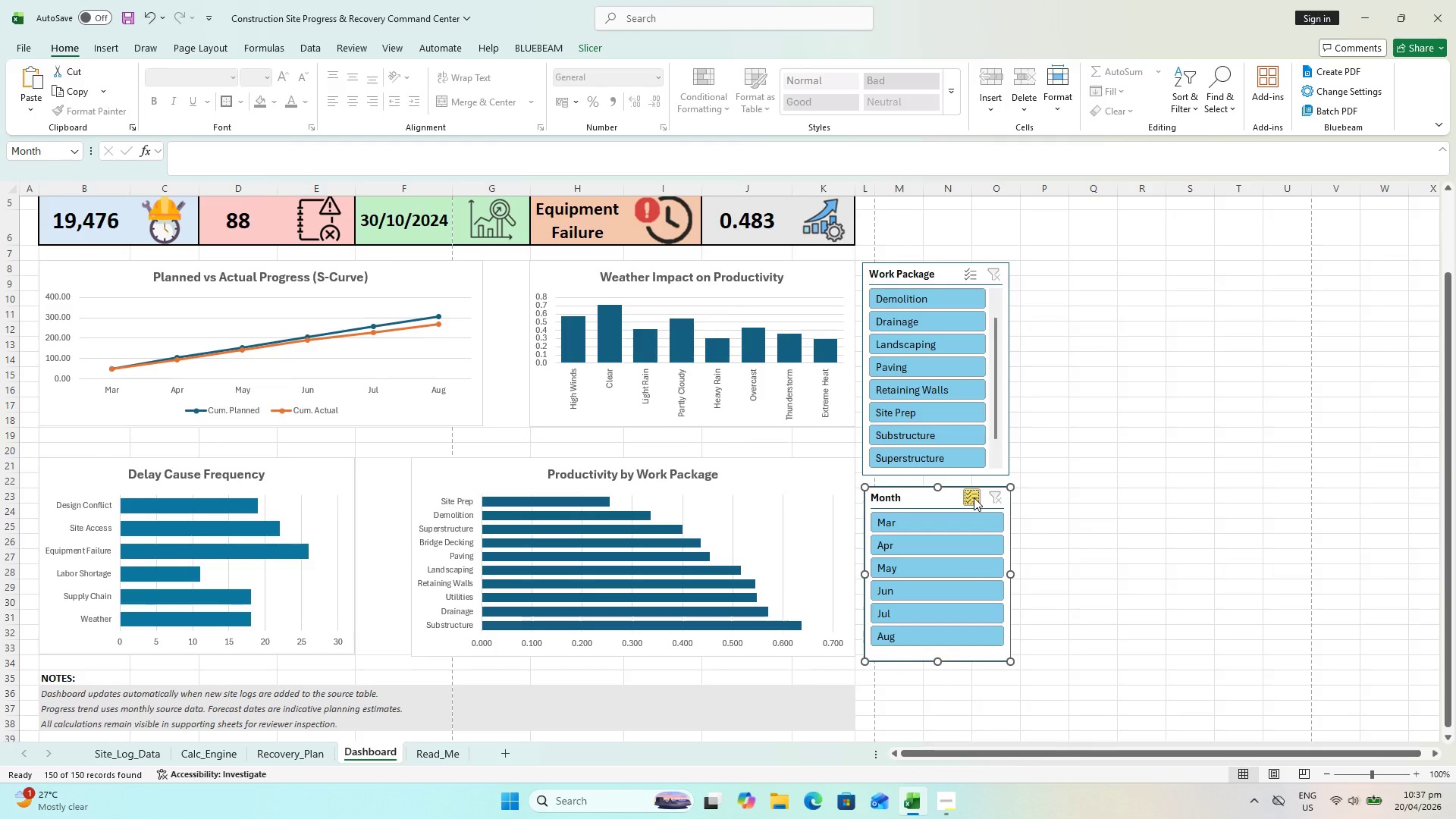 
left_click([974, 497])
 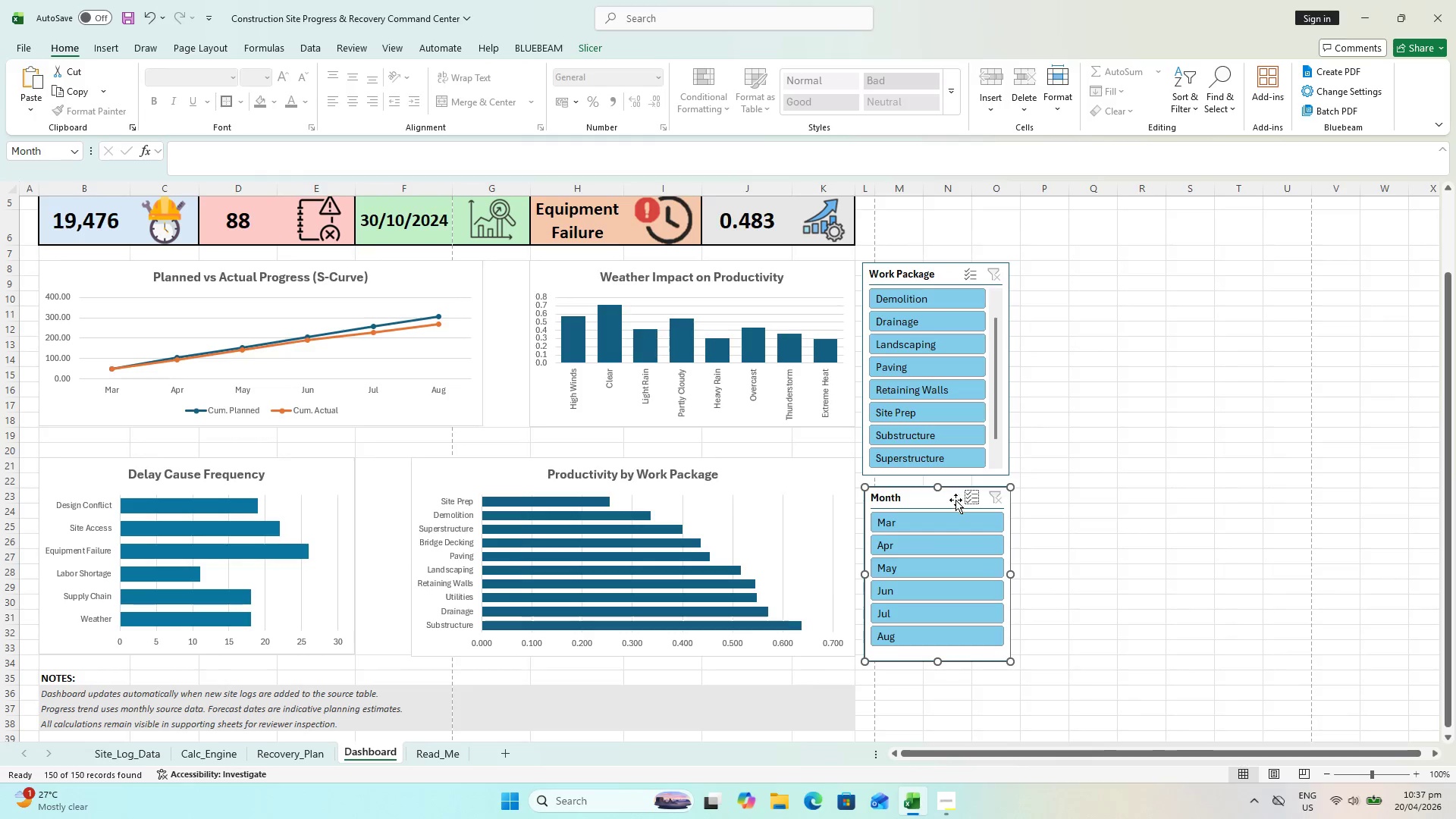 
left_click([949, 500])
 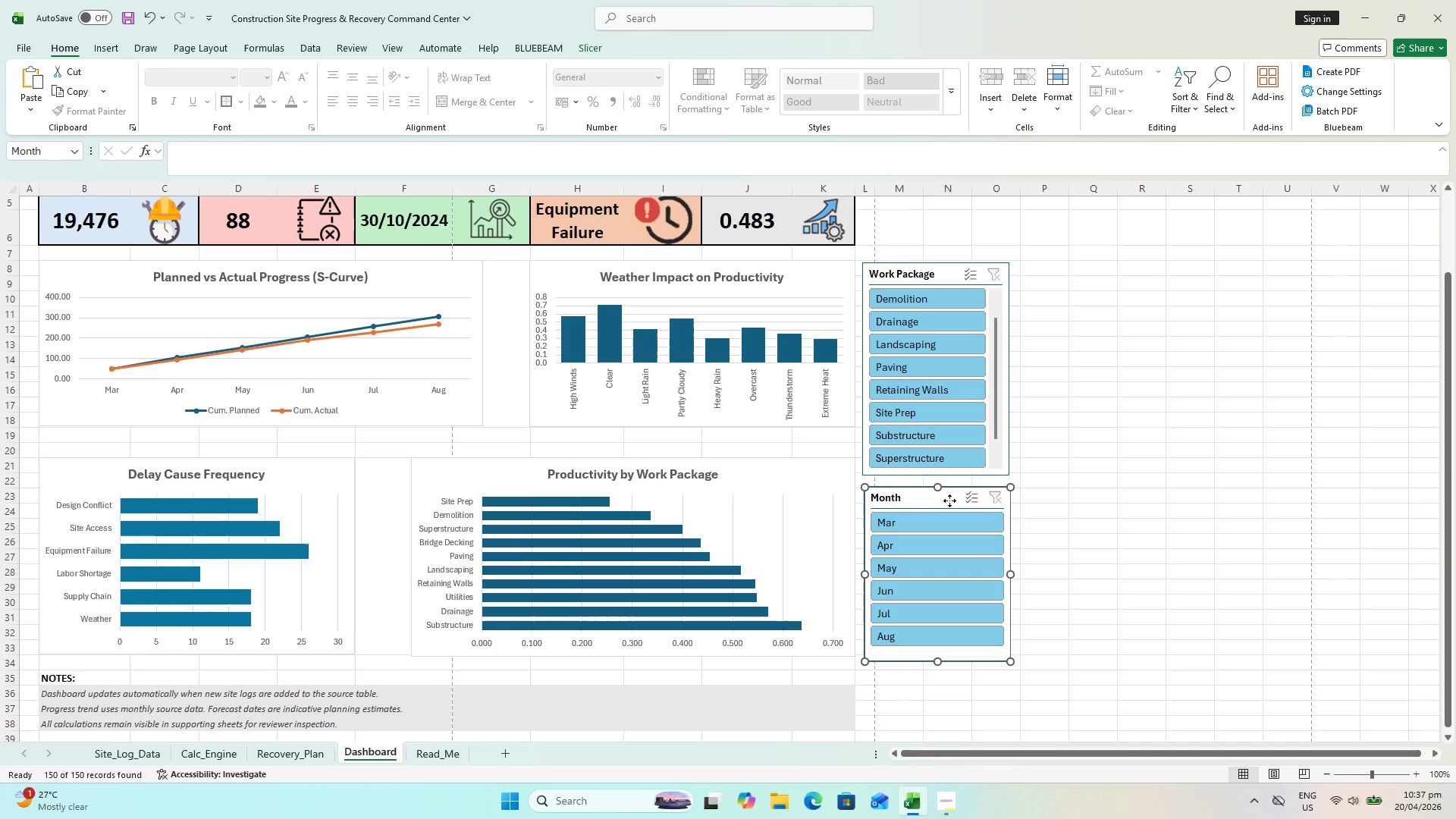 
right_click([949, 500])
 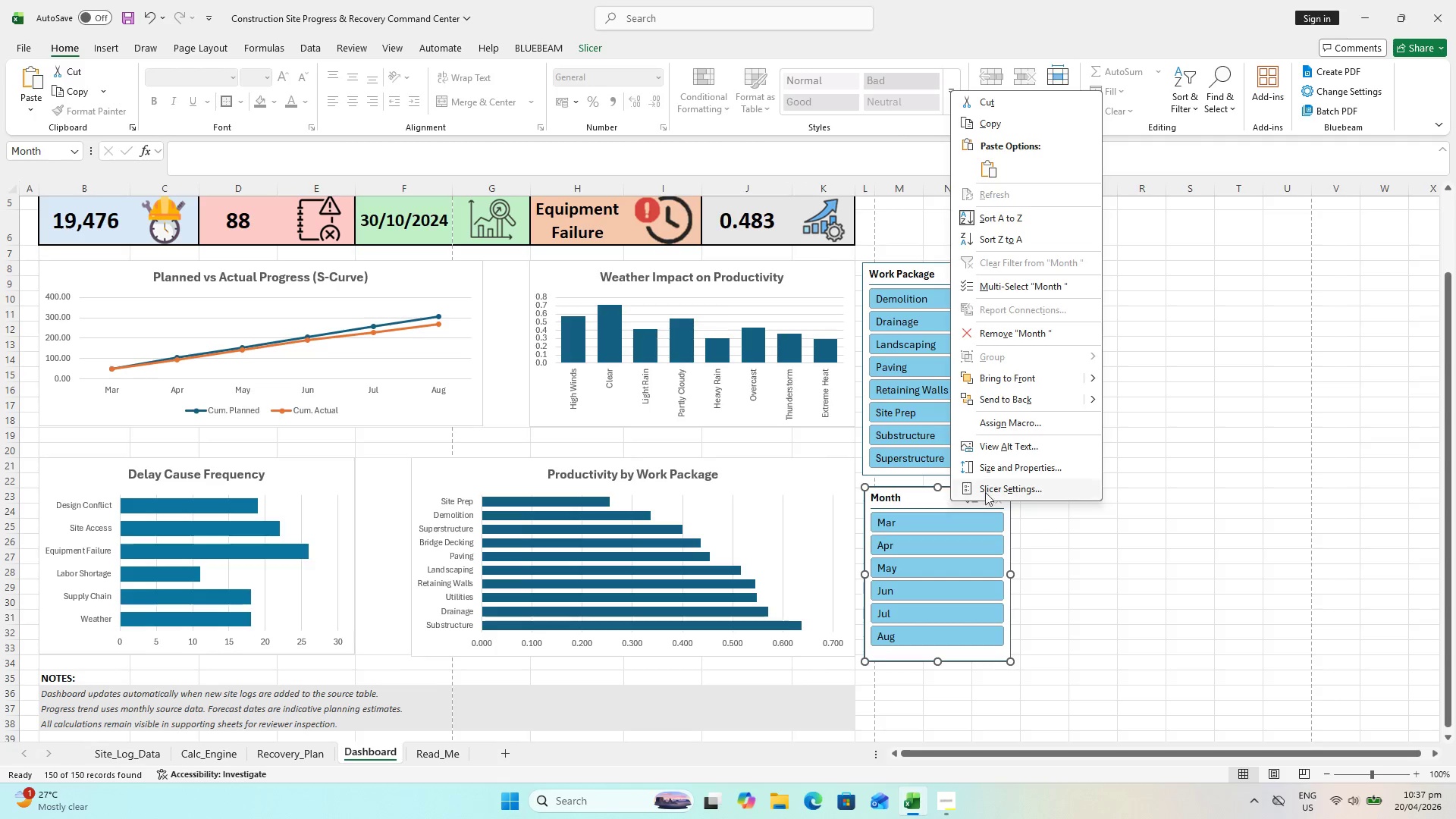 
wait(7.23)
 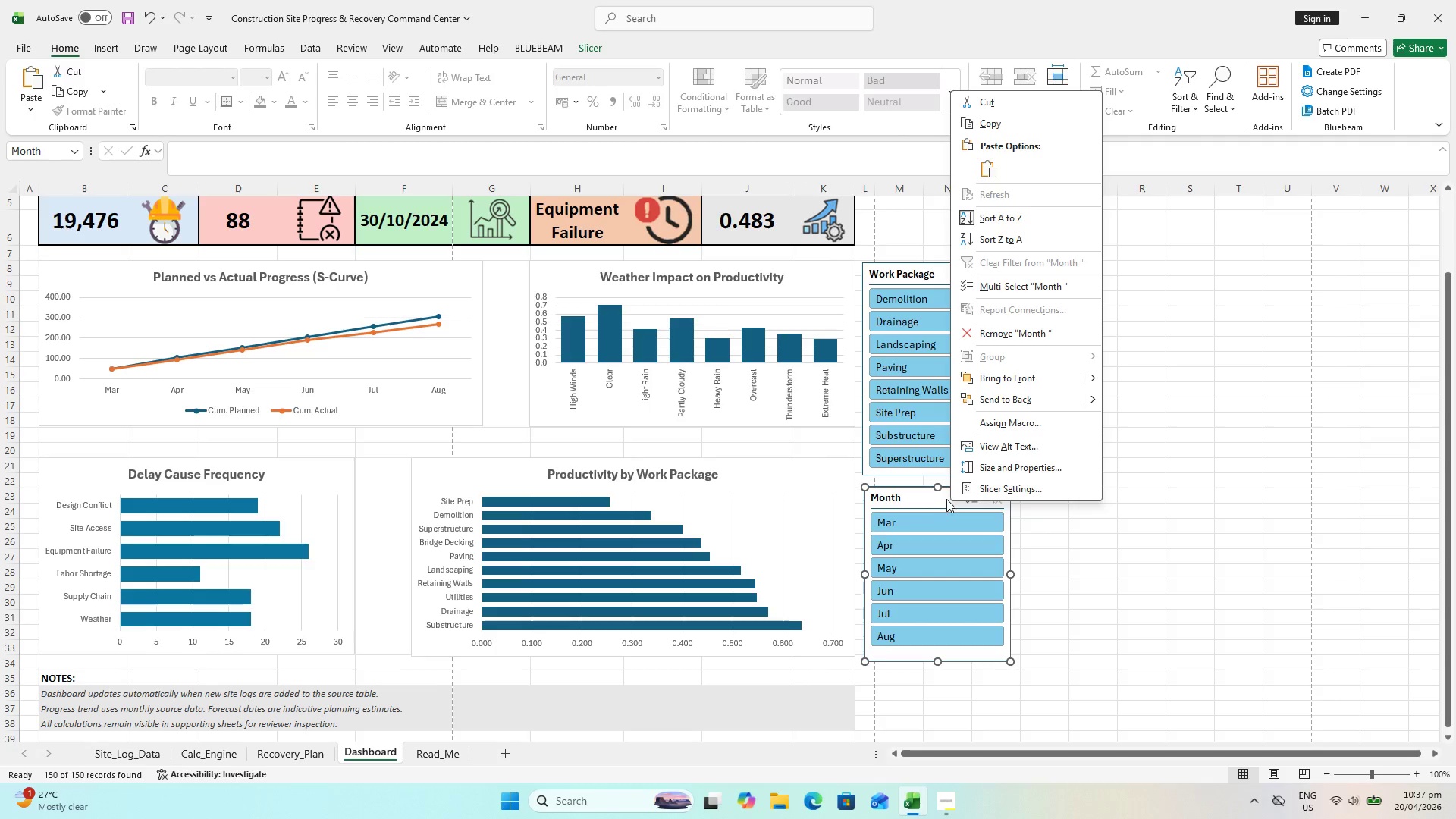 
left_click([1000, 490])
 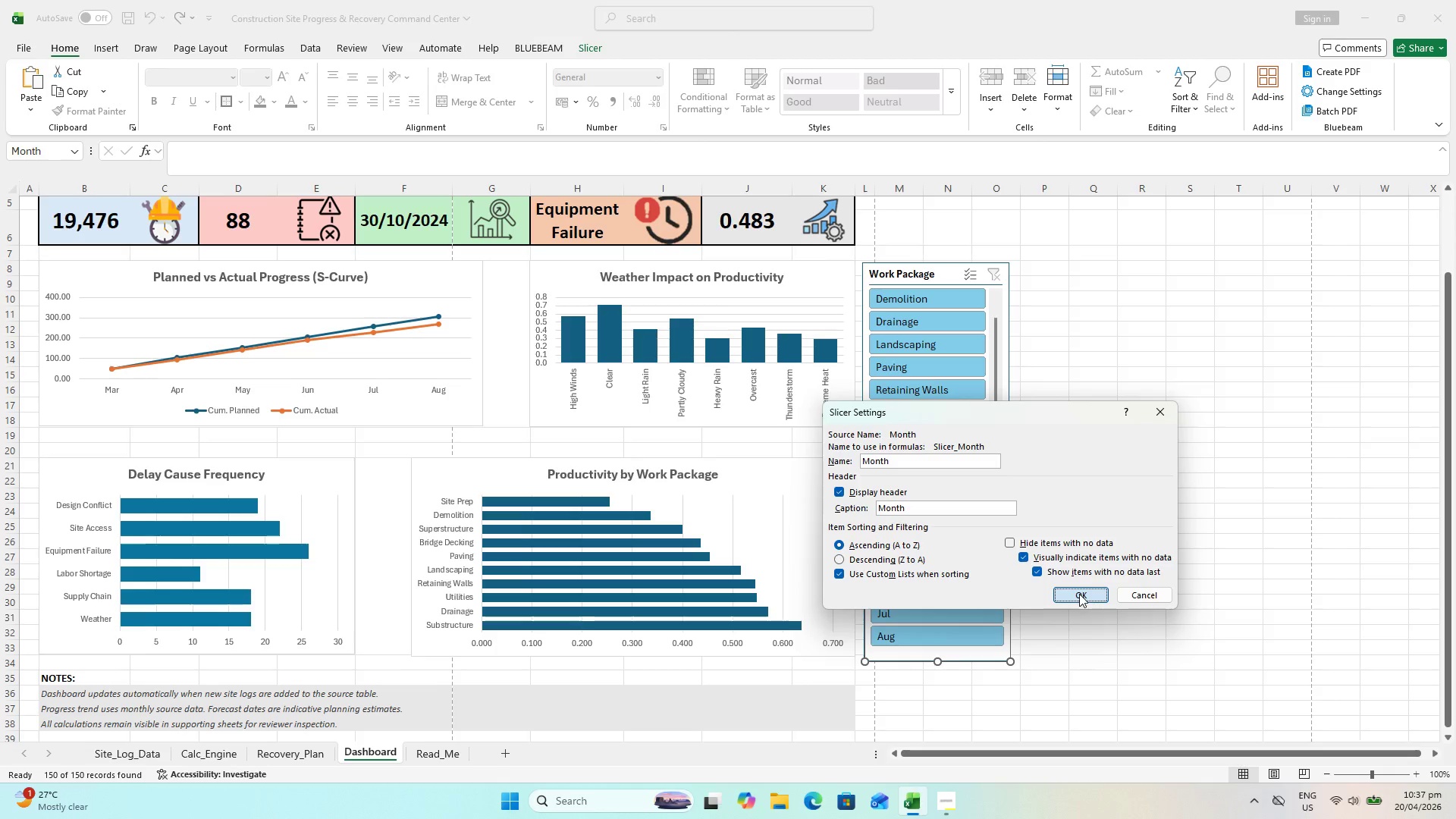 
left_click([1079, 594])
 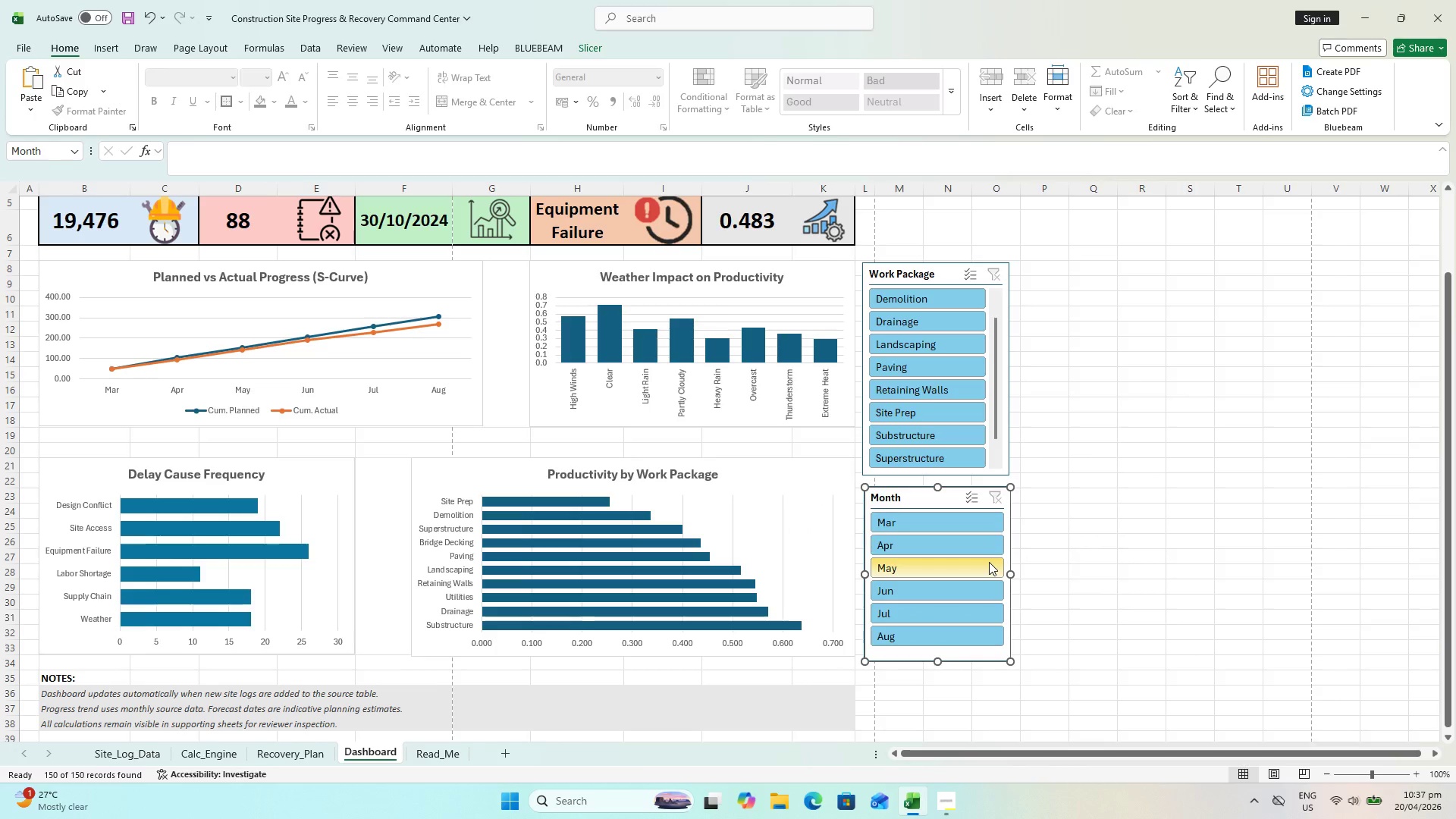 
wait(11.73)
 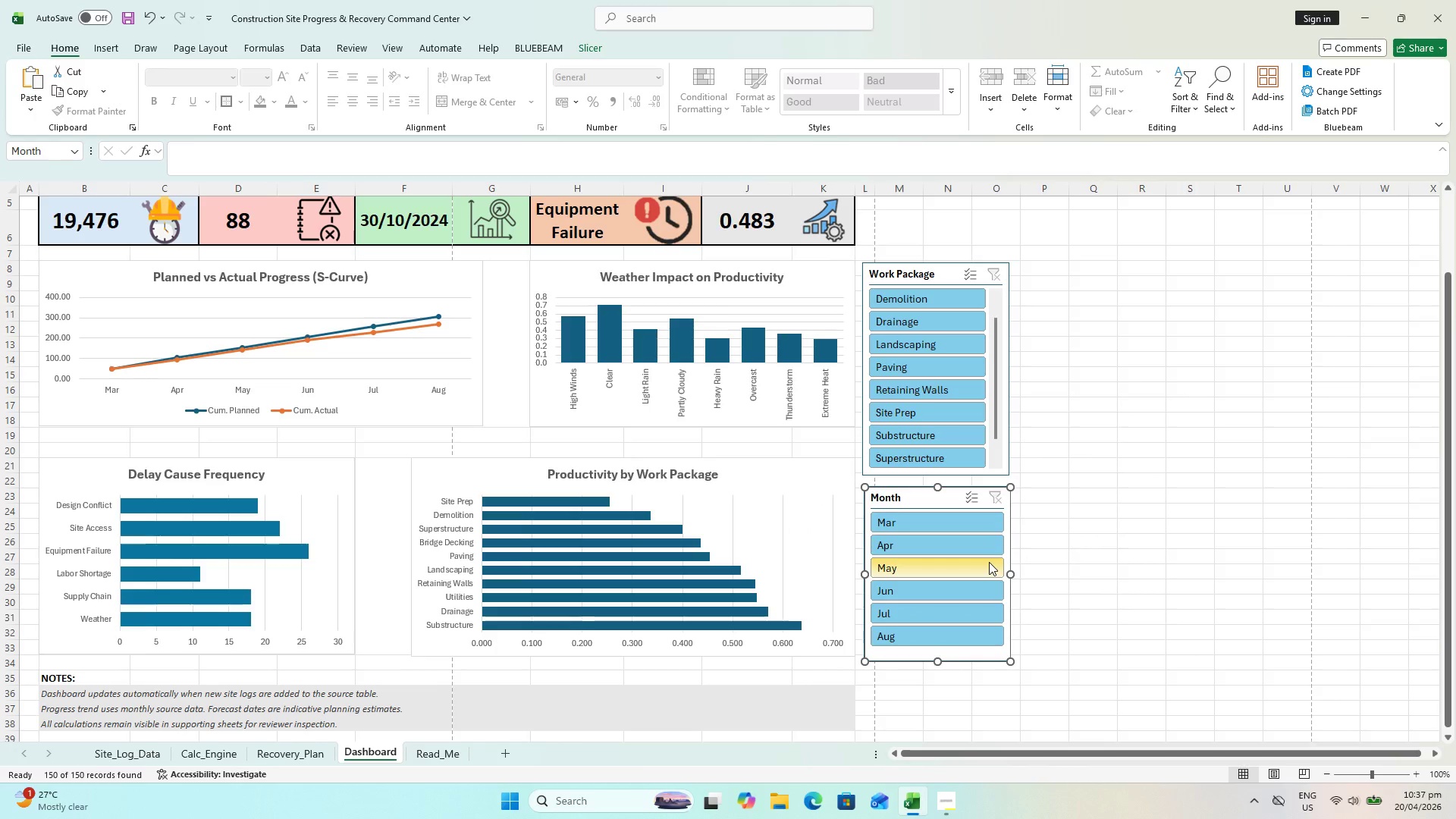 
left_click([939, 551])
 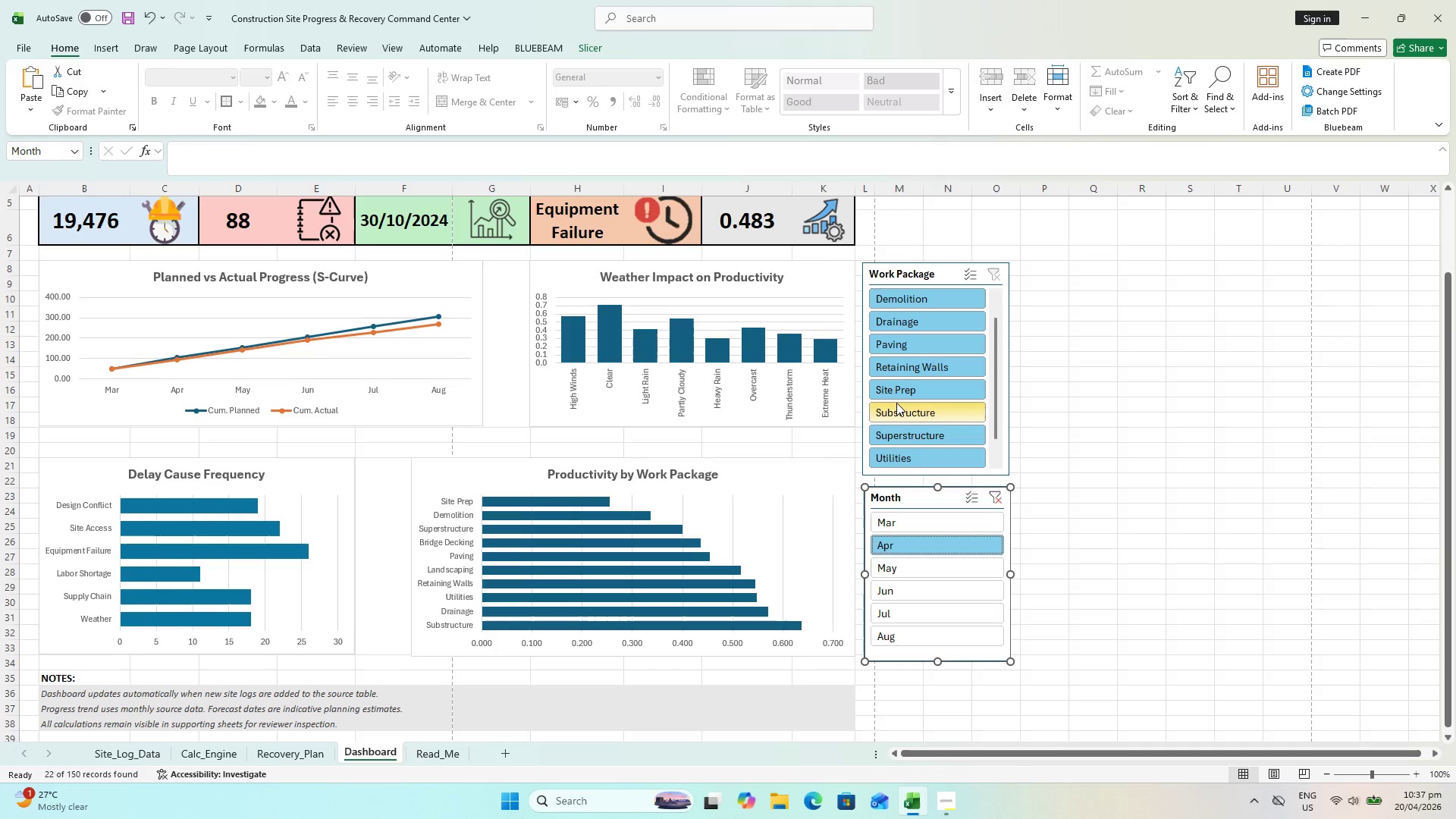 
left_click([896, 403])
 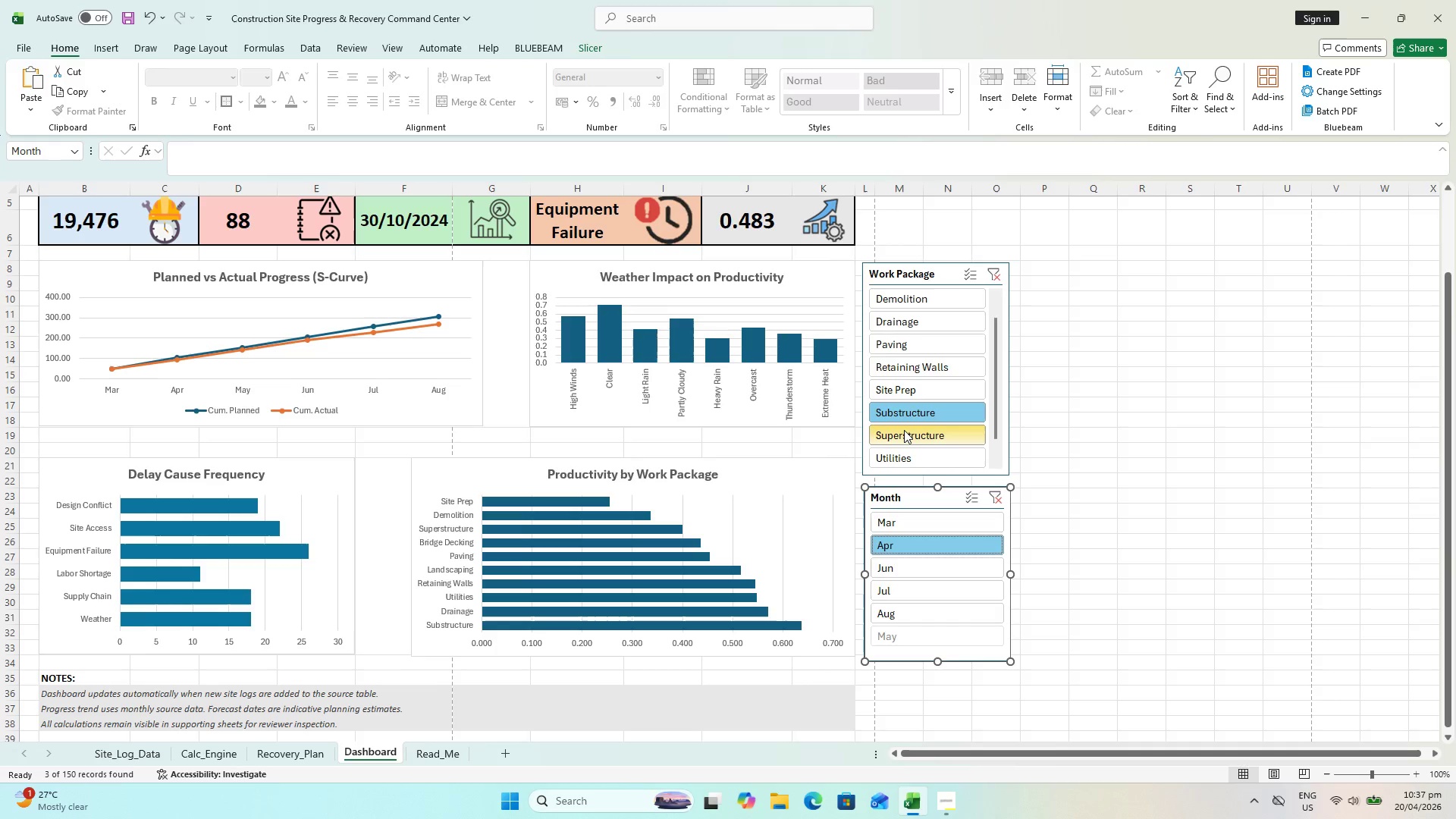 
scroll: coordinate [904, 430], scroll_direction: up, amount: 1.0
 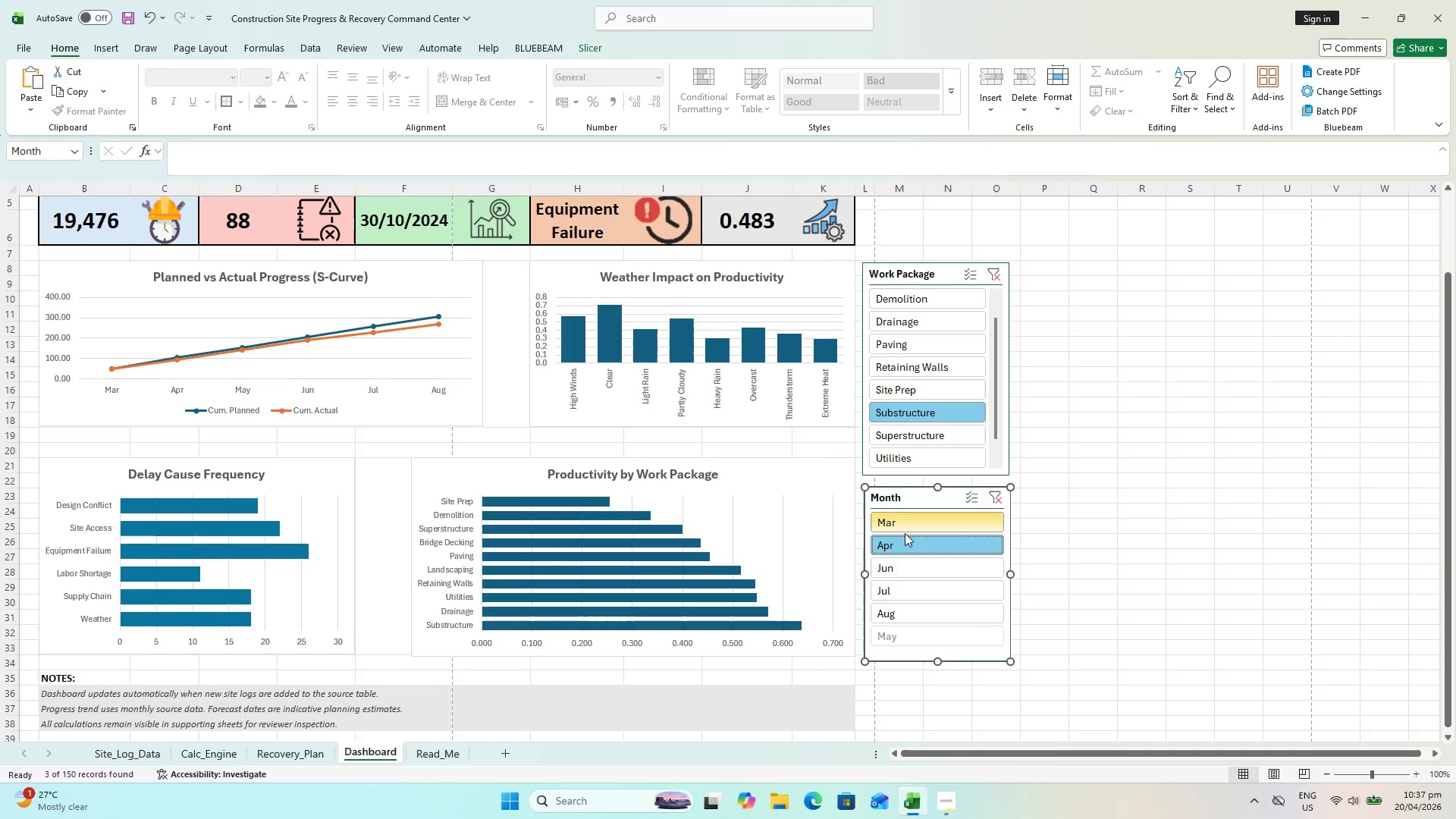 
scroll: coordinate [906, 516], scroll_direction: down, amount: 3.0
 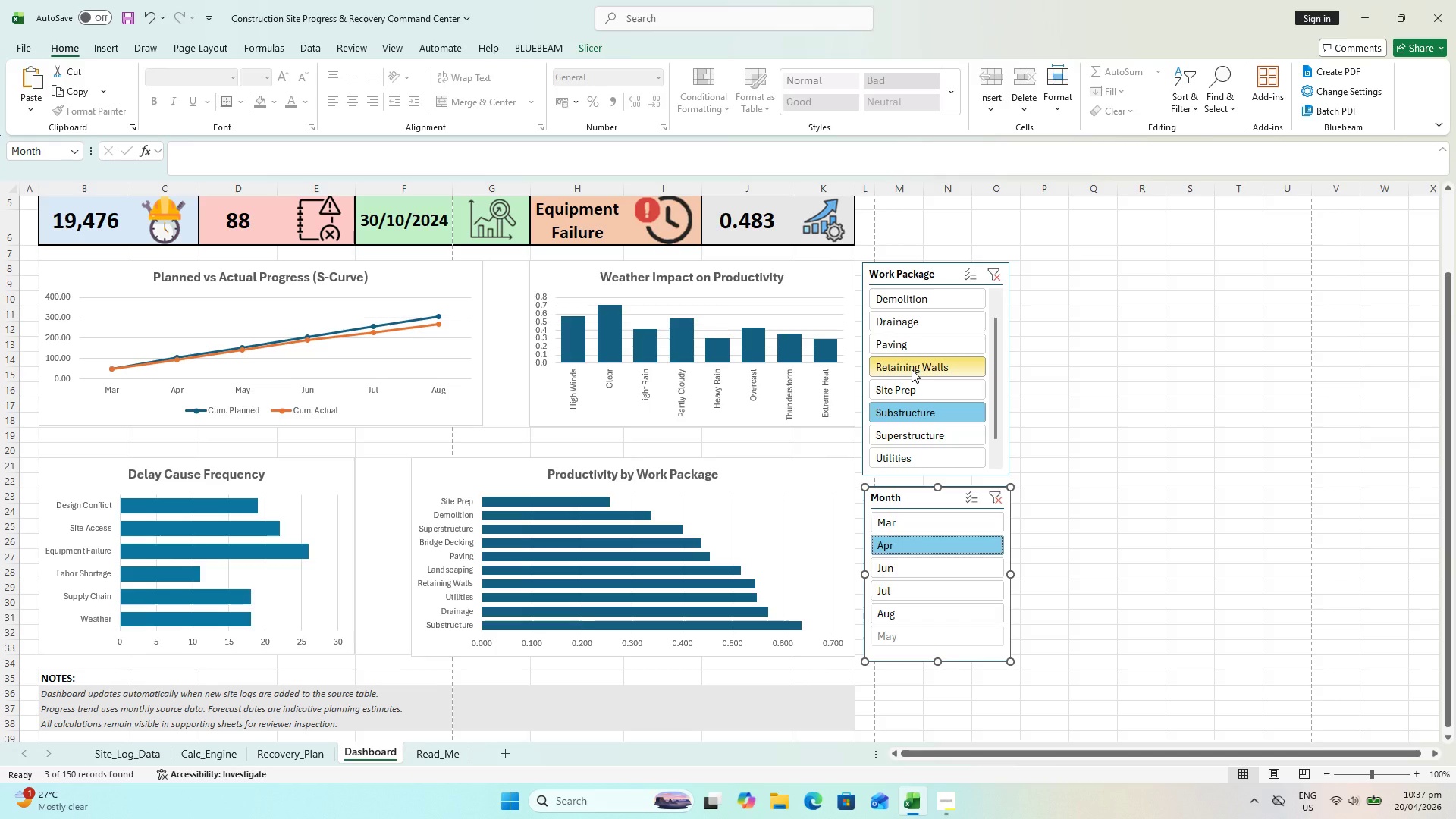 
left_click([912, 369])
 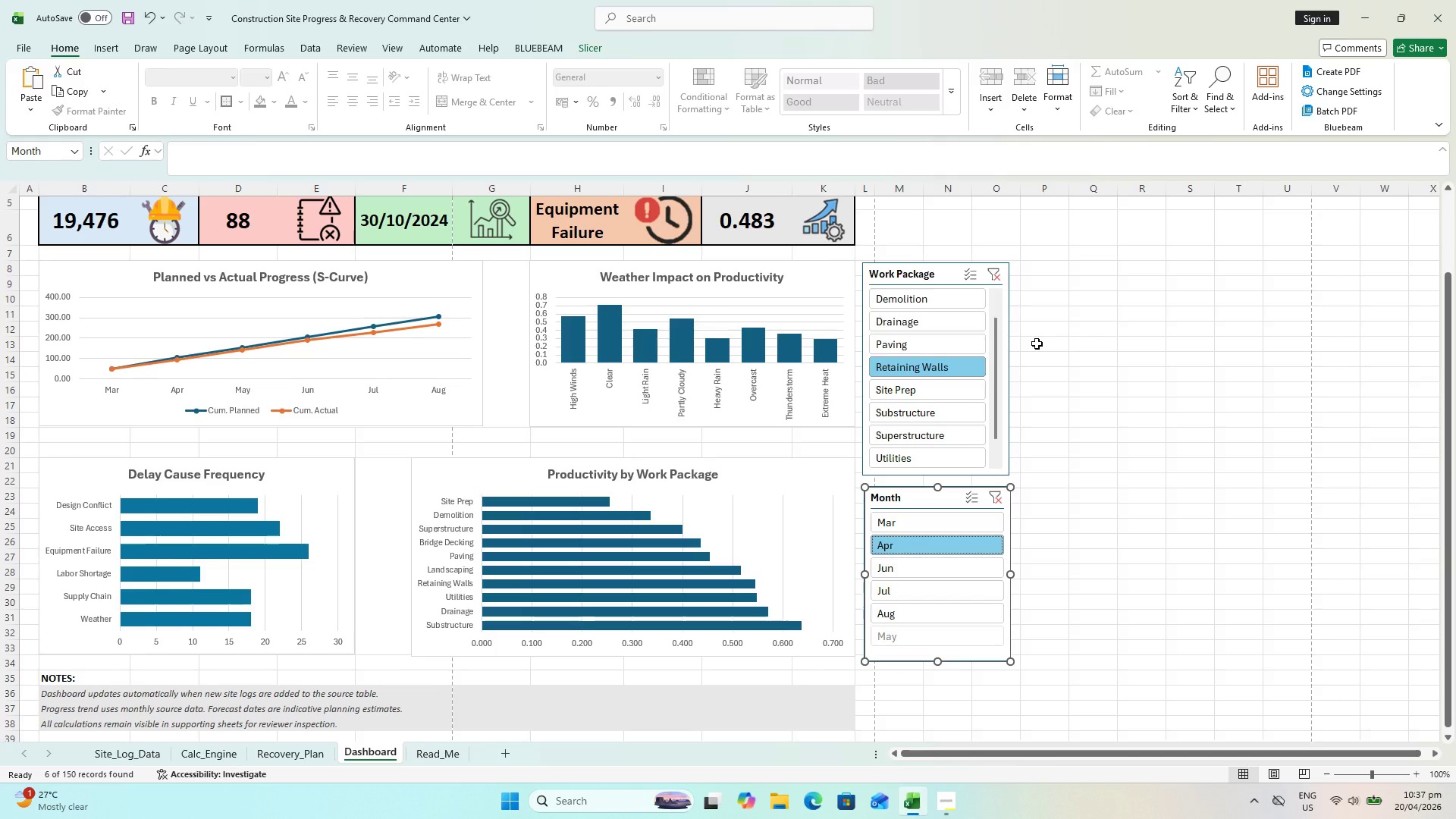 
wait(8.84)
 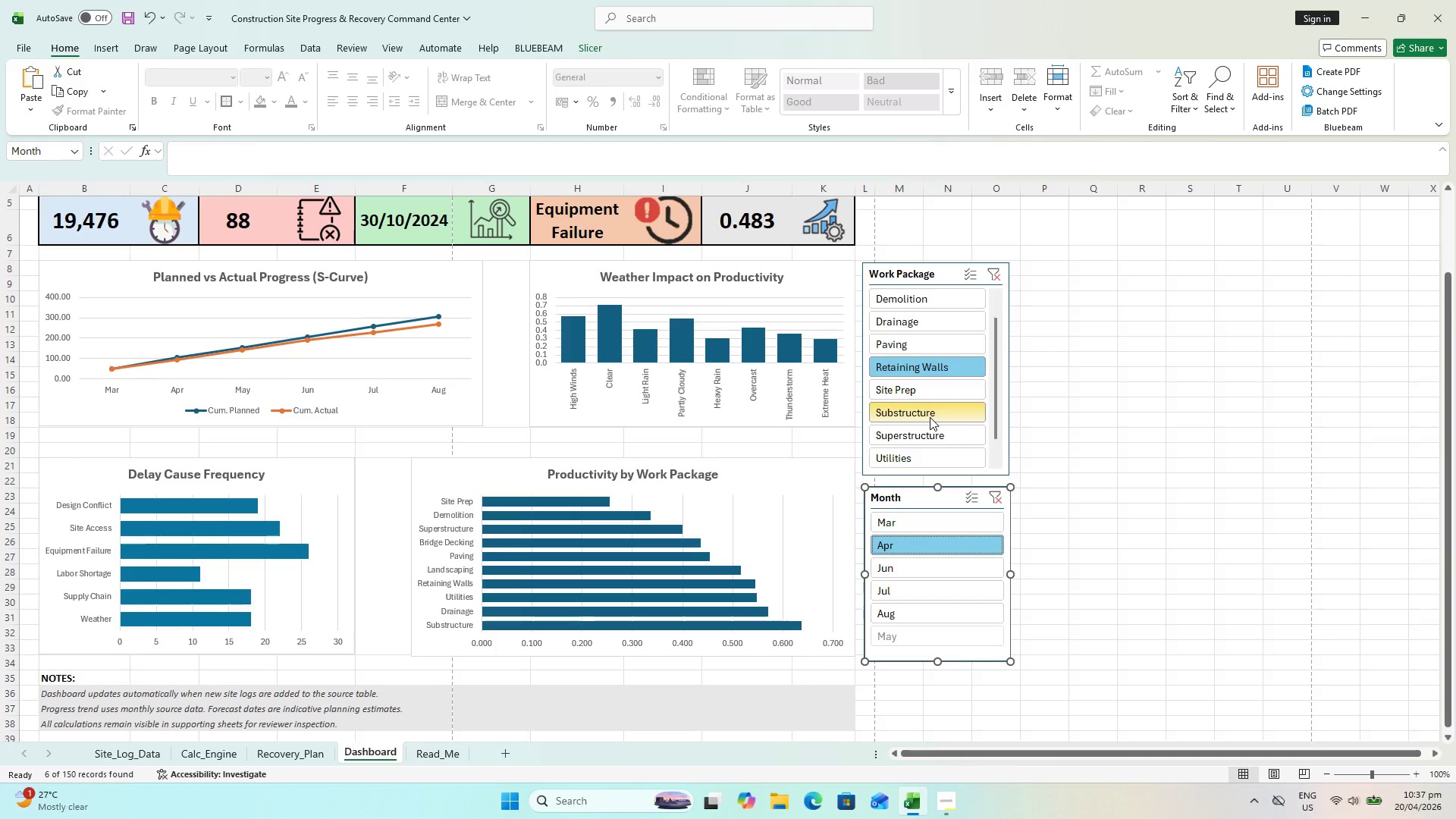 
left_click([930, 417])
 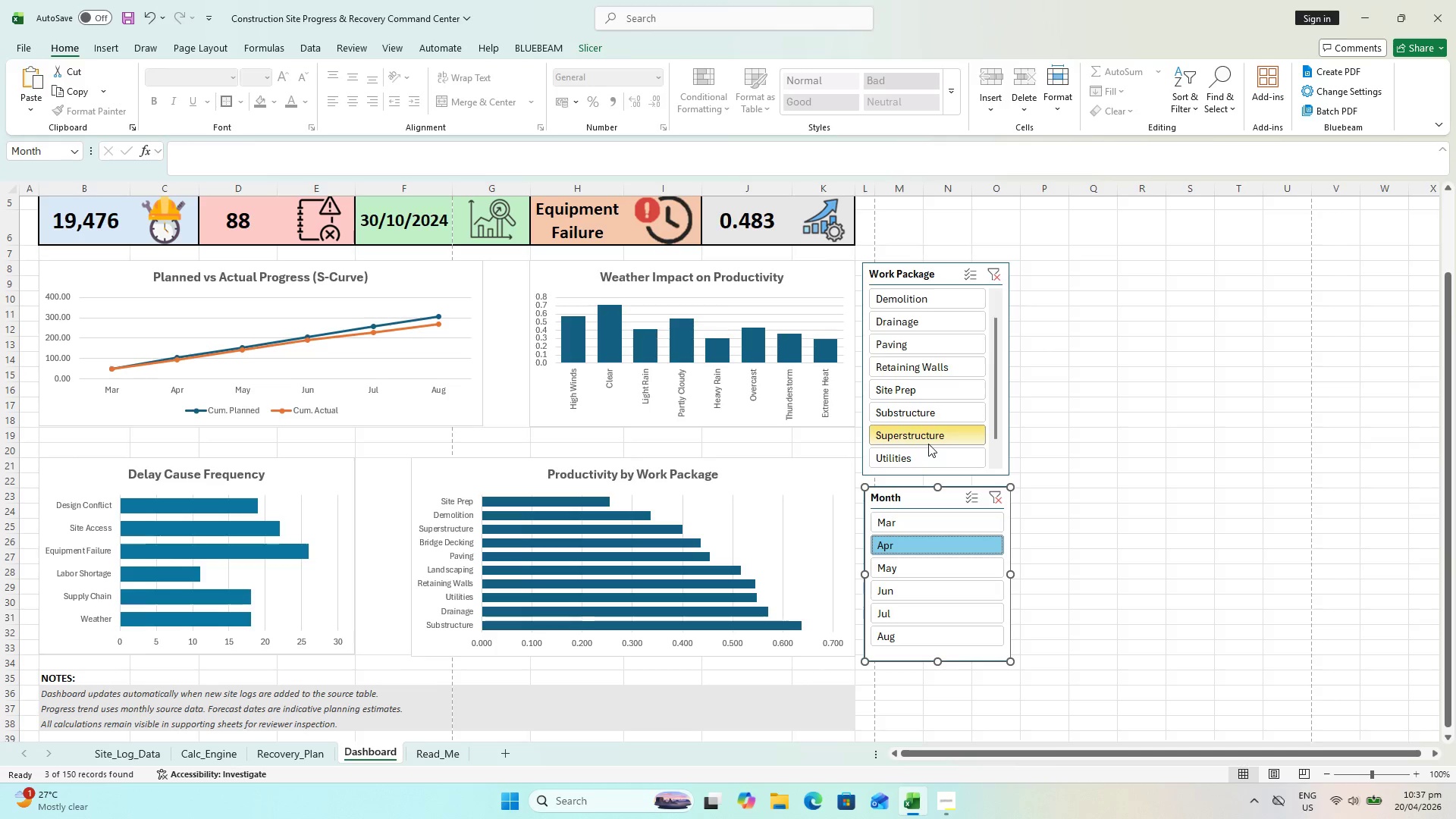 
scroll: coordinate [940, 370], scroll_direction: up, amount: 1.0
 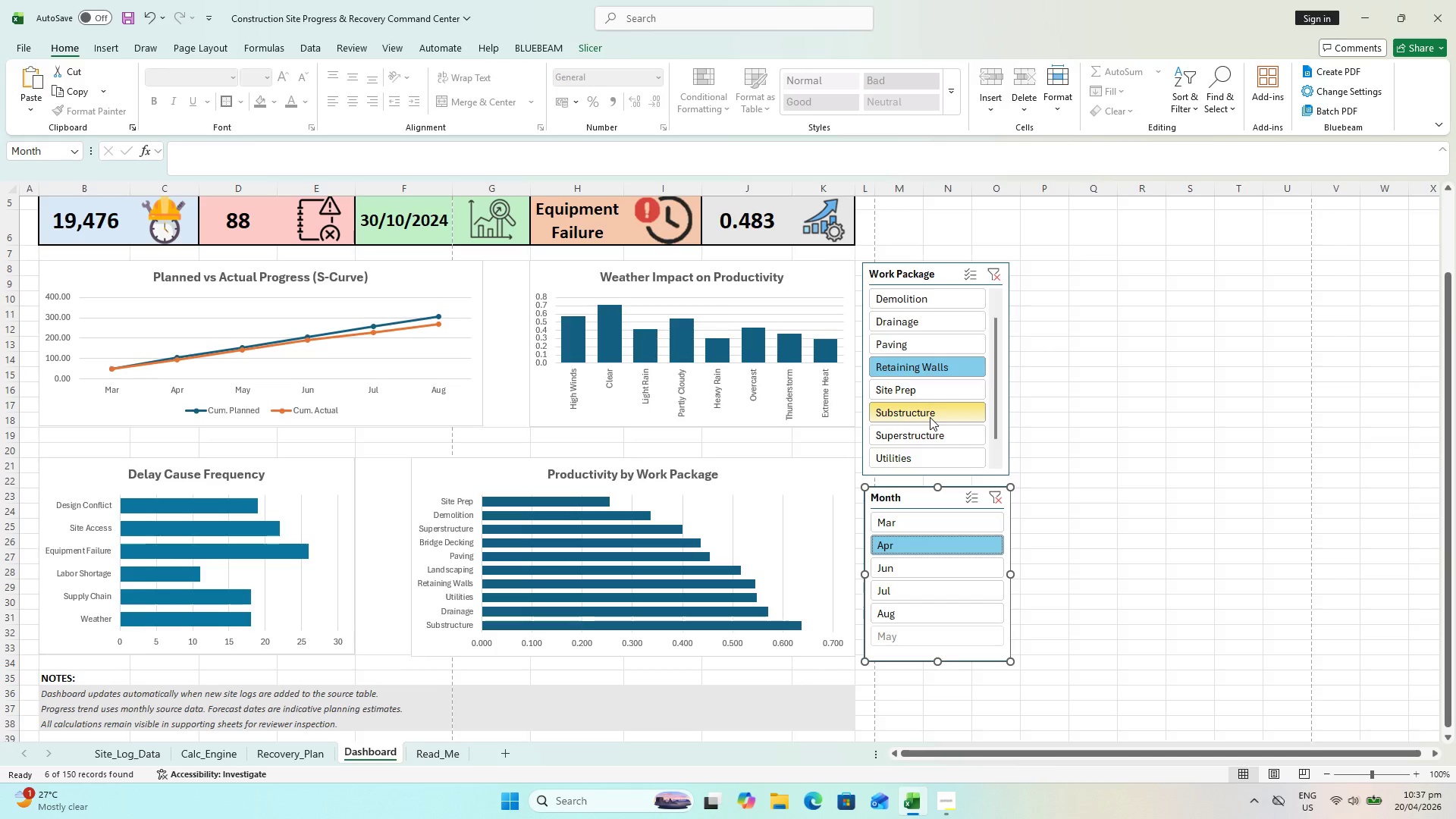 
left_click([930, 459])
 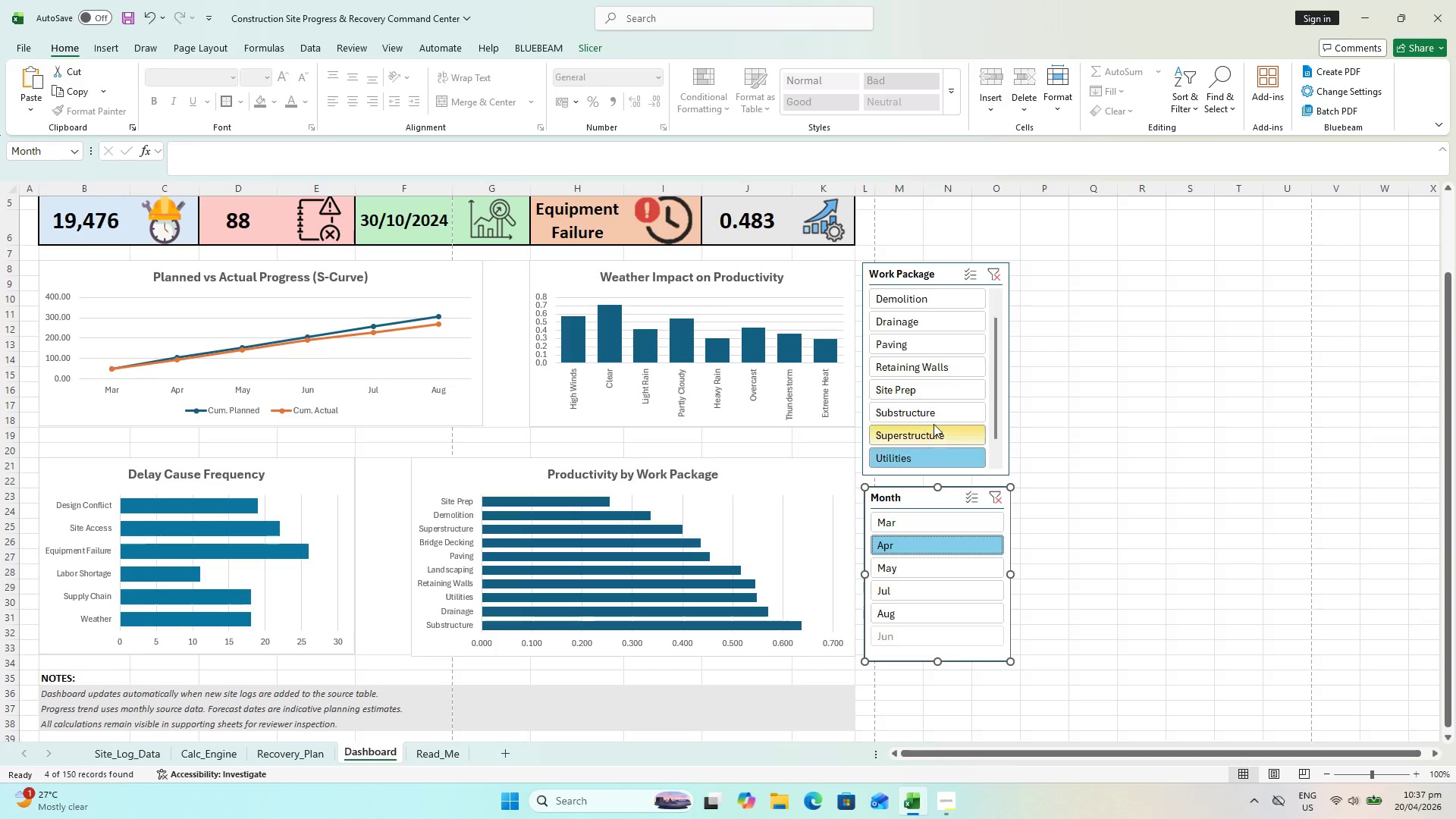 
left_click([944, 383])
 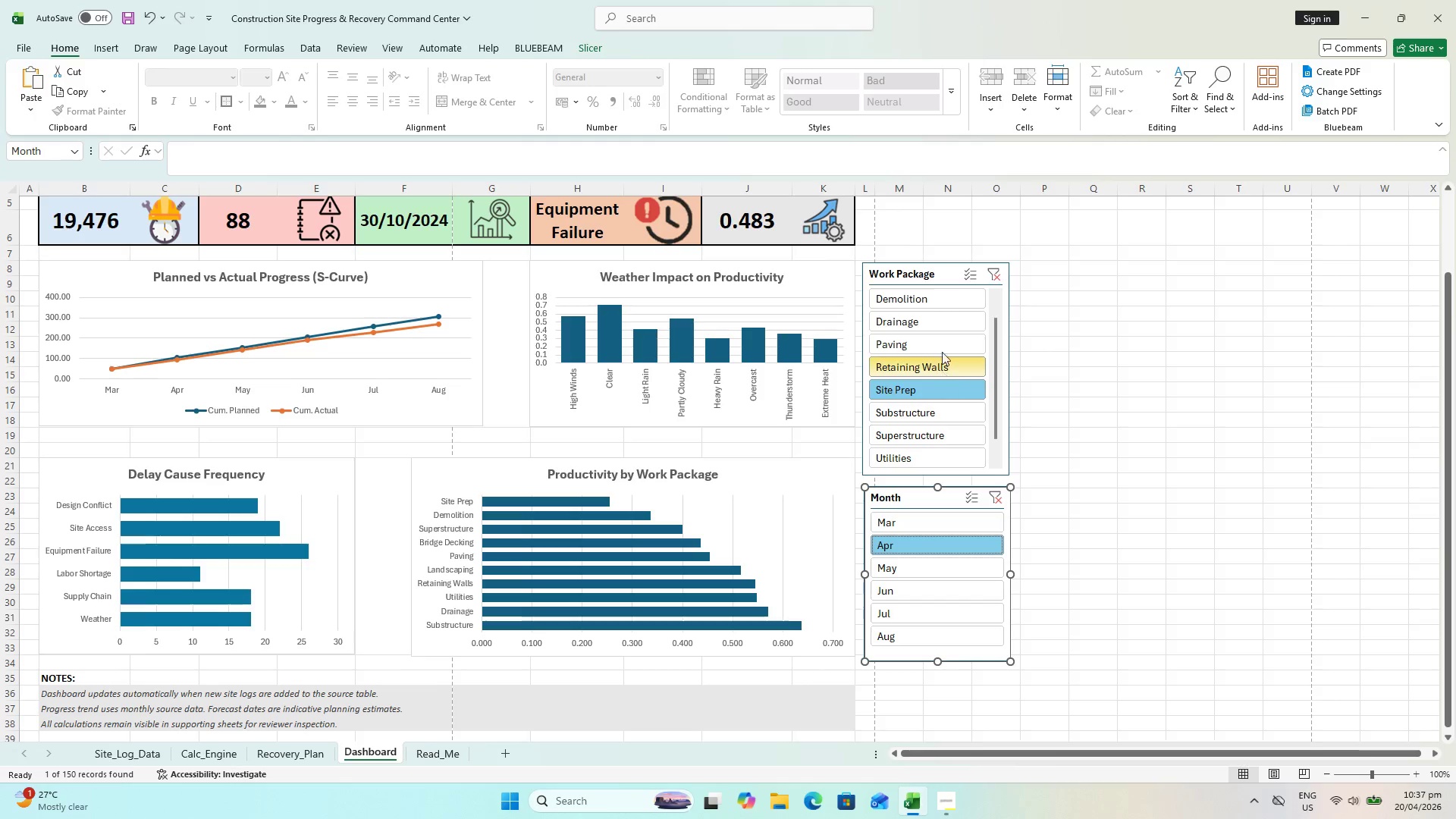 
left_click([942, 340])
 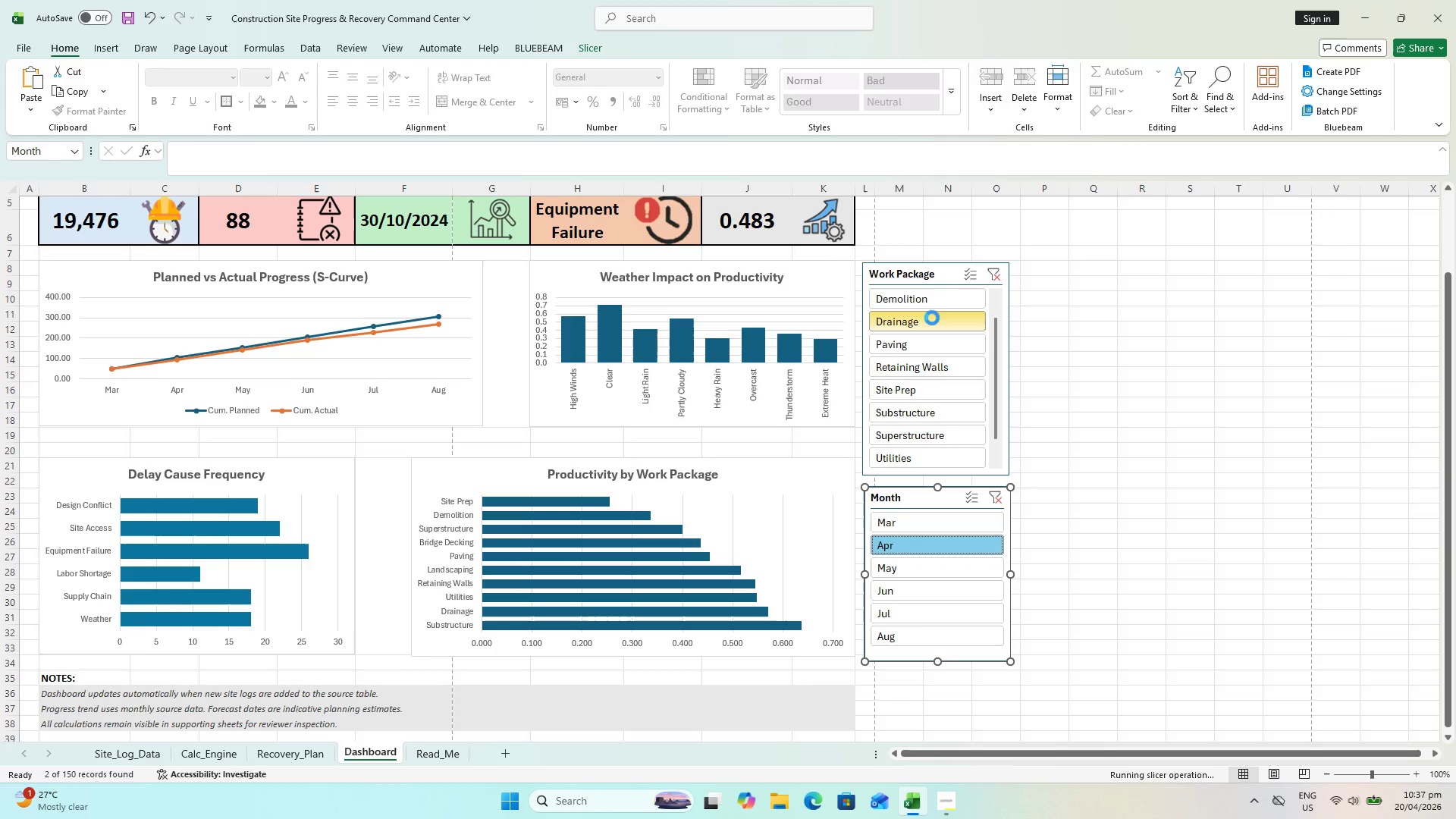 
double_click([944, 284])
 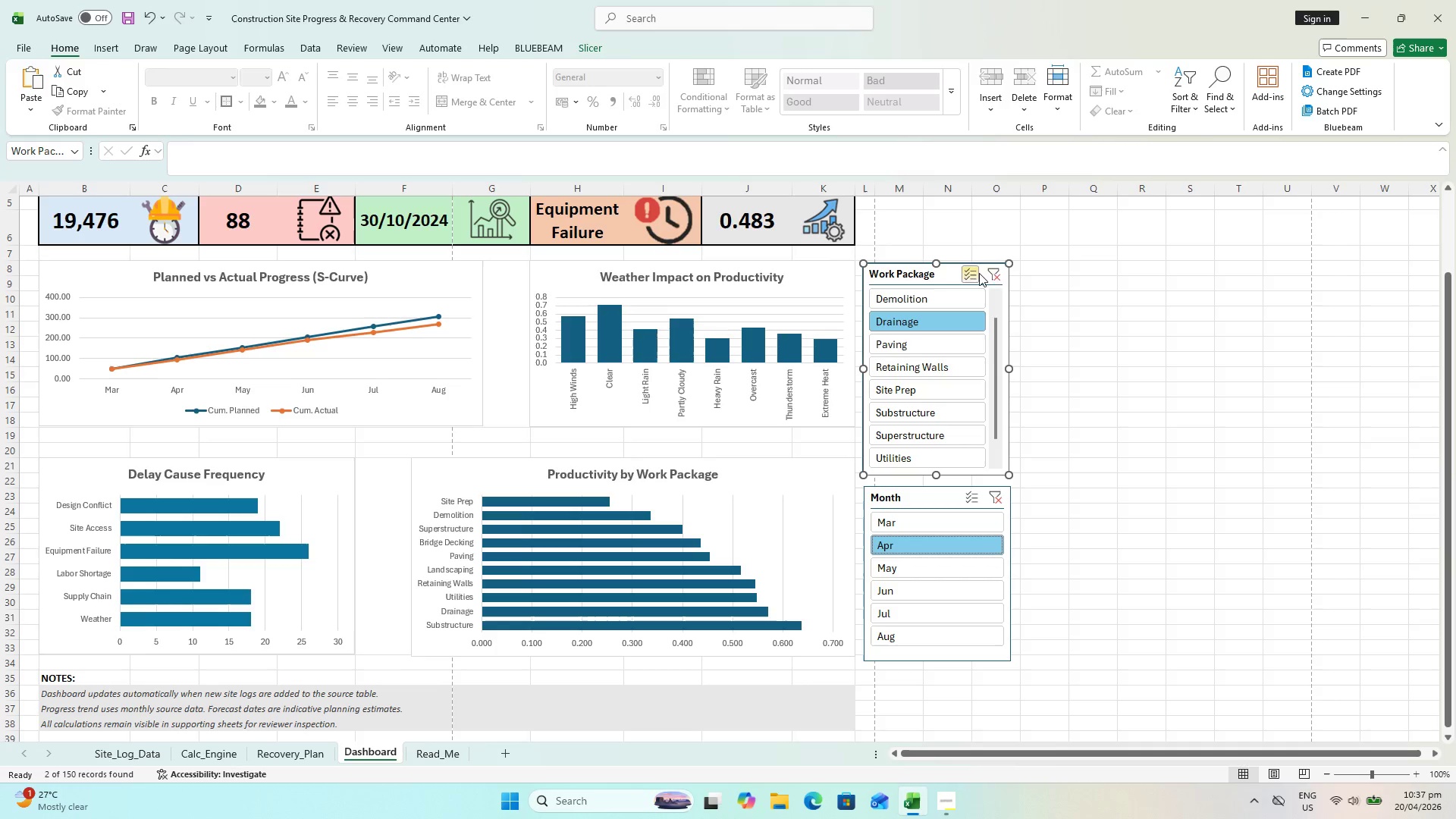 
left_click([998, 271])
 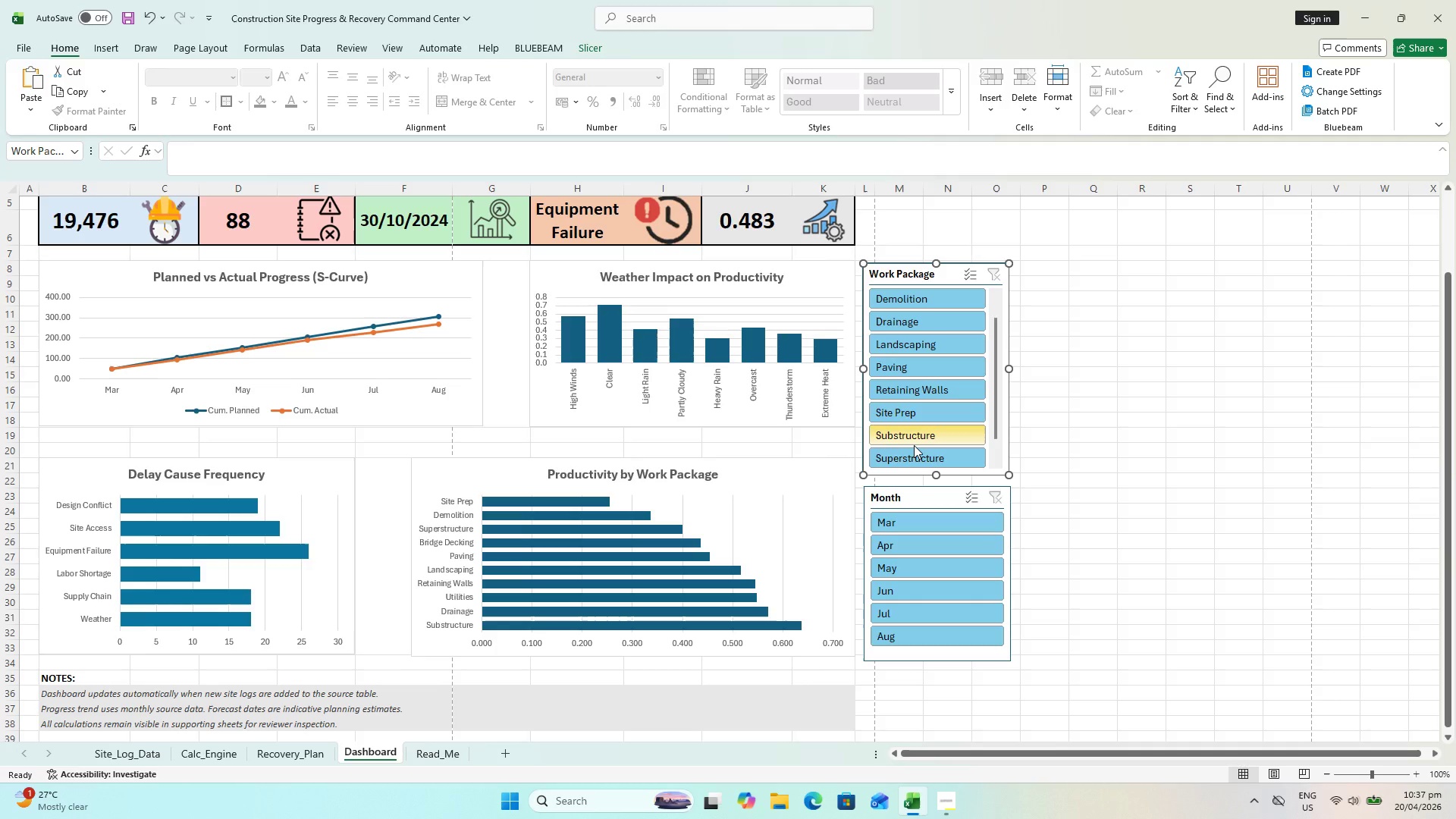 
wait(14.89)
 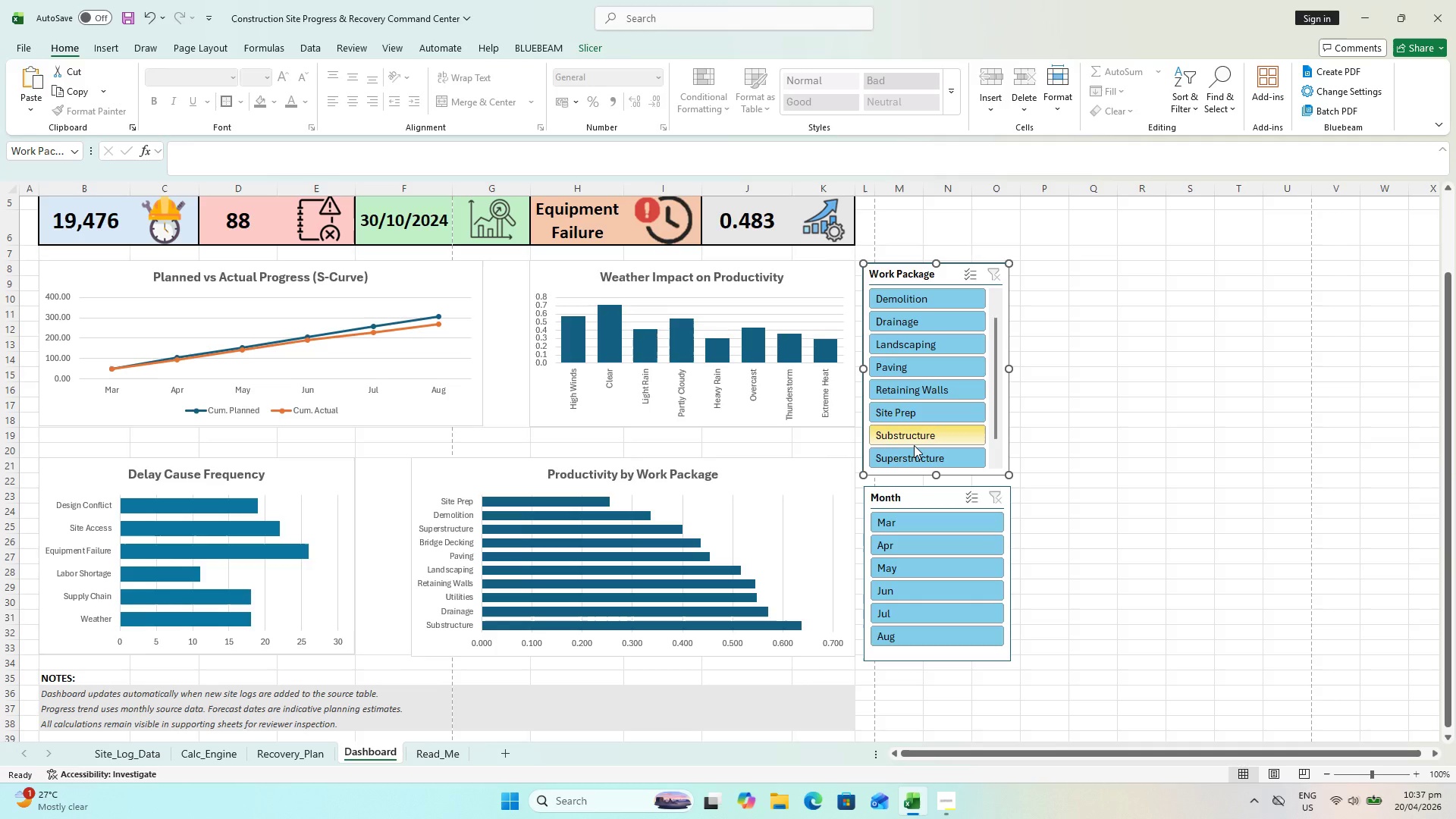 
left_click([938, 532])
 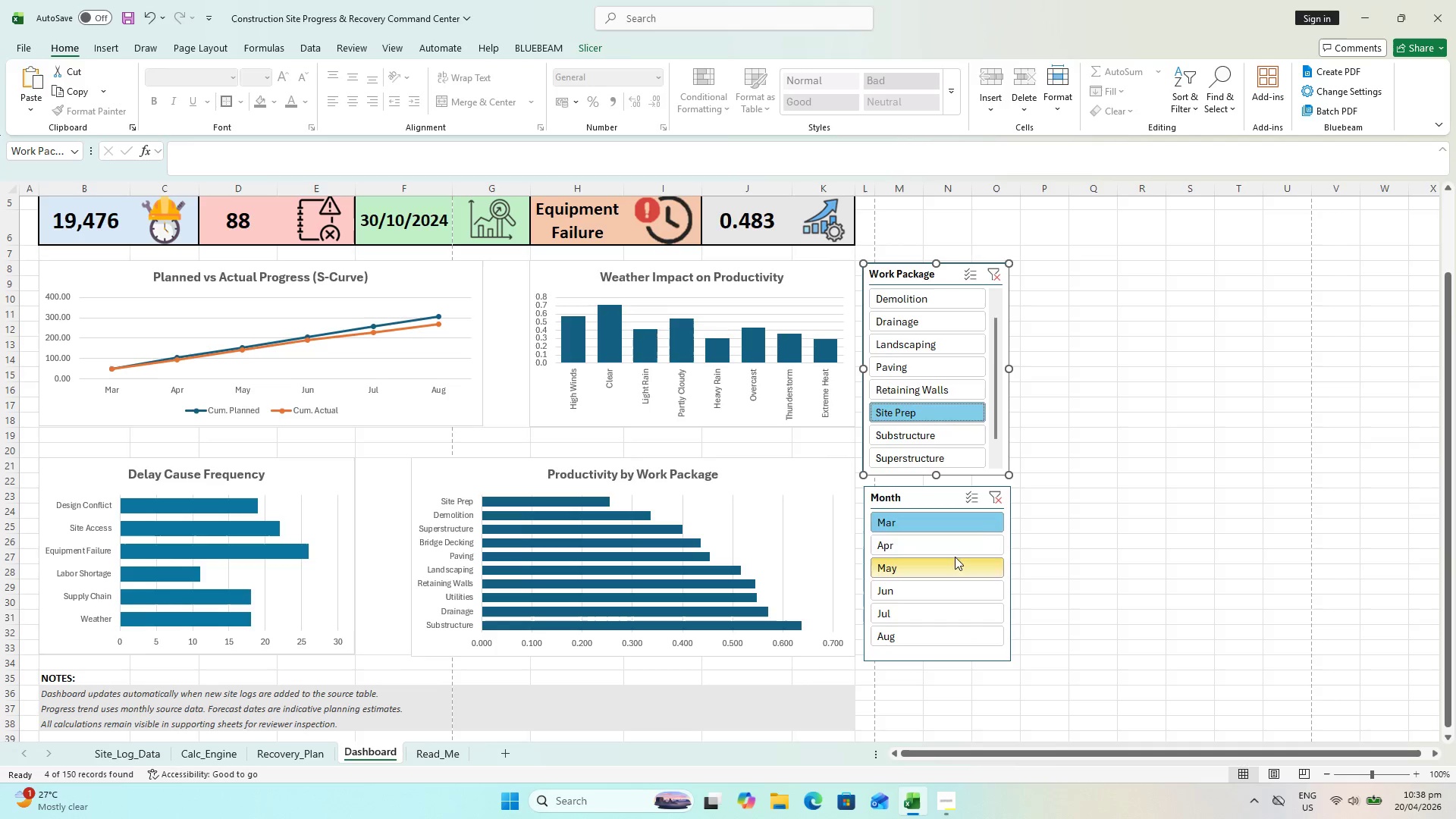 
key(Escape)
 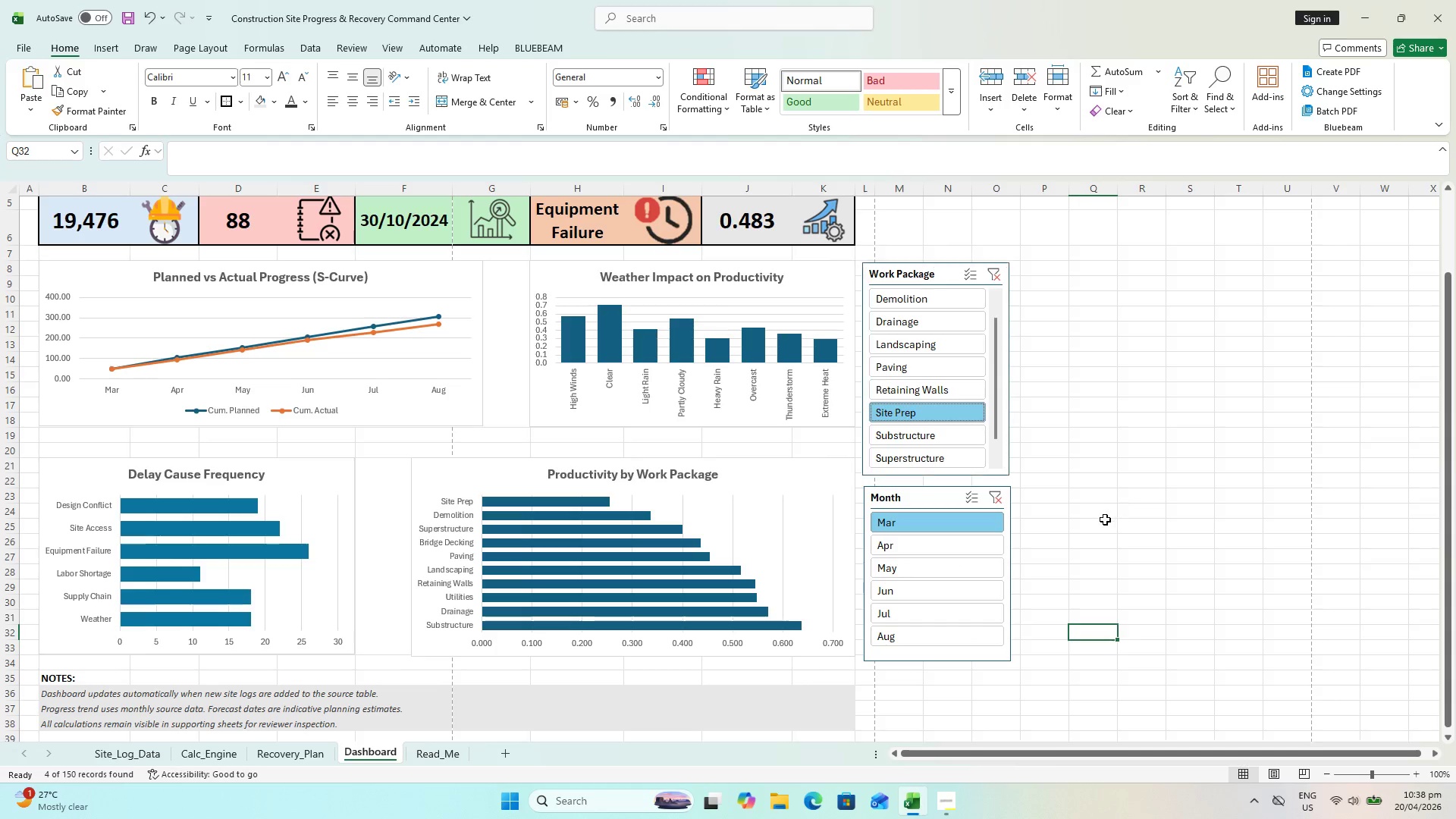 
left_click([1105, 519])
 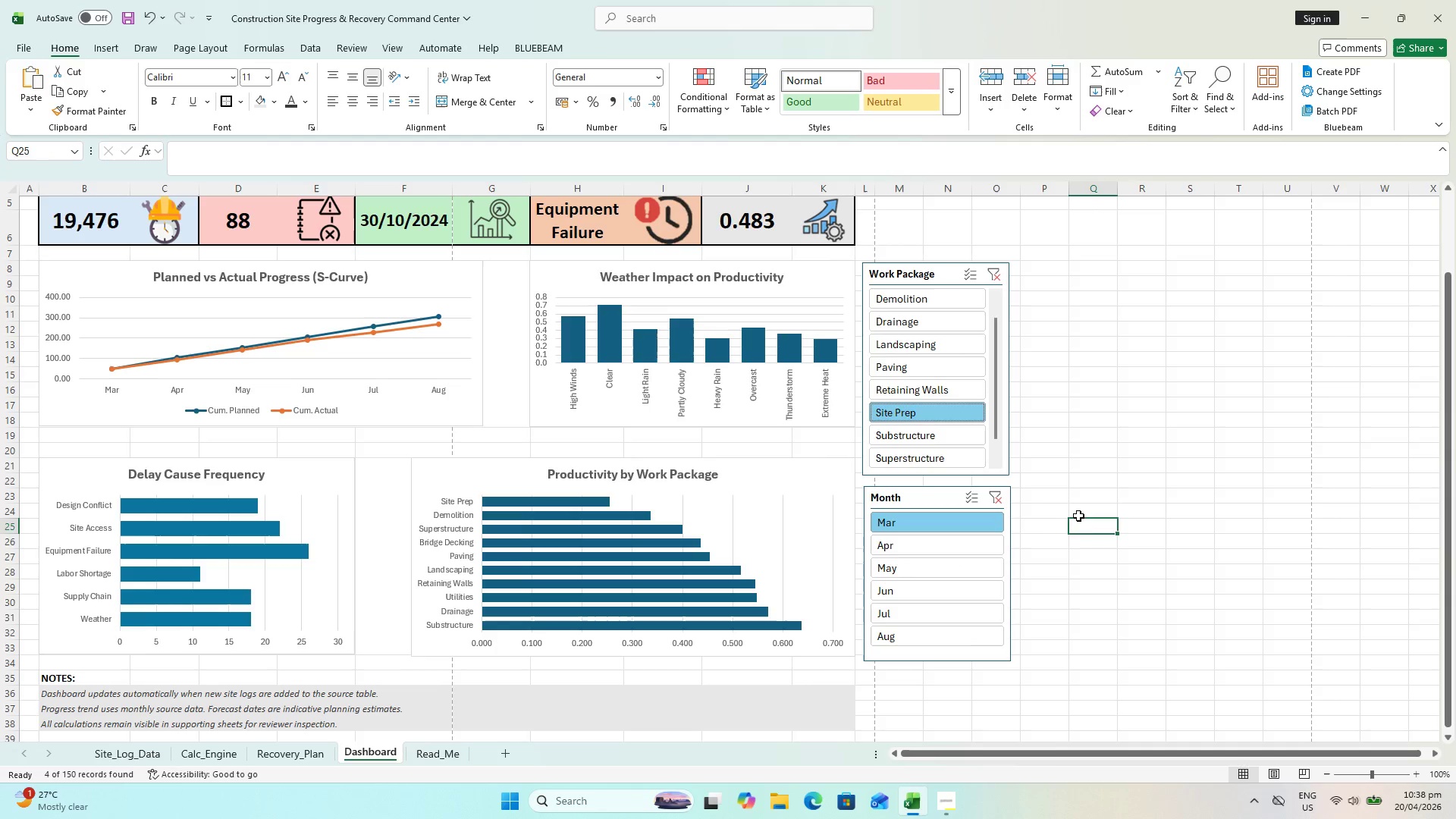 
key(Escape)
 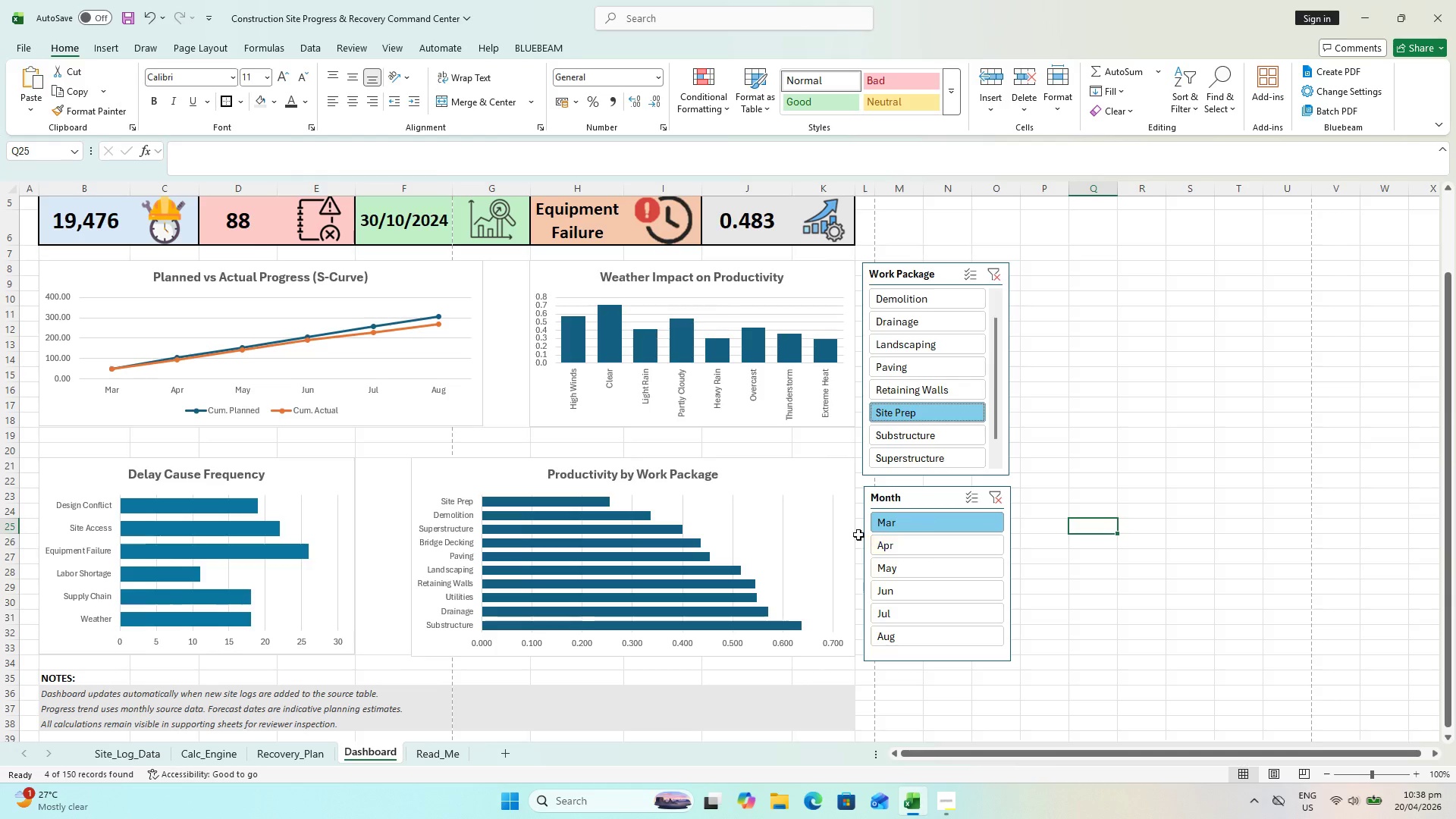 
scroll: coordinate [773, 452], scroll_direction: up, amount: 1.0
 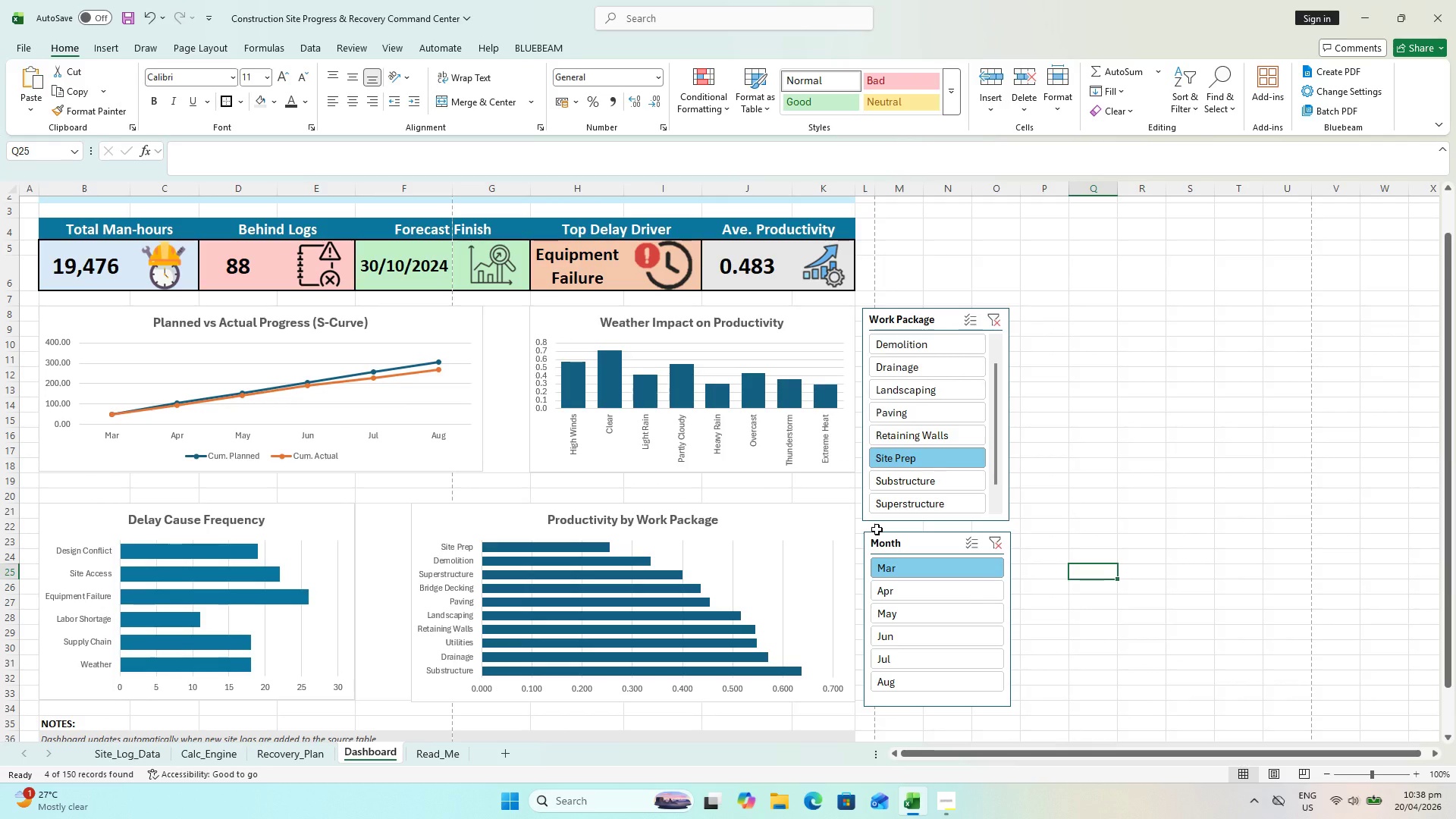 
wait(38.18)
 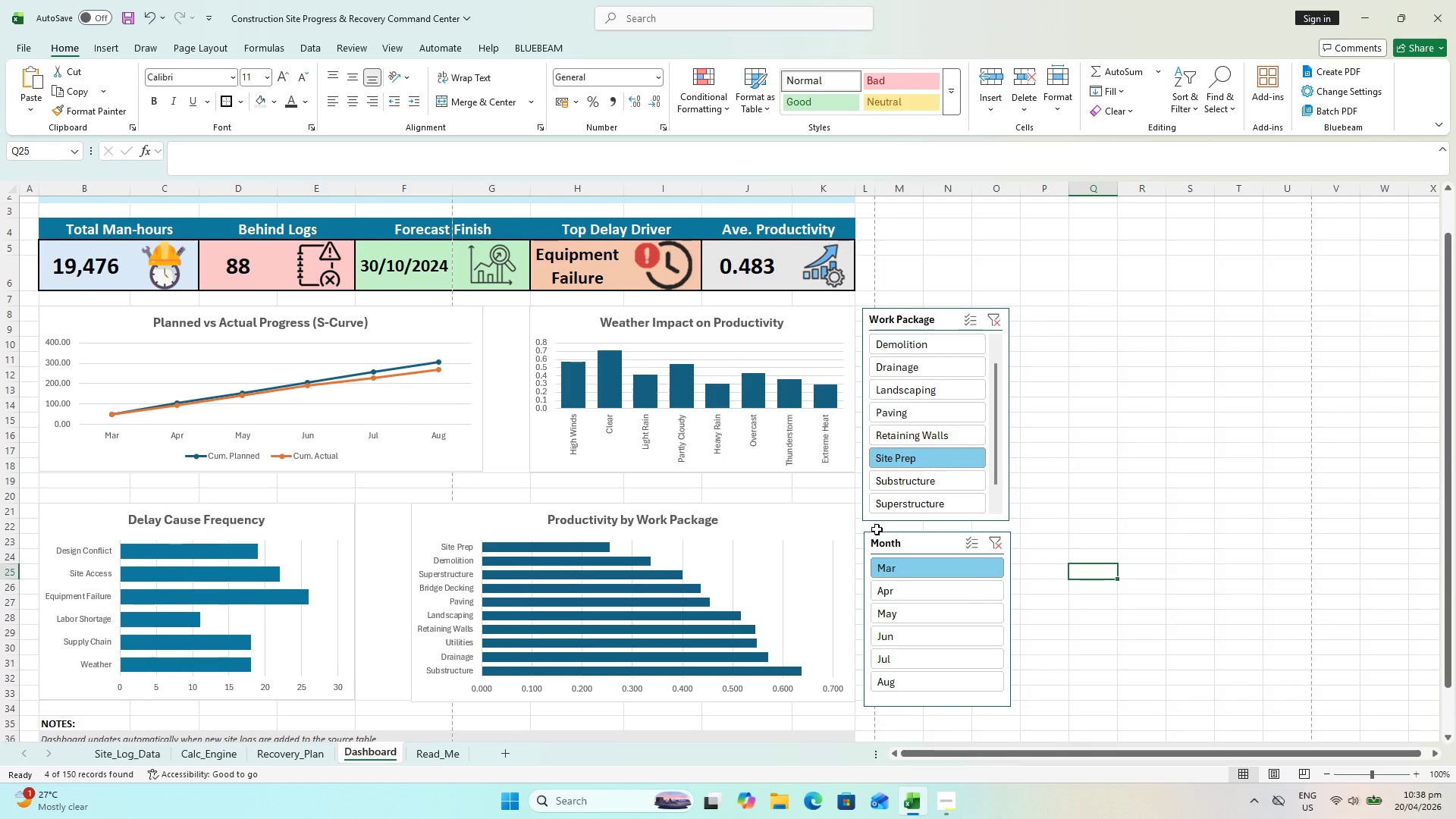 
left_click([943, 312])
 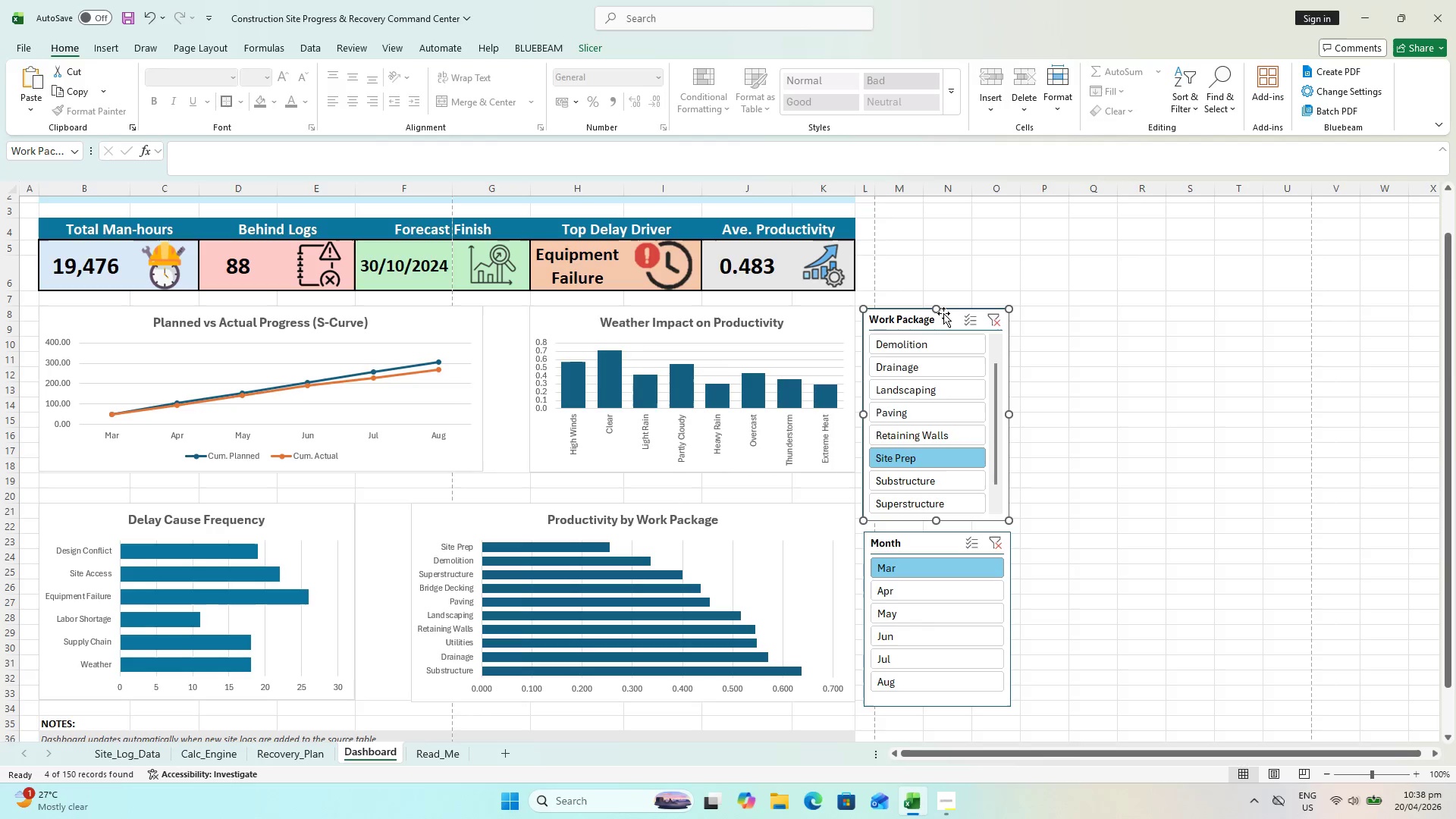 
left_click([997, 319])
 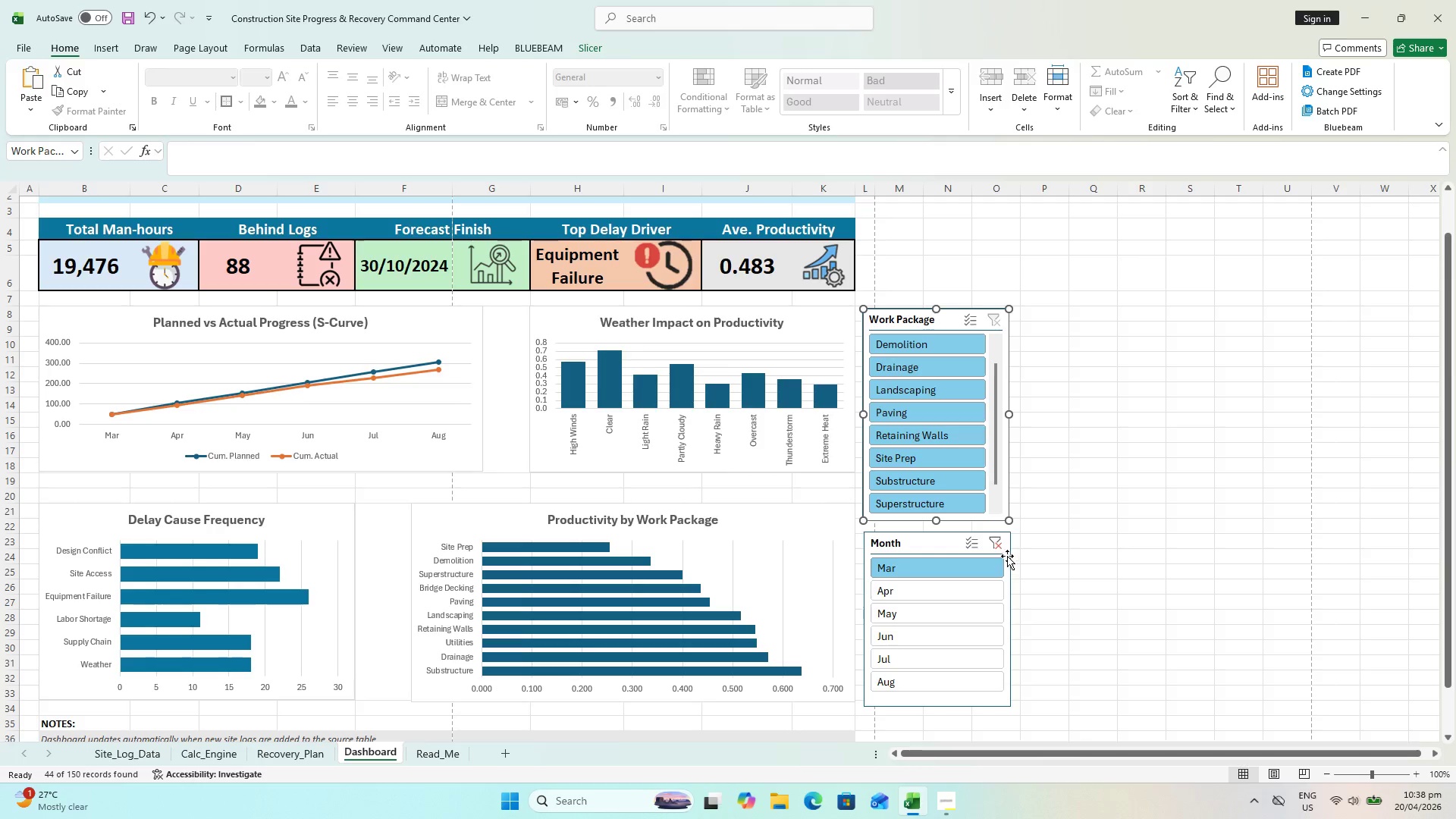 
left_click([1002, 548])
 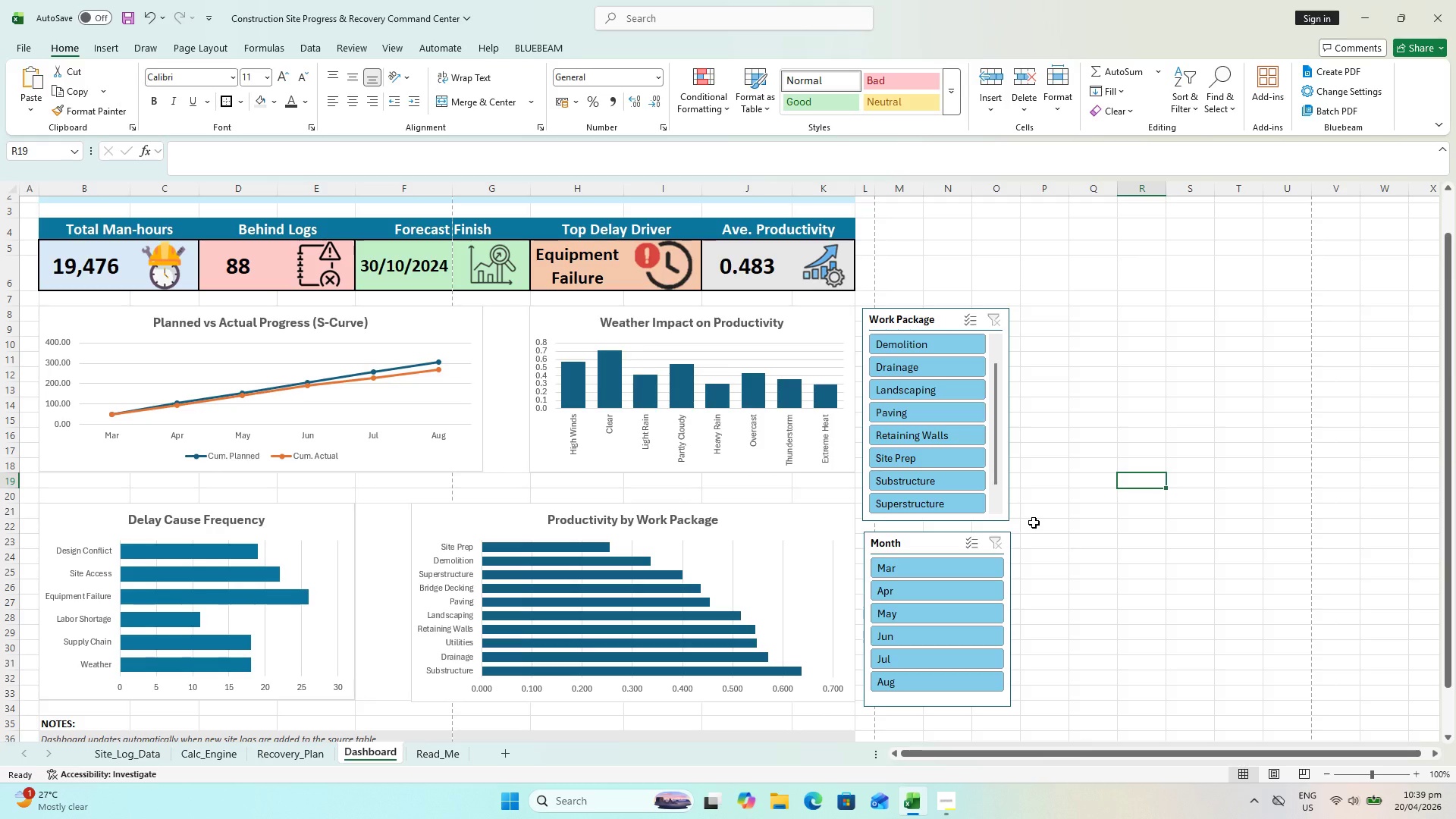 
wait(35.98)
 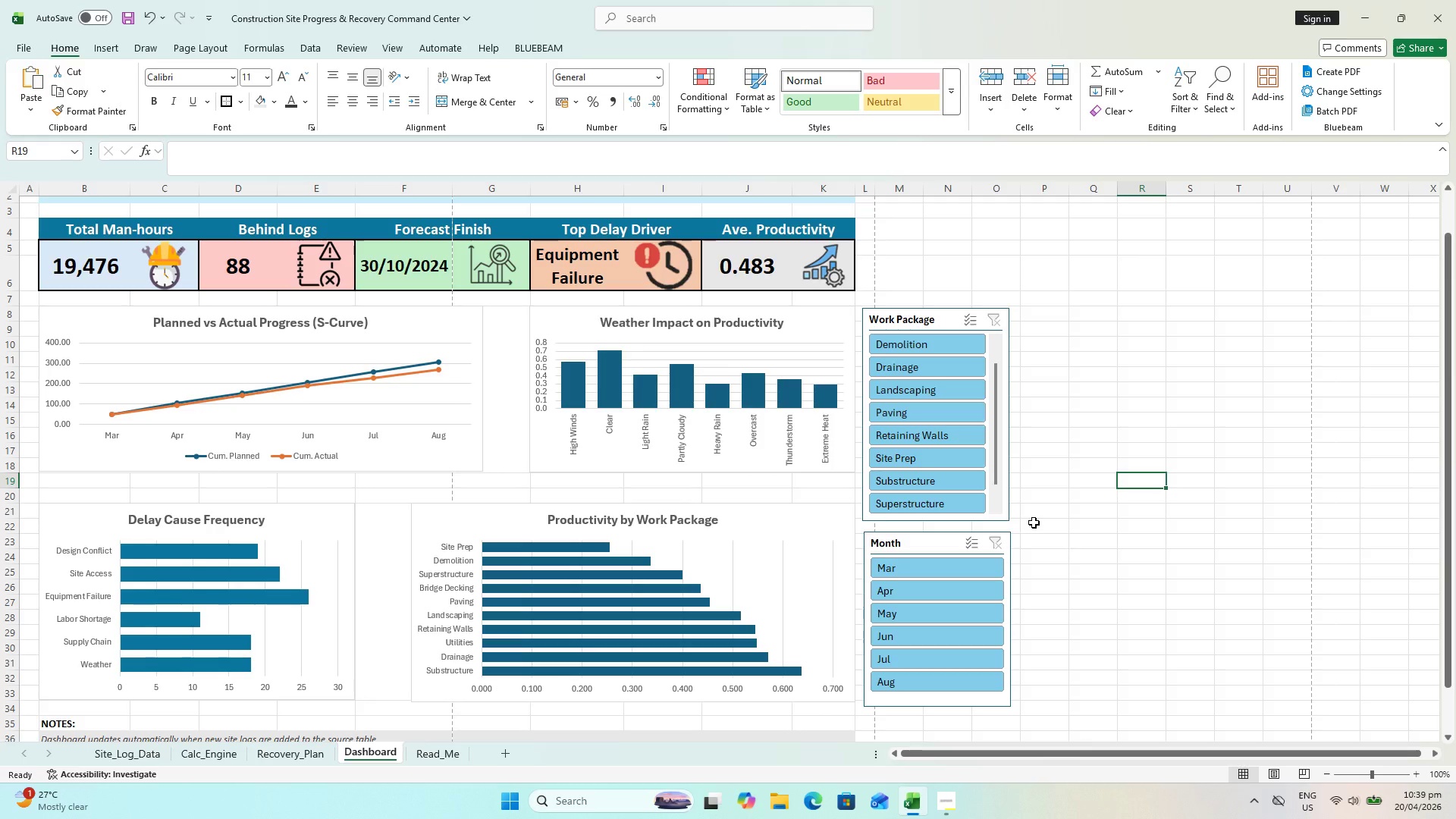 
left_click_drag(start_coordinate=[930, 540], to_coordinate=[930, 575])
 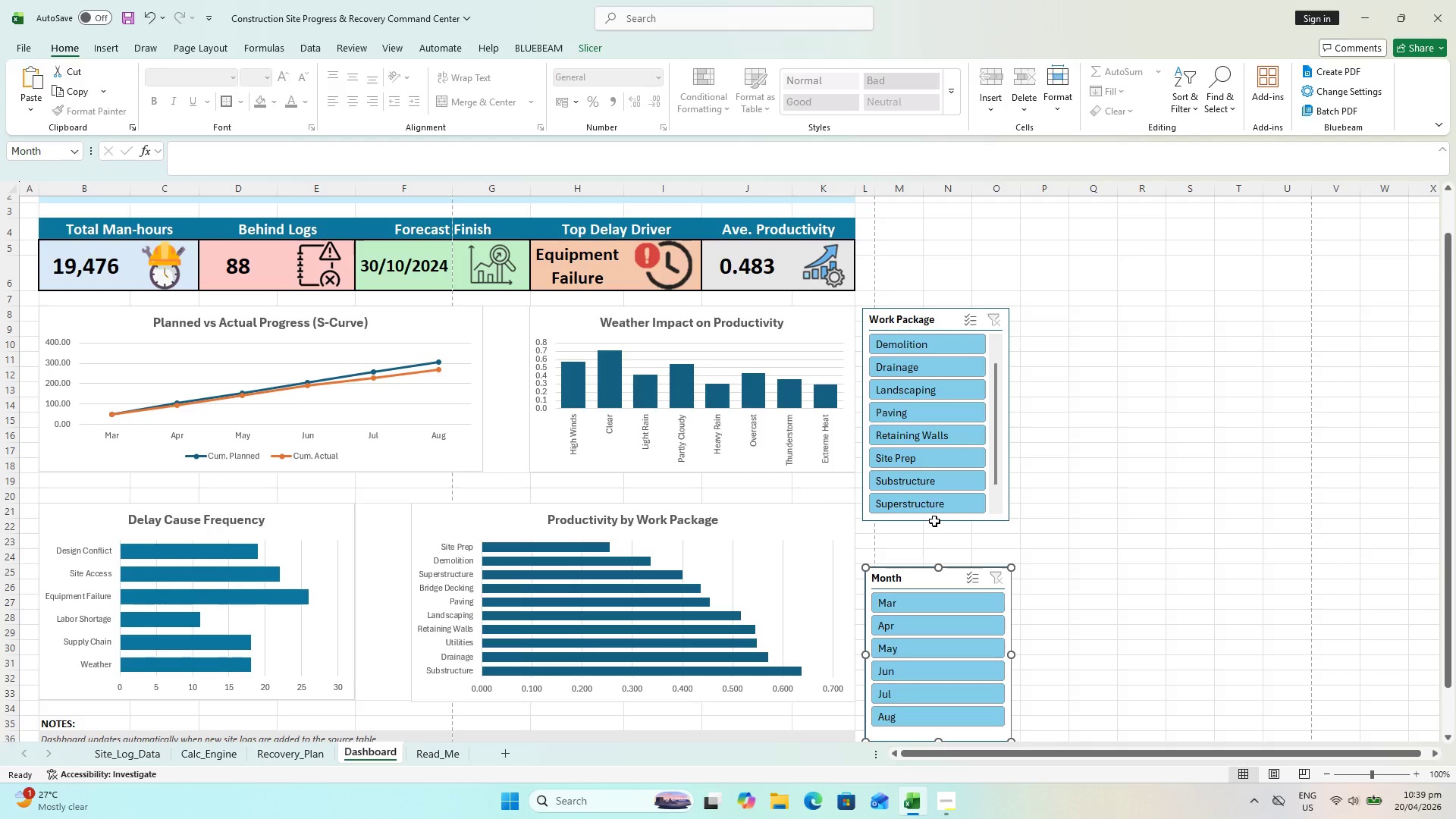 
left_click([934, 521])
 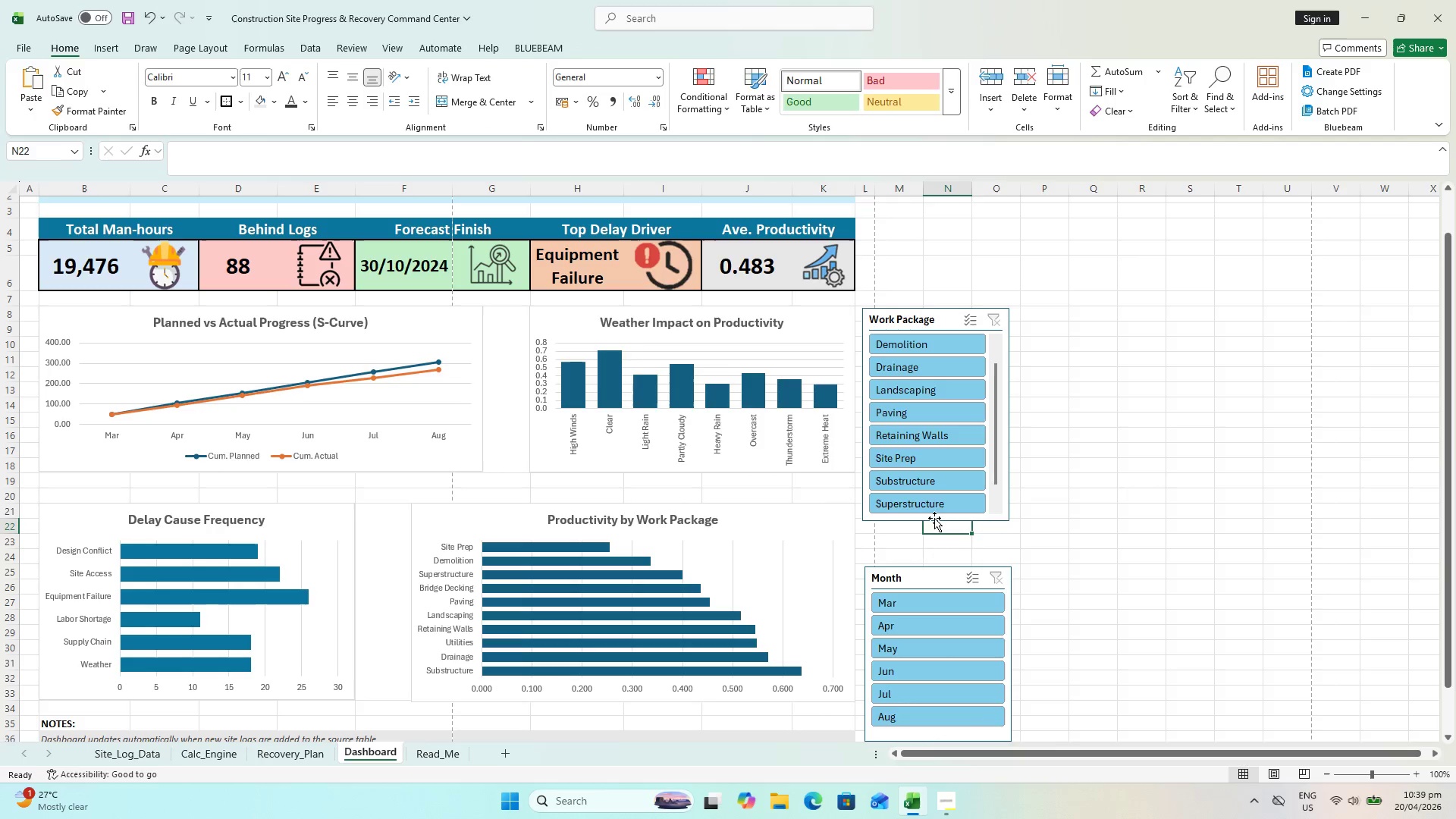 
left_click([934, 516])
 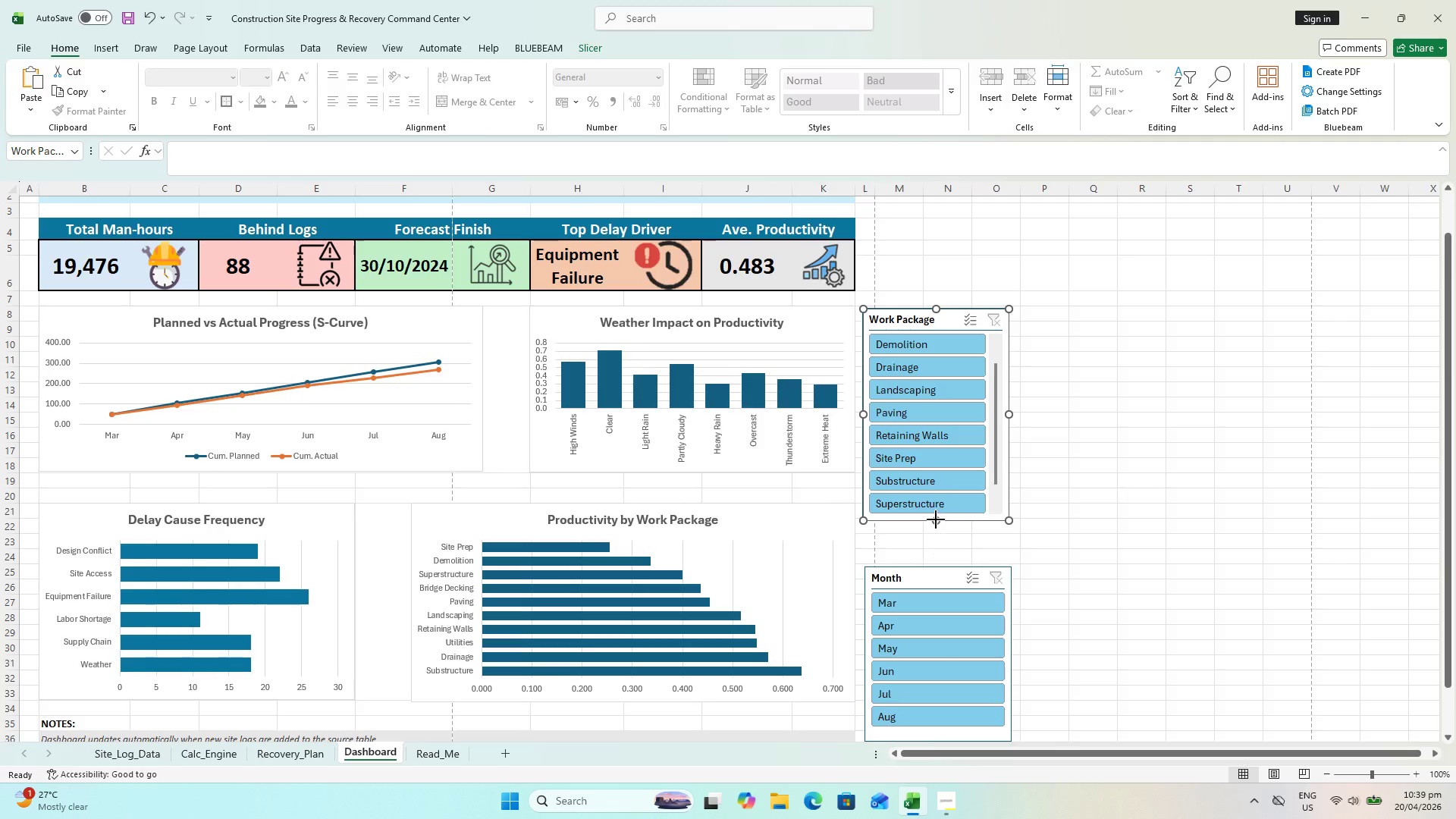 
left_click_drag(start_coordinate=[936, 519], to_coordinate=[939, 549])
 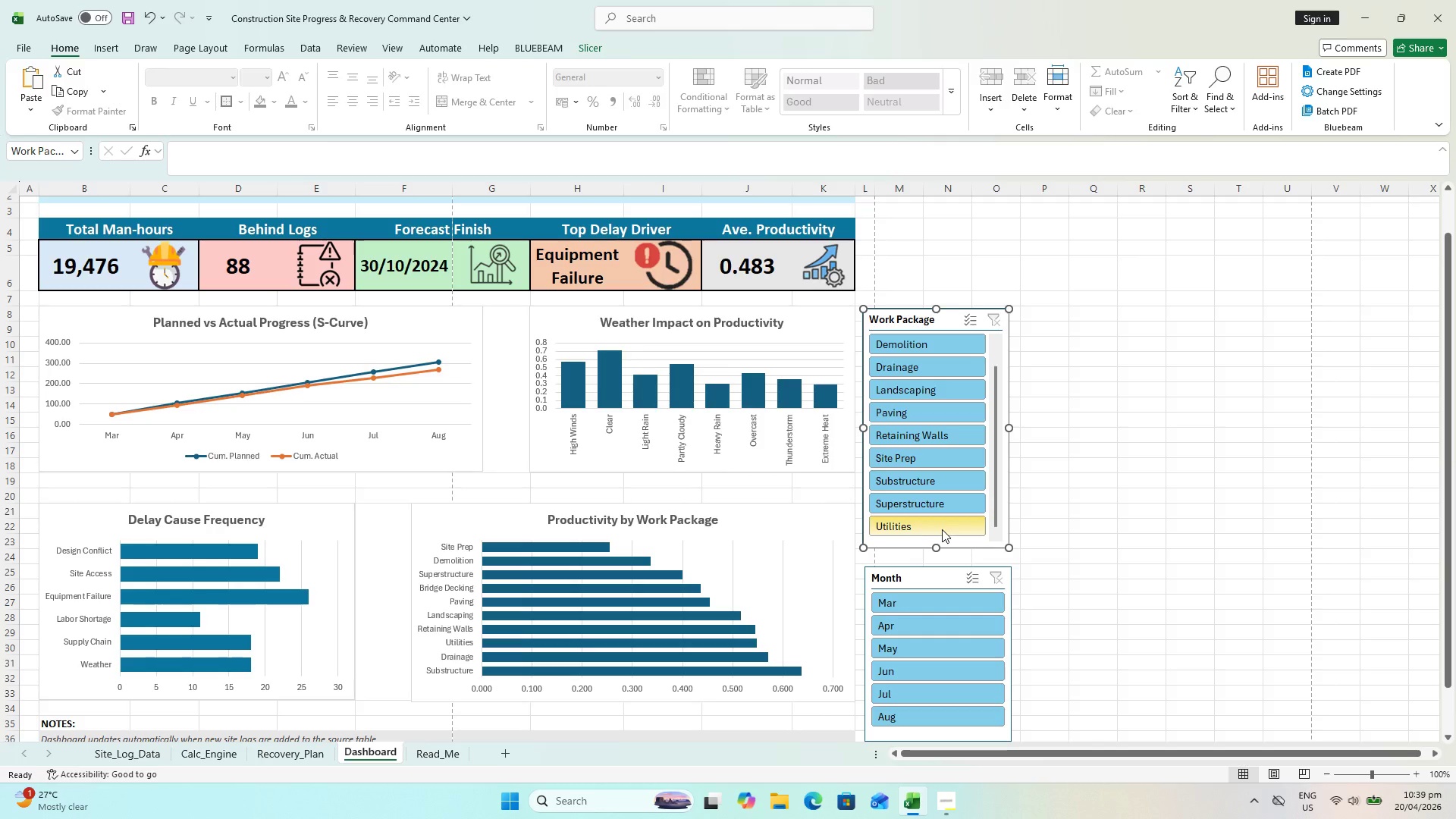 
scroll: coordinate [942, 529], scroll_direction: down, amount: 1.0
 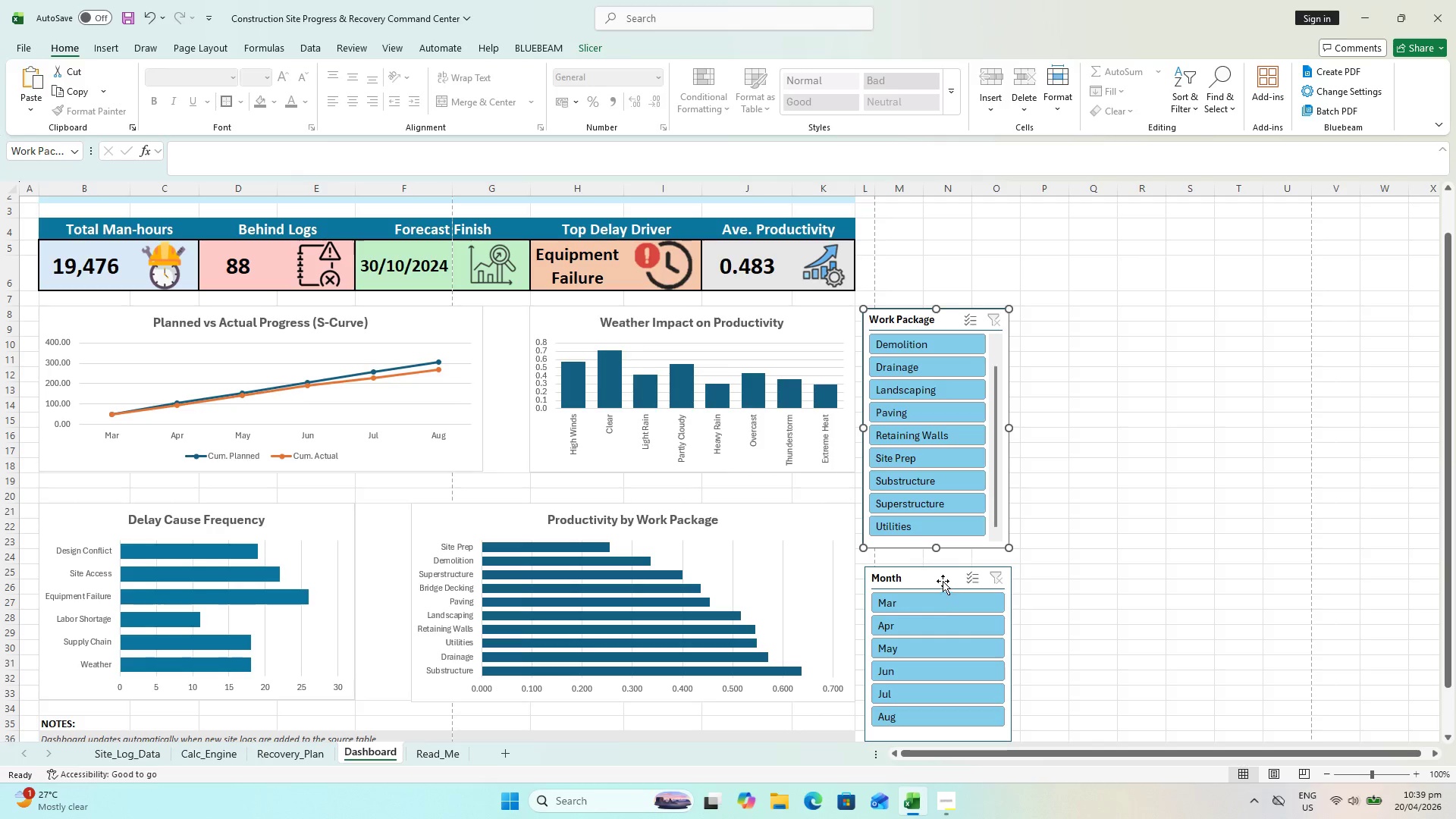 
left_click_drag(start_coordinate=[940, 576], to_coordinate=[934, 630])
 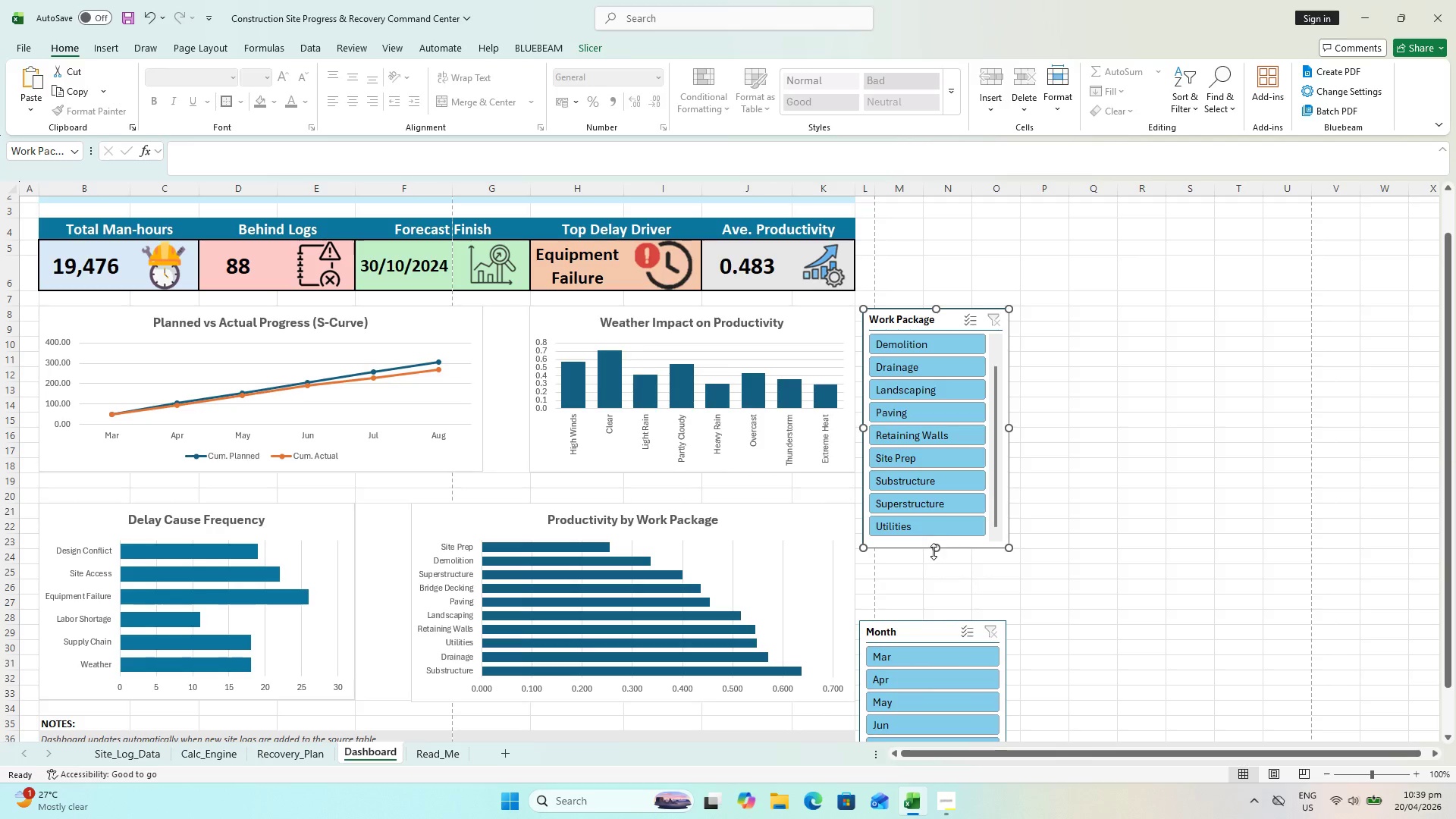 
left_click_drag(start_coordinate=[934, 551], to_coordinate=[937, 587])
 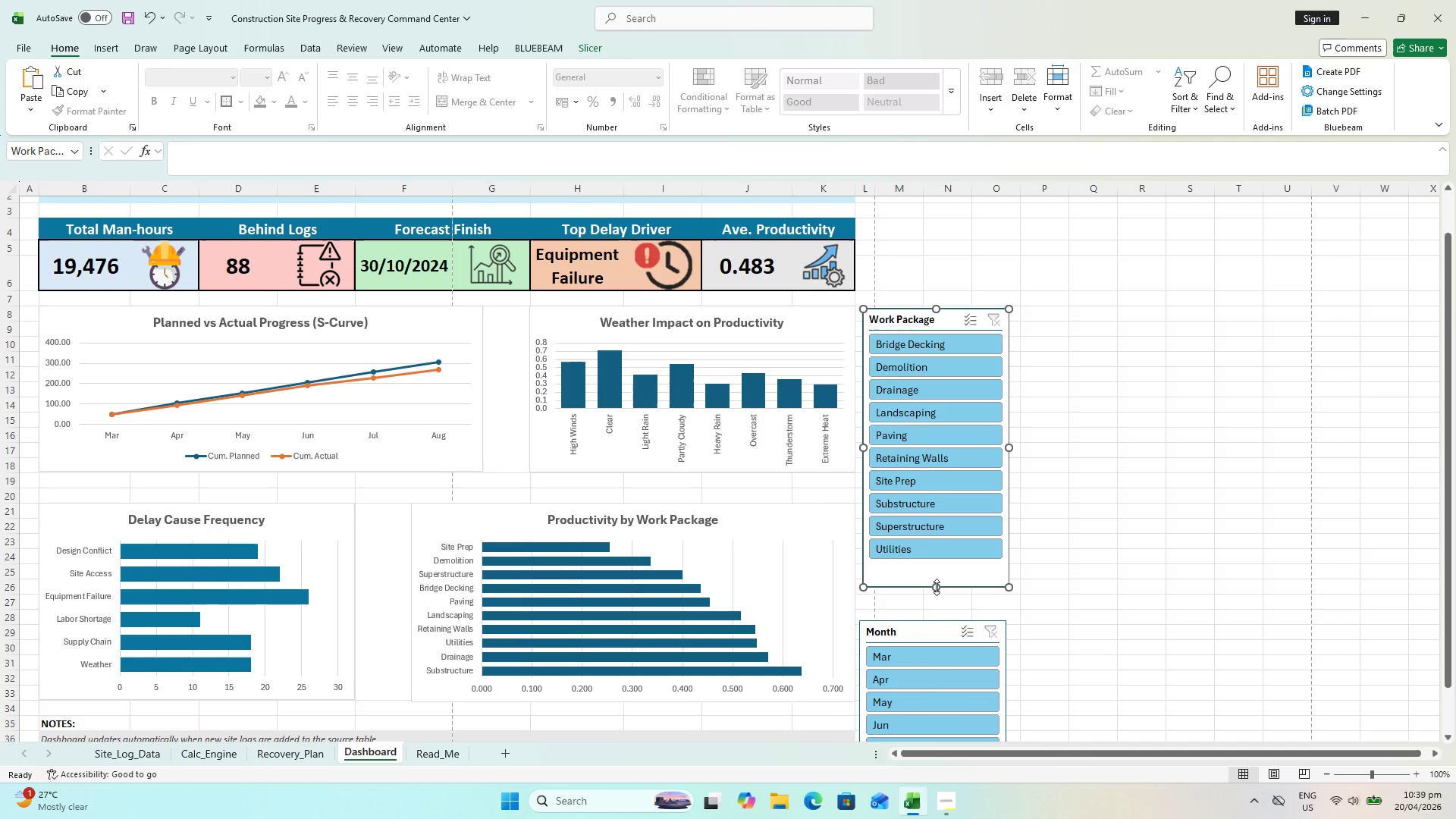 
left_click_drag(start_coordinate=[937, 587], to_coordinate=[934, 571])
 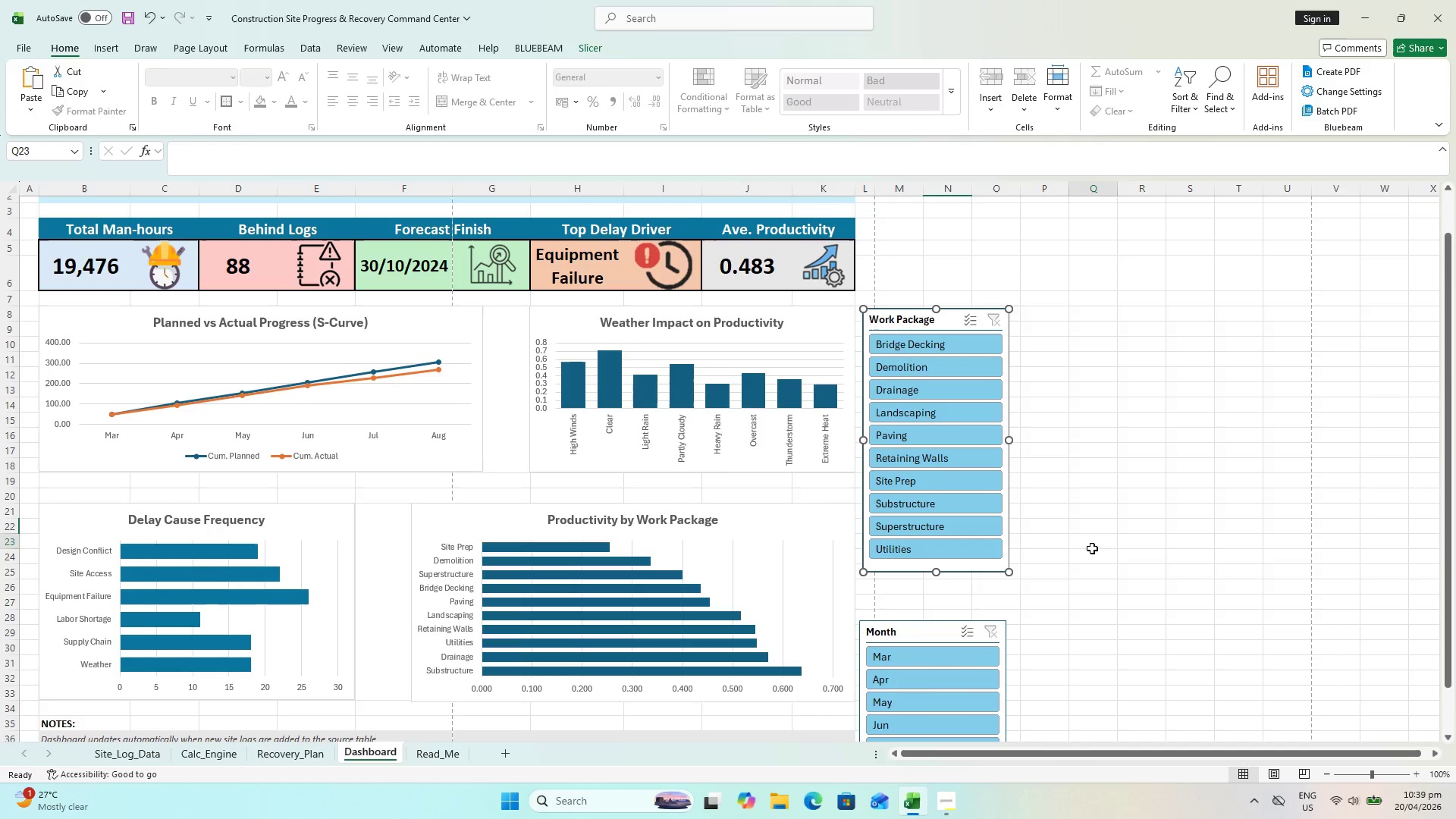 
left_click([1092, 548])
 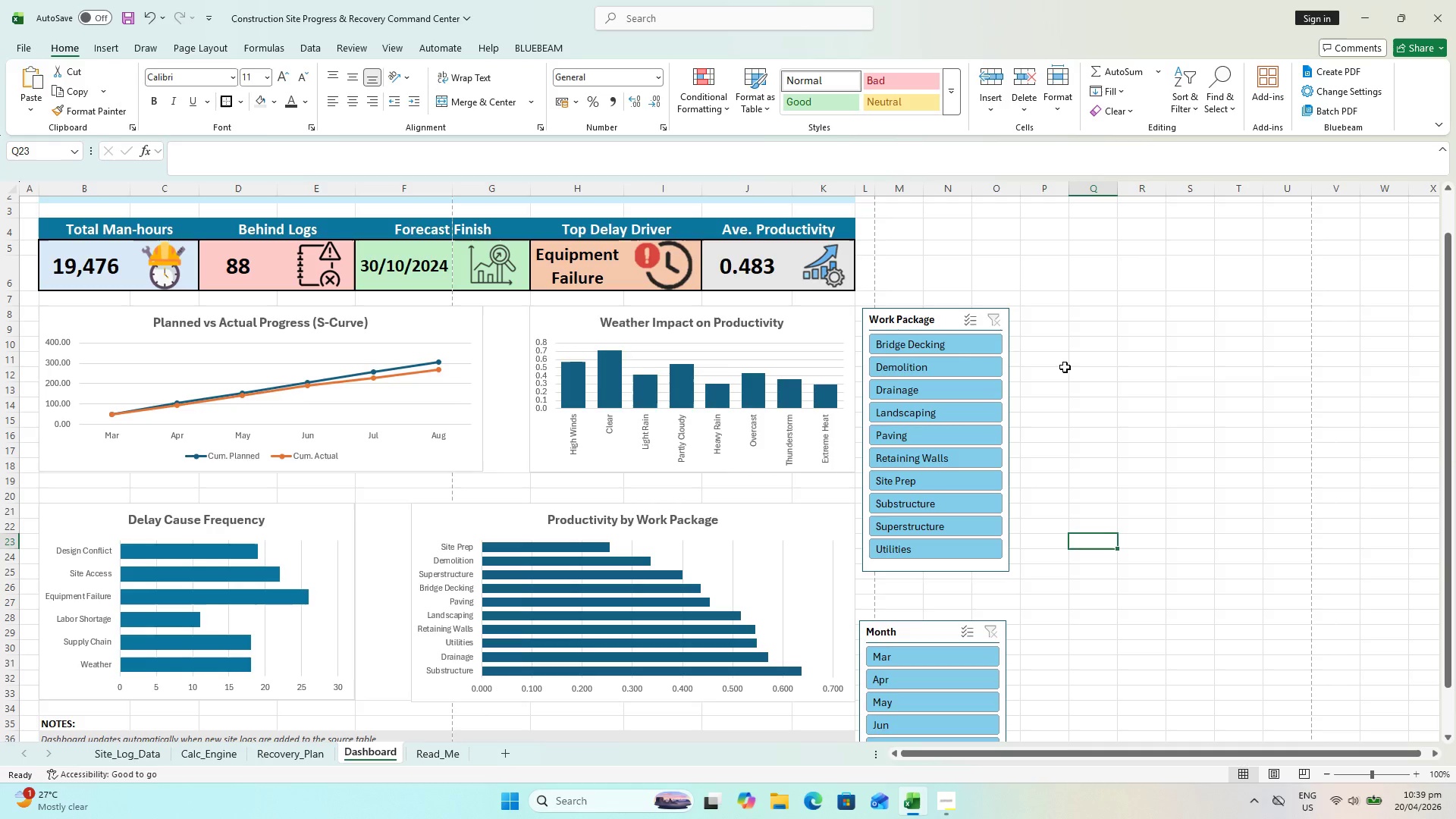 
wait(7.05)
 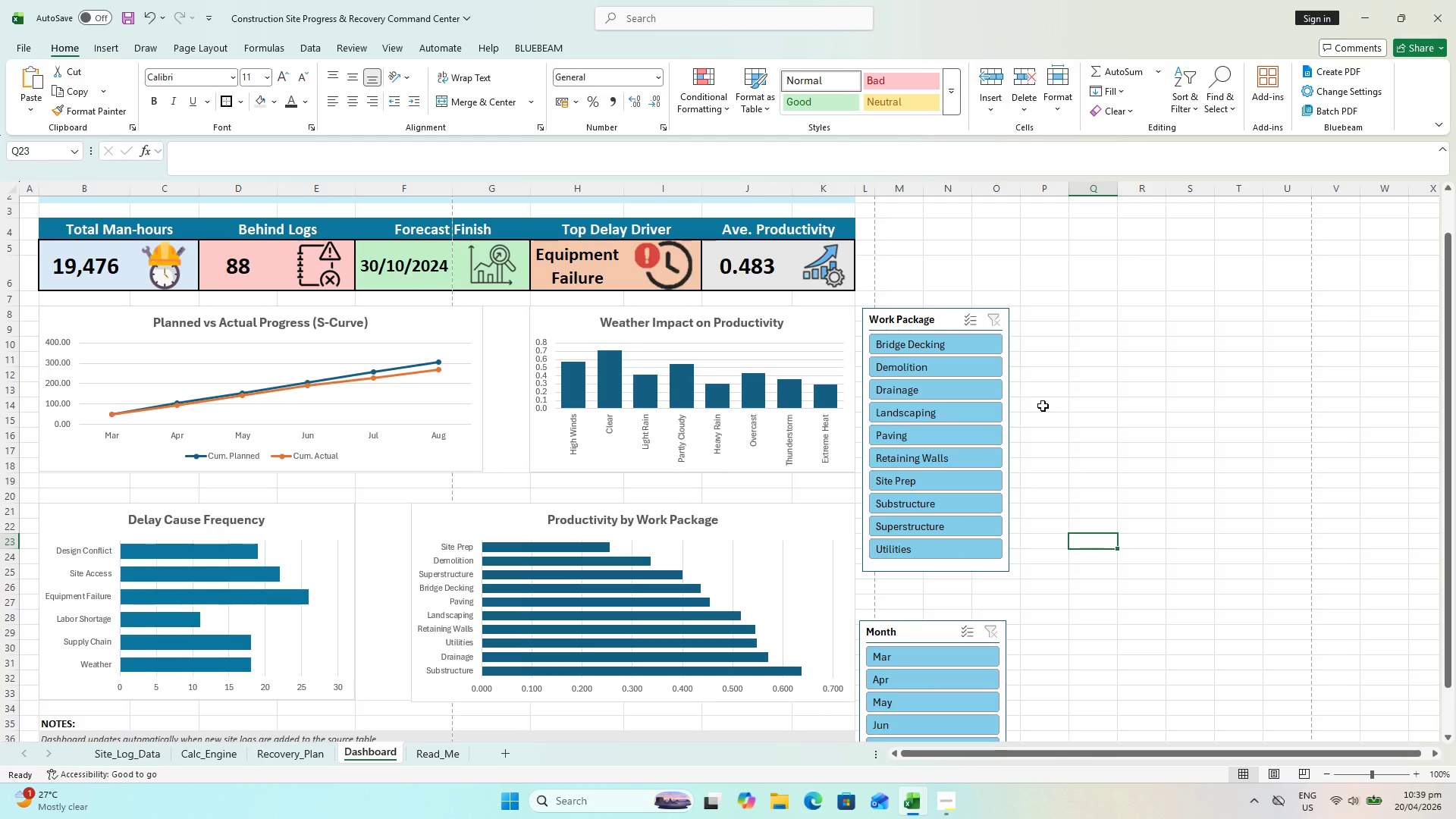 
left_click_drag(start_coordinate=[949, 317], to_coordinate=[975, 271])
 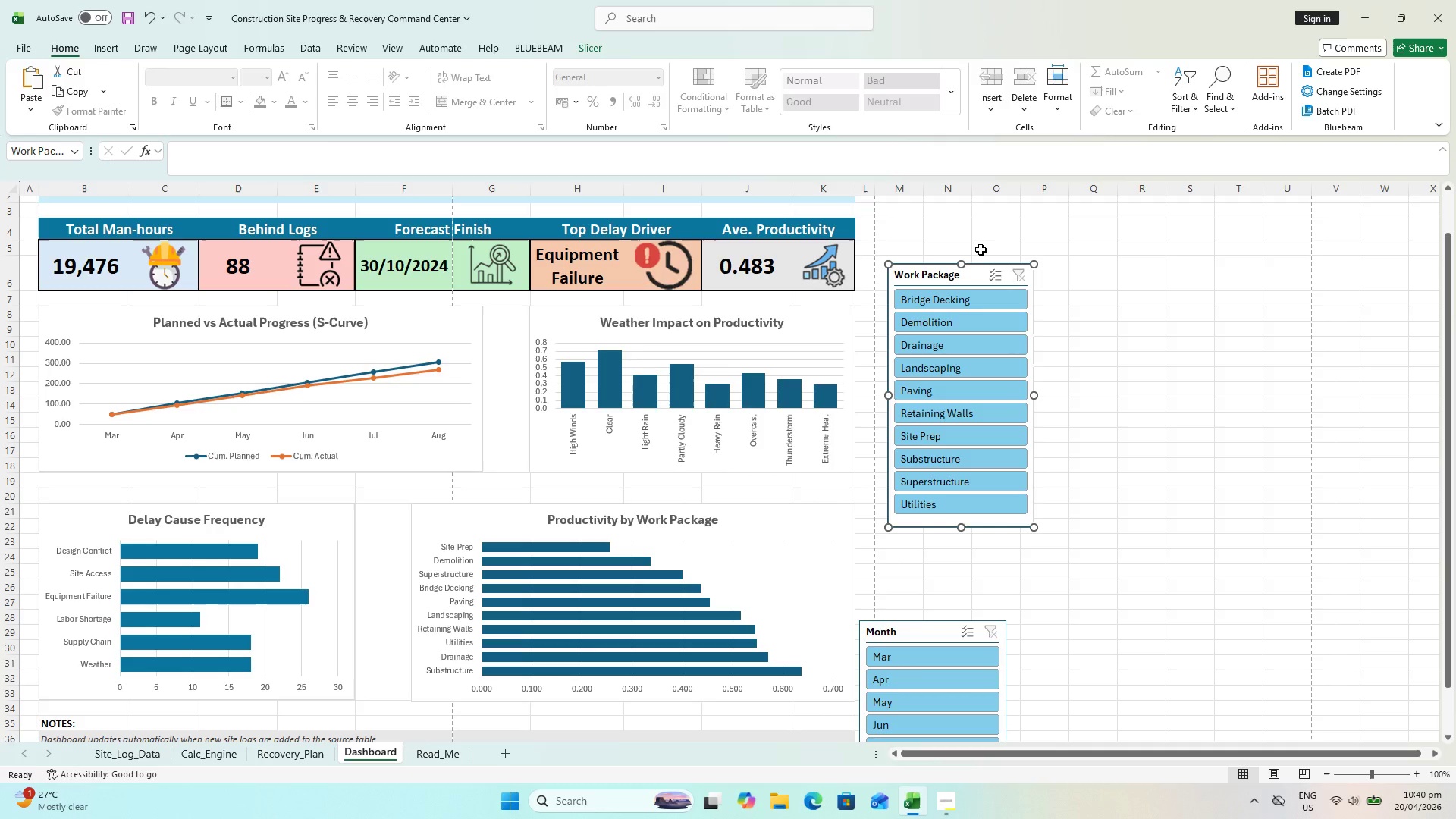 
wait(28.95)
 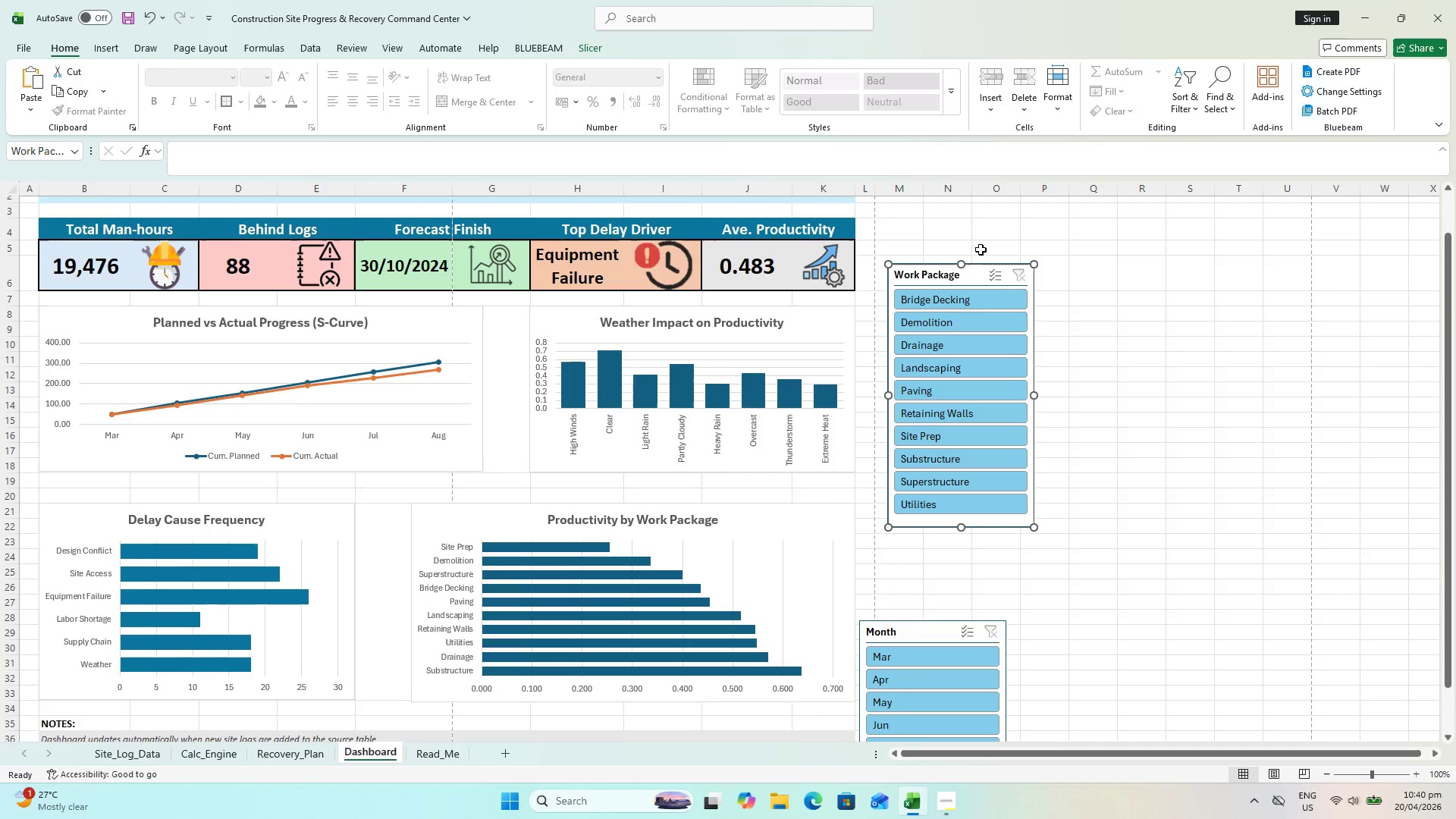 
left_click([964, 278])
 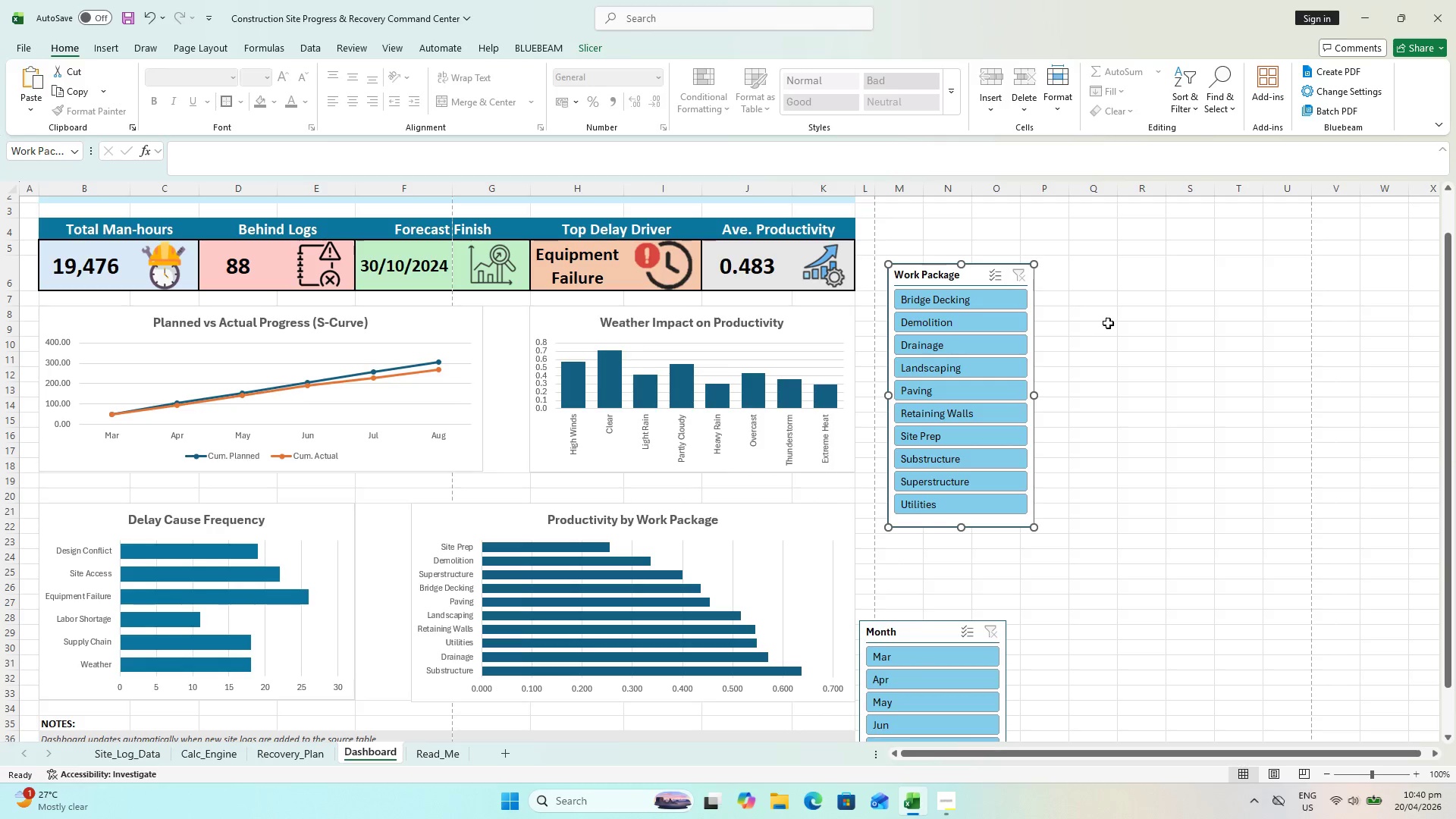 
left_click([1109, 323])
 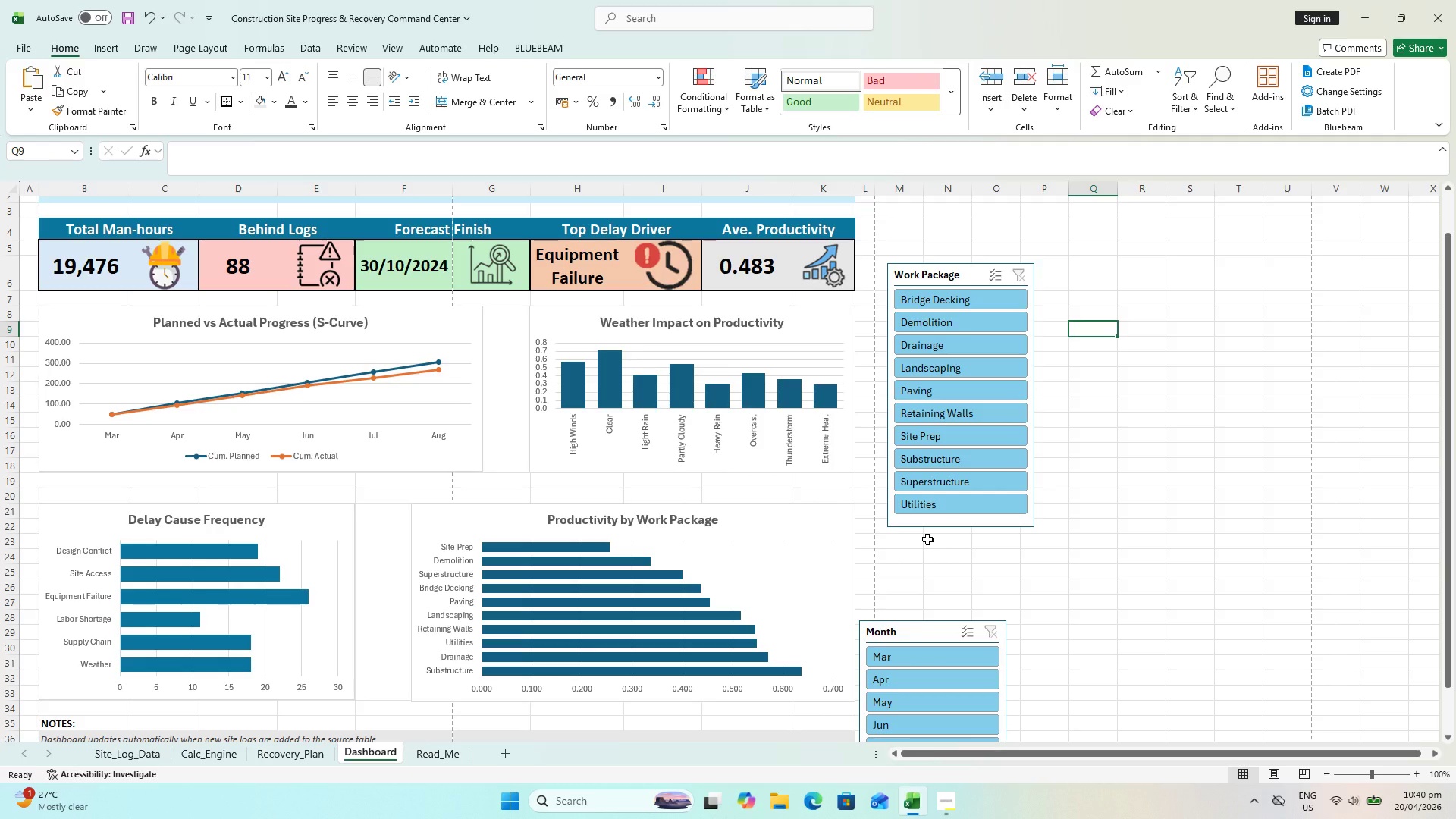 
wait(7.97)
 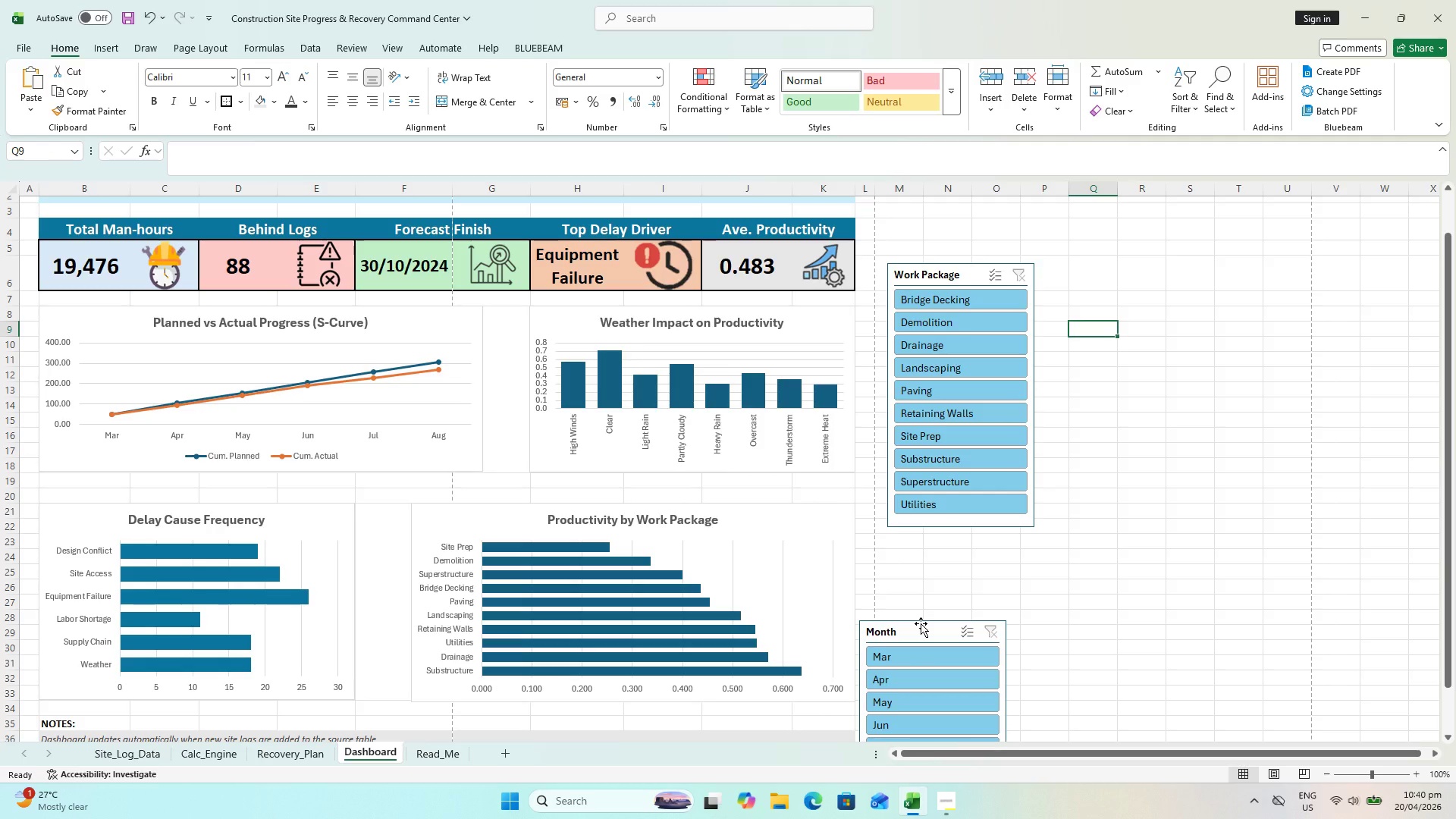 
left_click([976, 278])
 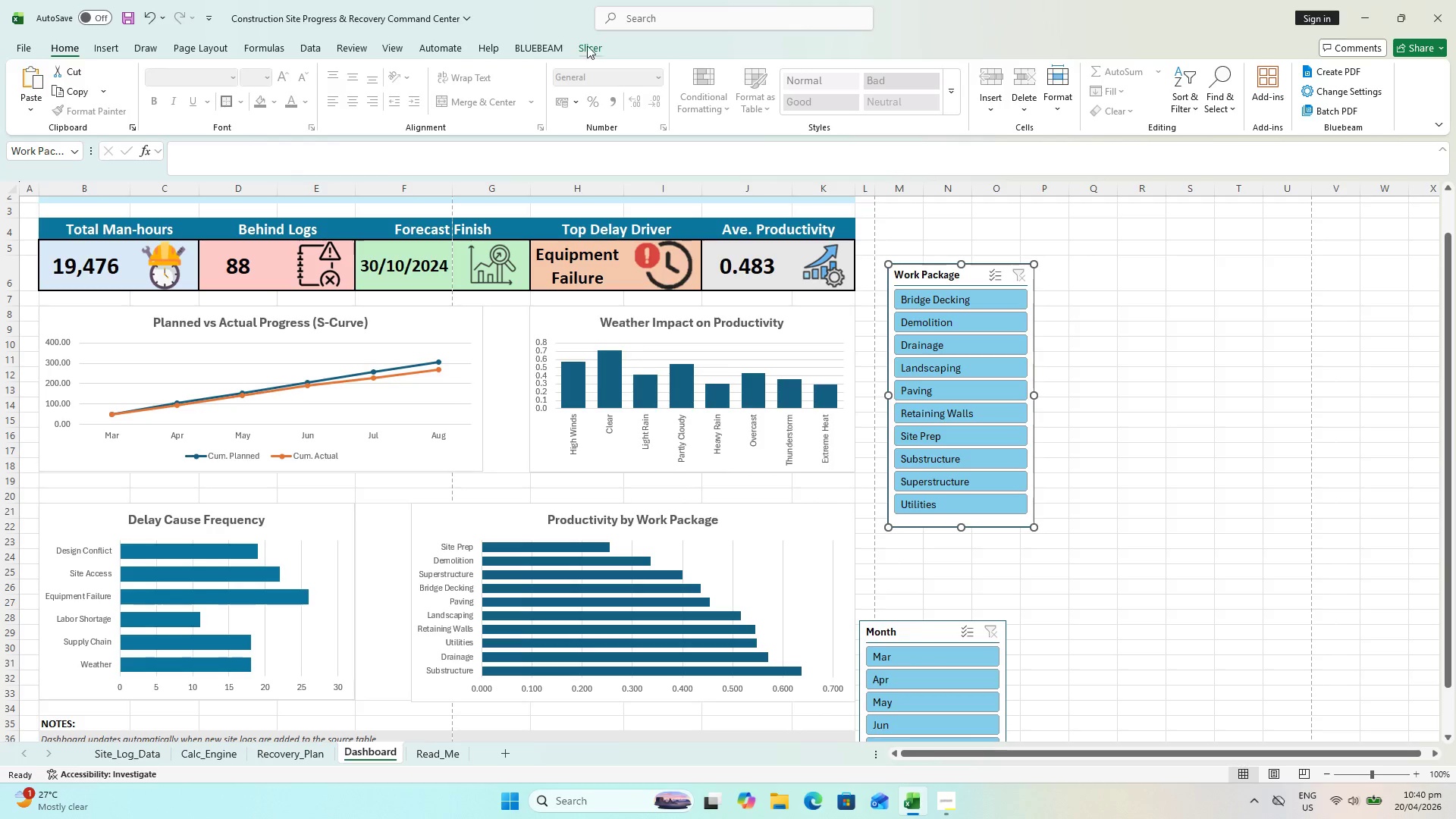 
left_click([585, 44])
 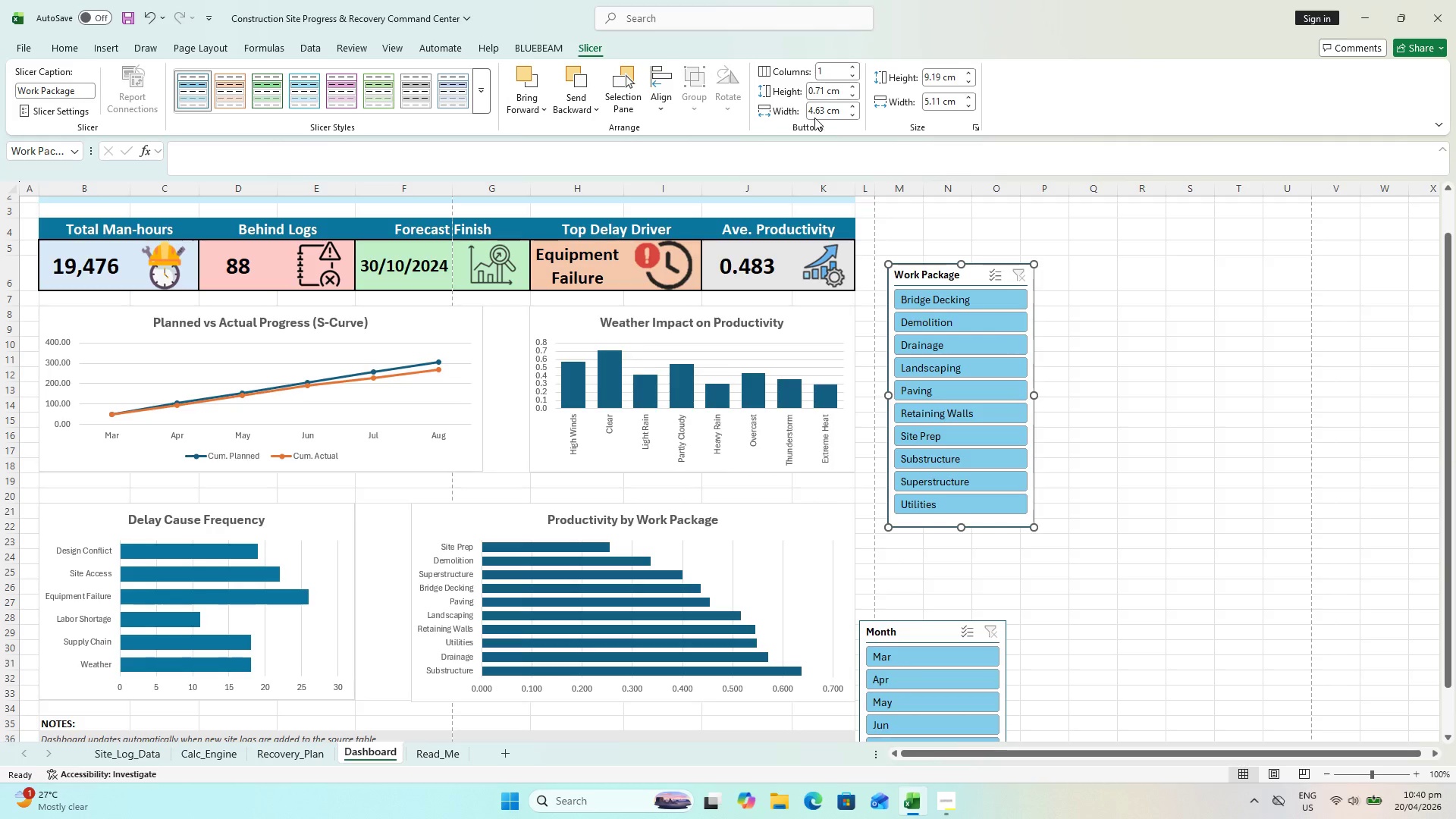 
wait(11.03)
 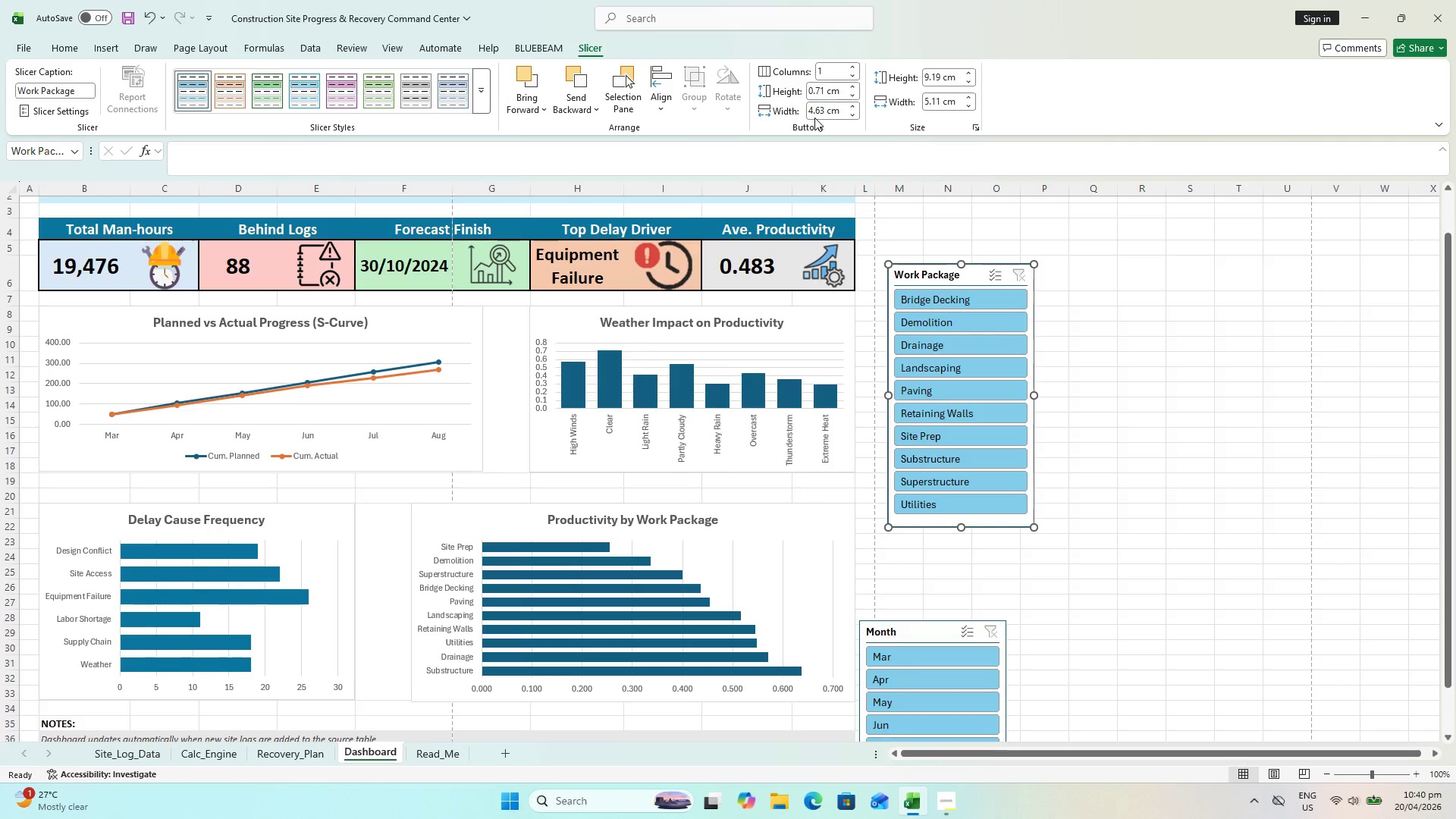 
left_click_drag(start_coordinate=[924, 642], to_coordinate=[952, 561])
 